 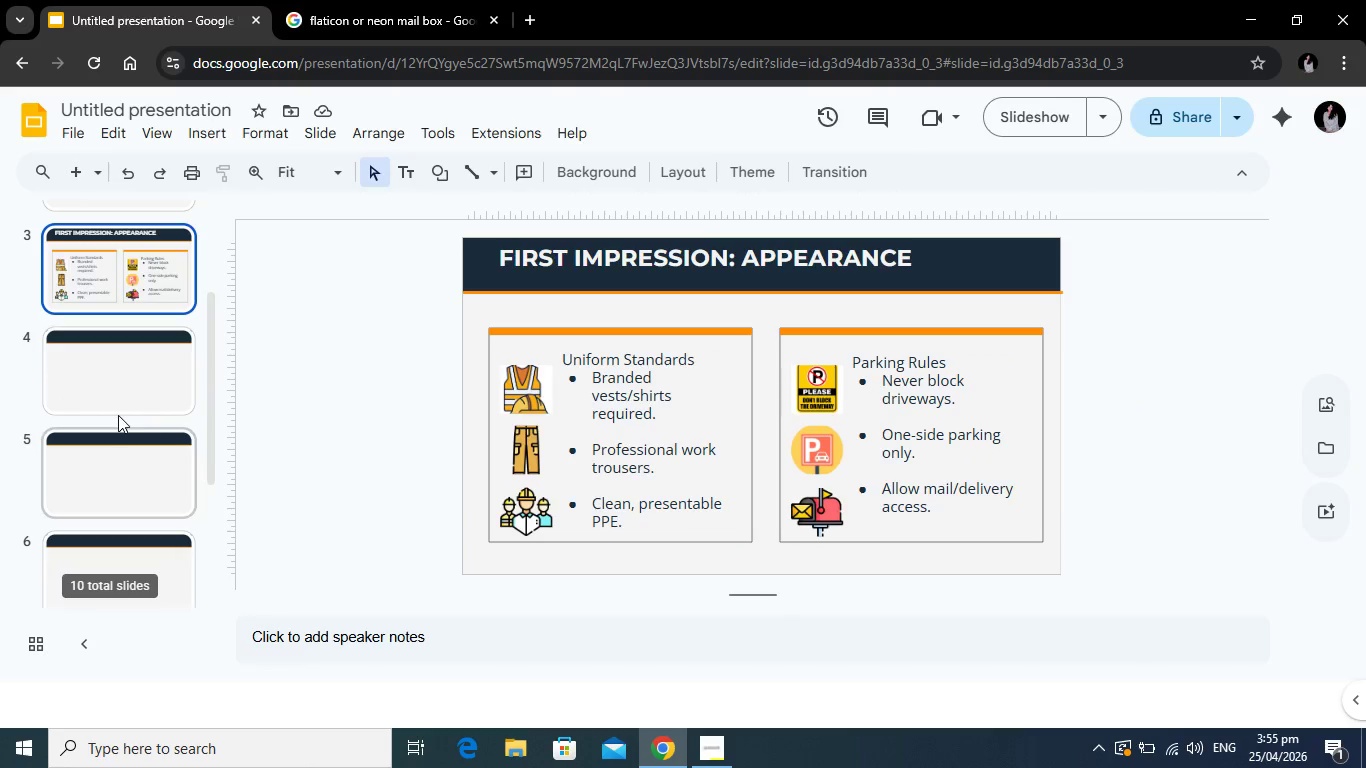 
left_click([117, 382])
 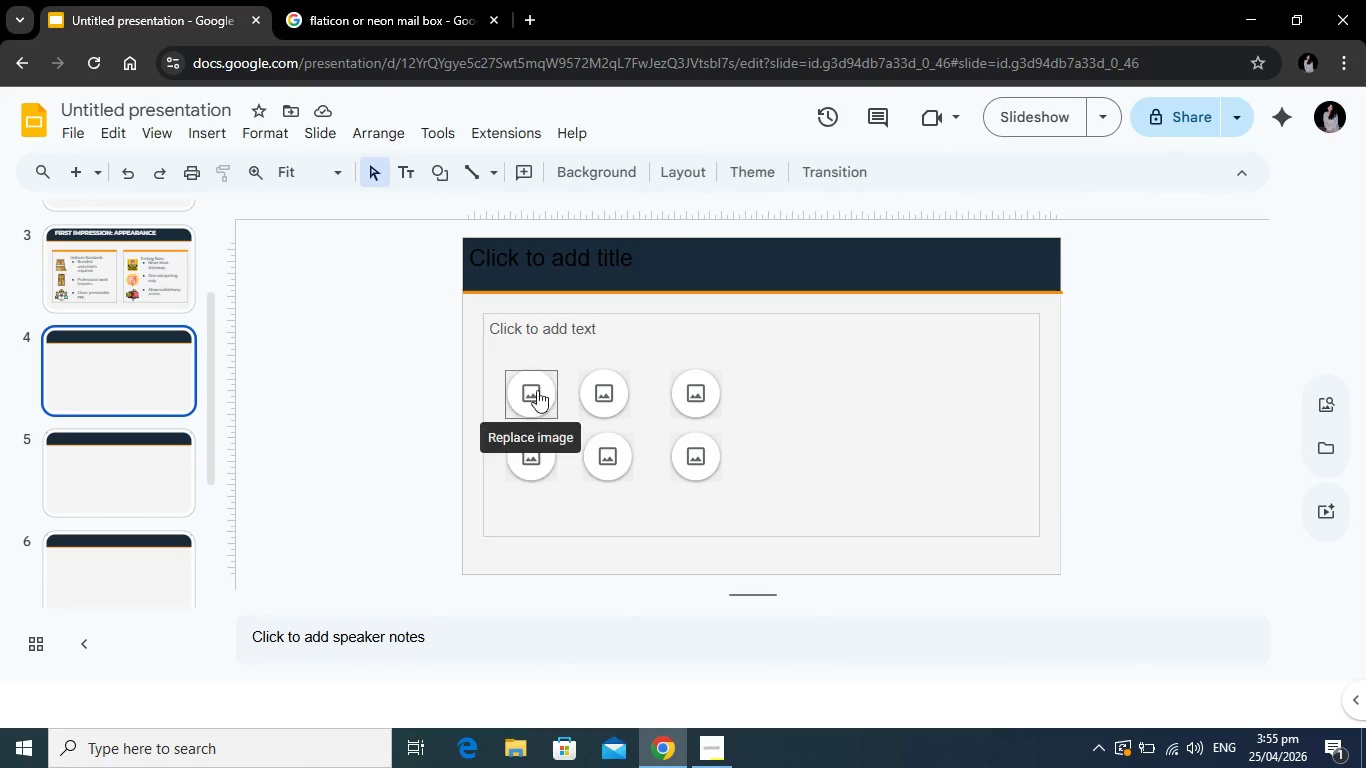 
left_click([536, 391])
 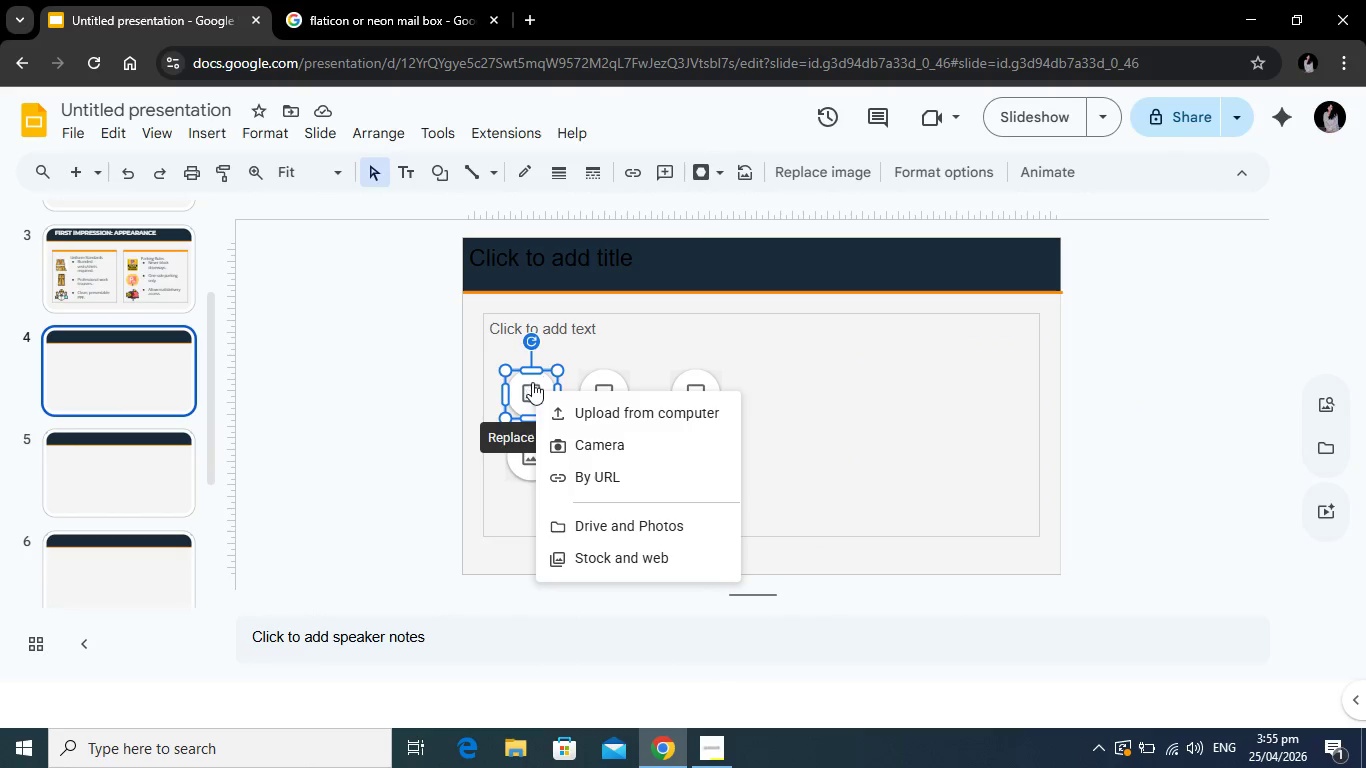 
left_click_drag(start_coordinate=[532, 385], to_coordinate=[956, 396])
 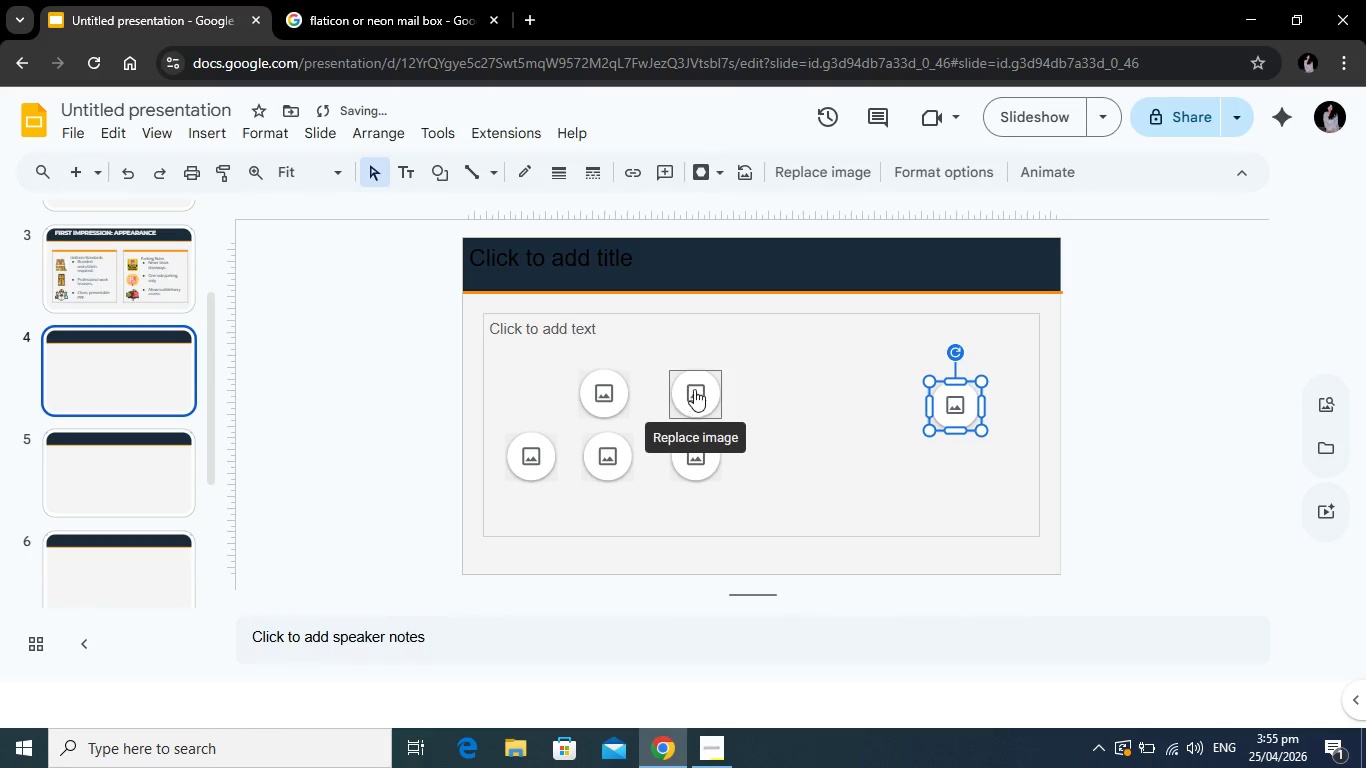 
left_click_drag(start_coordinate=[694, 389], to_coordinate=[976, 478])
 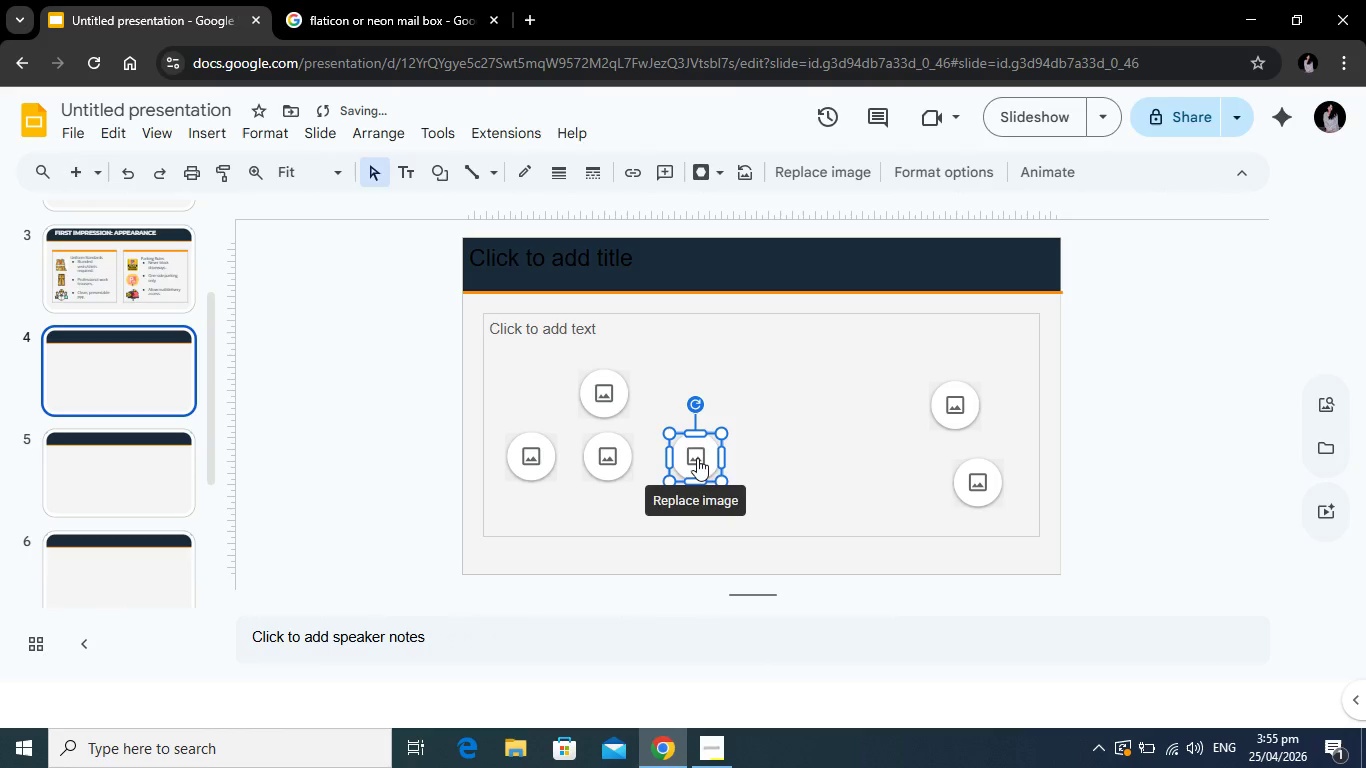 
left_click_drag(start_coordinate=[694, 458], to_coordinate=[904, 488])
 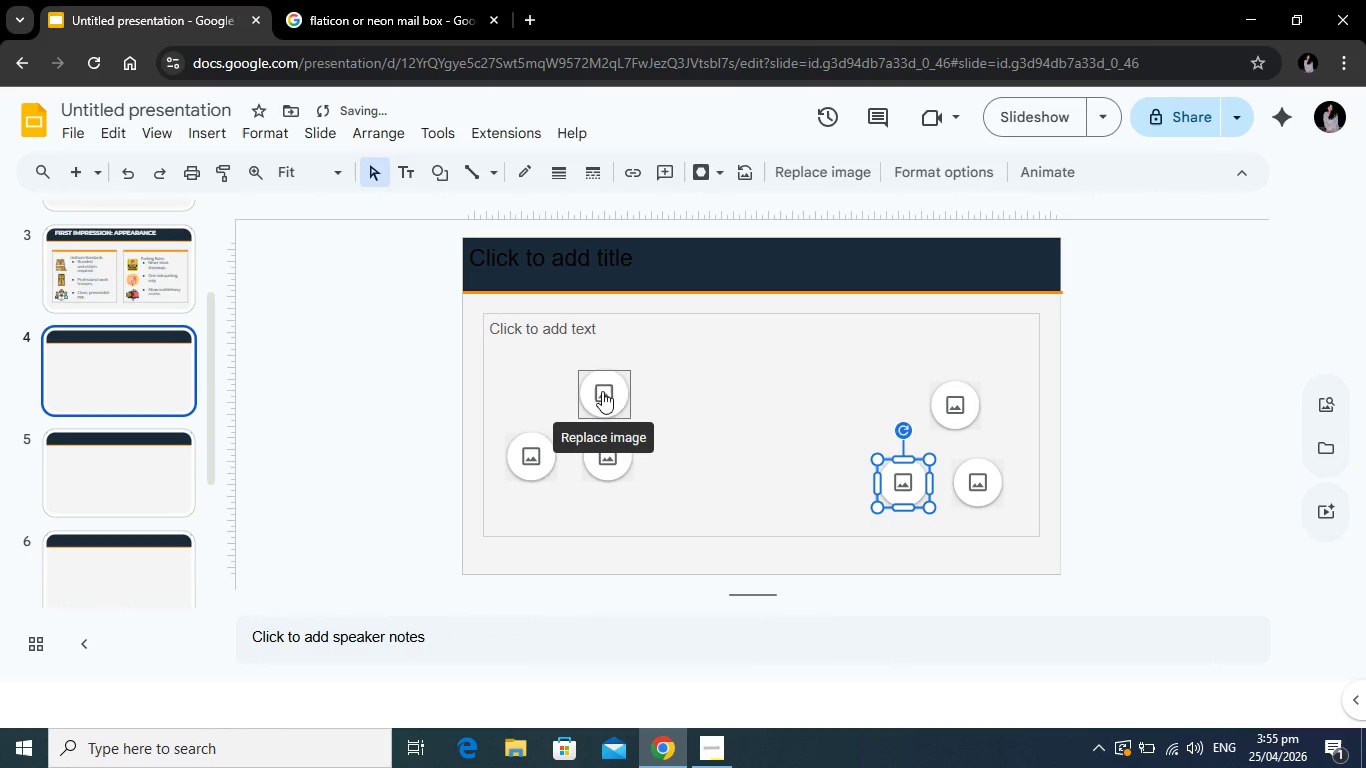 
left_click_drag(start_coordinate=[602, 391], to_coordinate=[885, 418])
 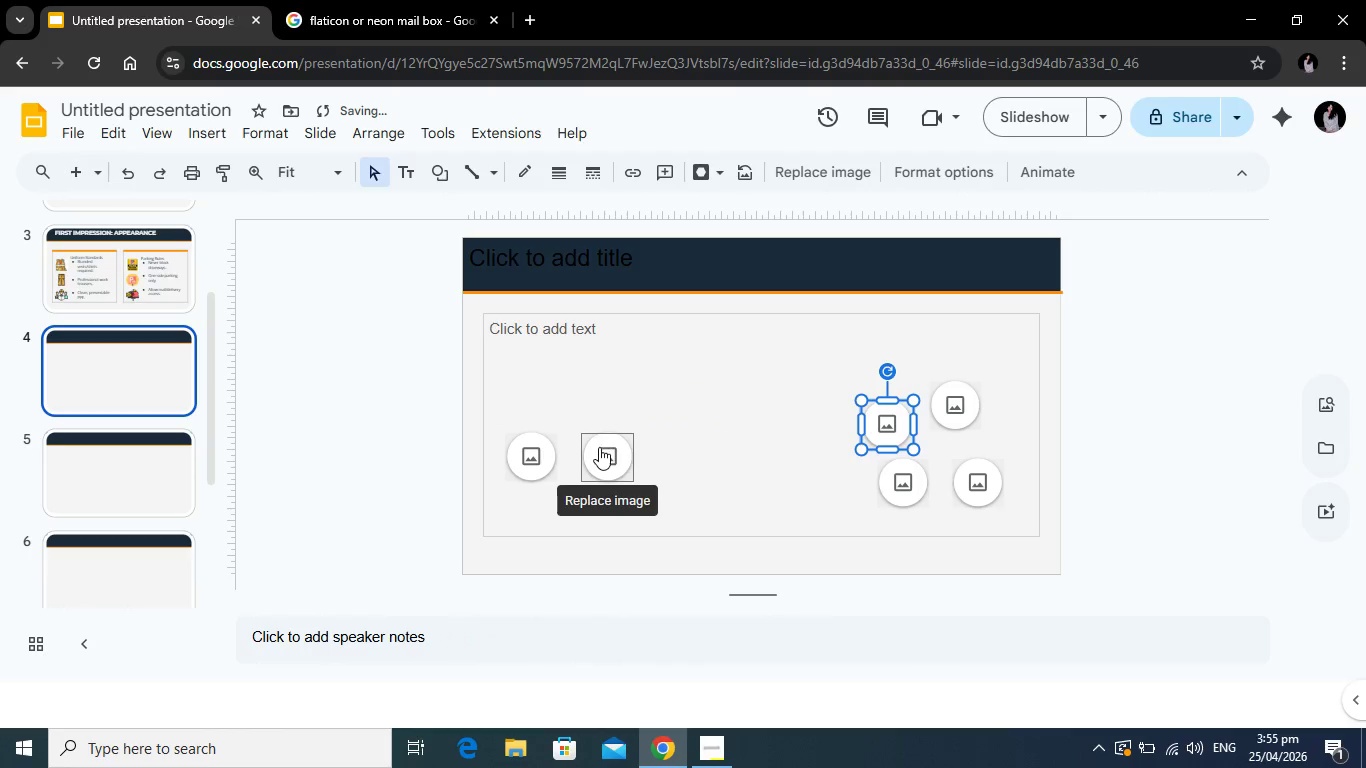 
left_click_drag(start_coordinate=[599, 447], to_coordinate=[827, 474])
 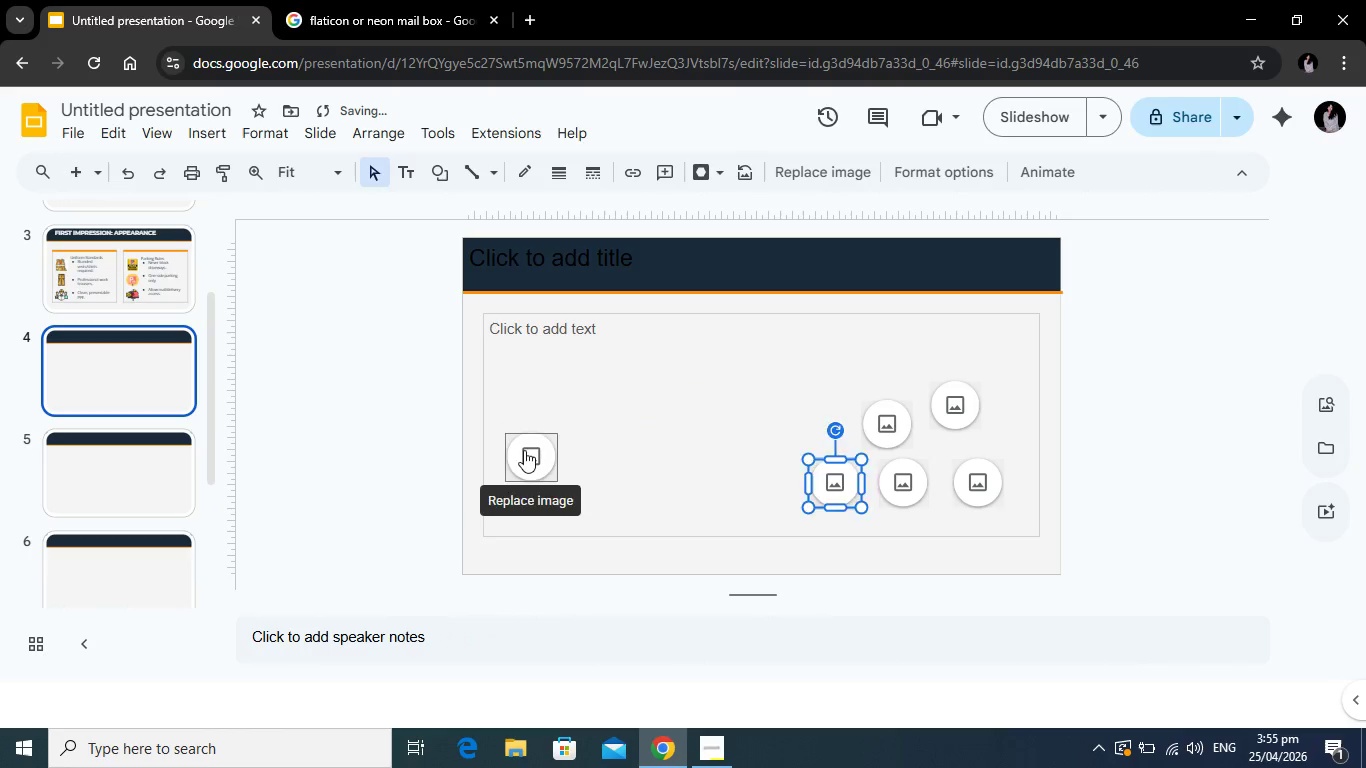 
left_click_drag(start_coordinate=[524, 450], to_coordinate=[819, 416])
 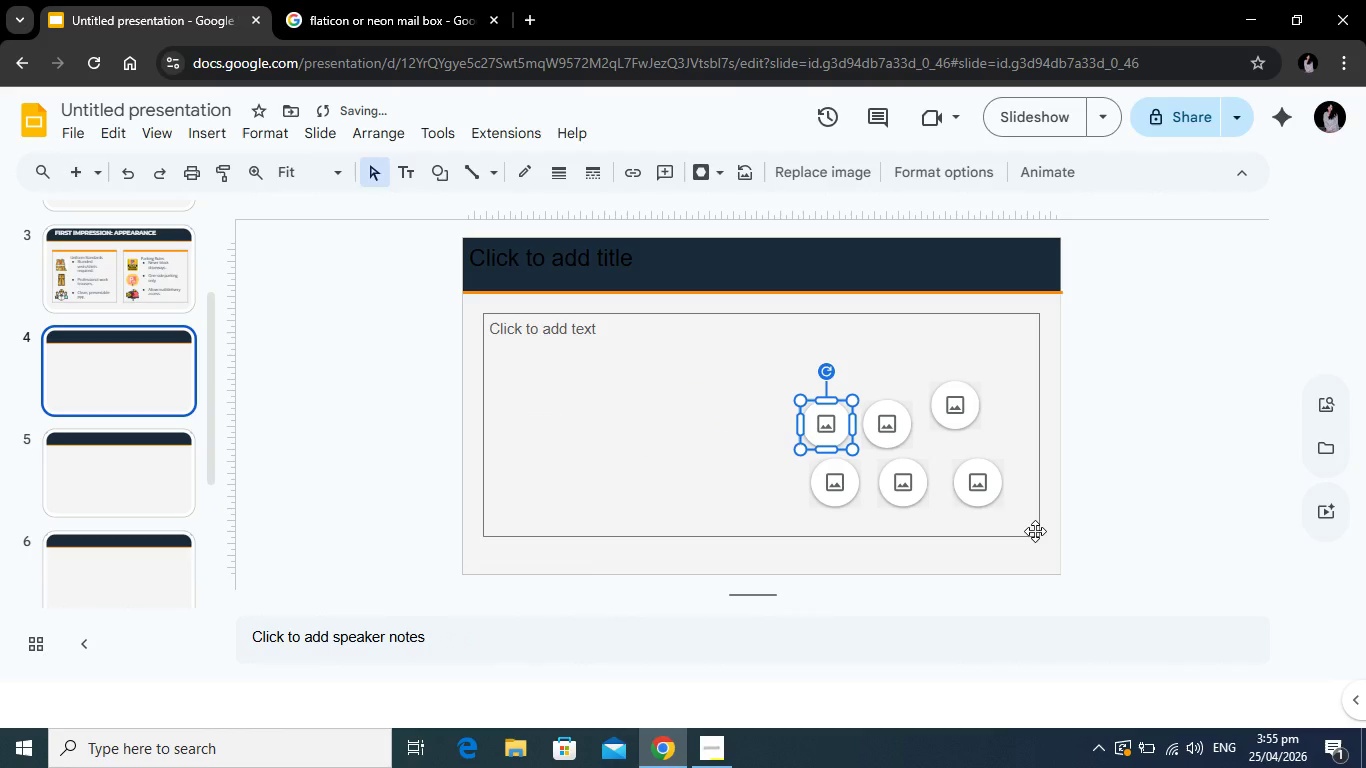 
left_click([1035, 531])
 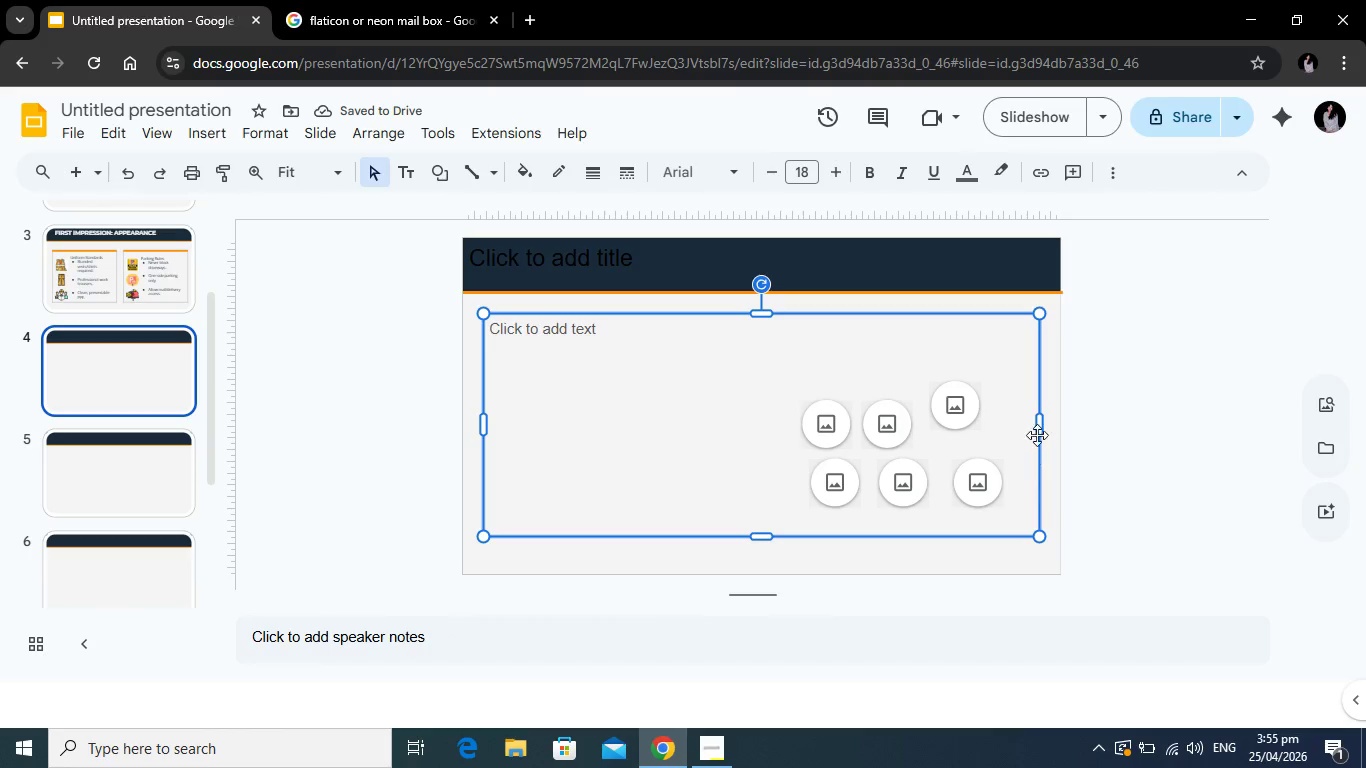 
left_click_drag(start_coordinate=[1039, 425], to_coordinate=[733, 435])
 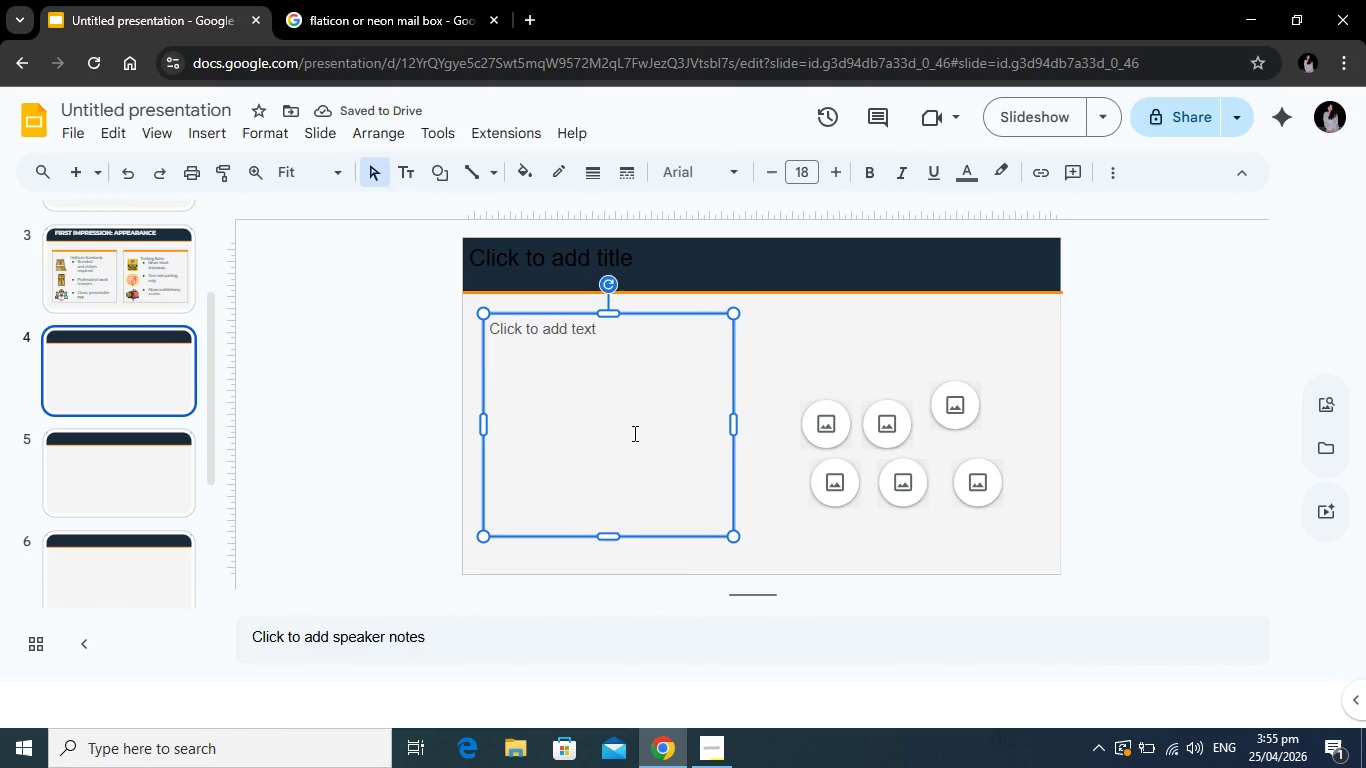 
wait(5.12)
 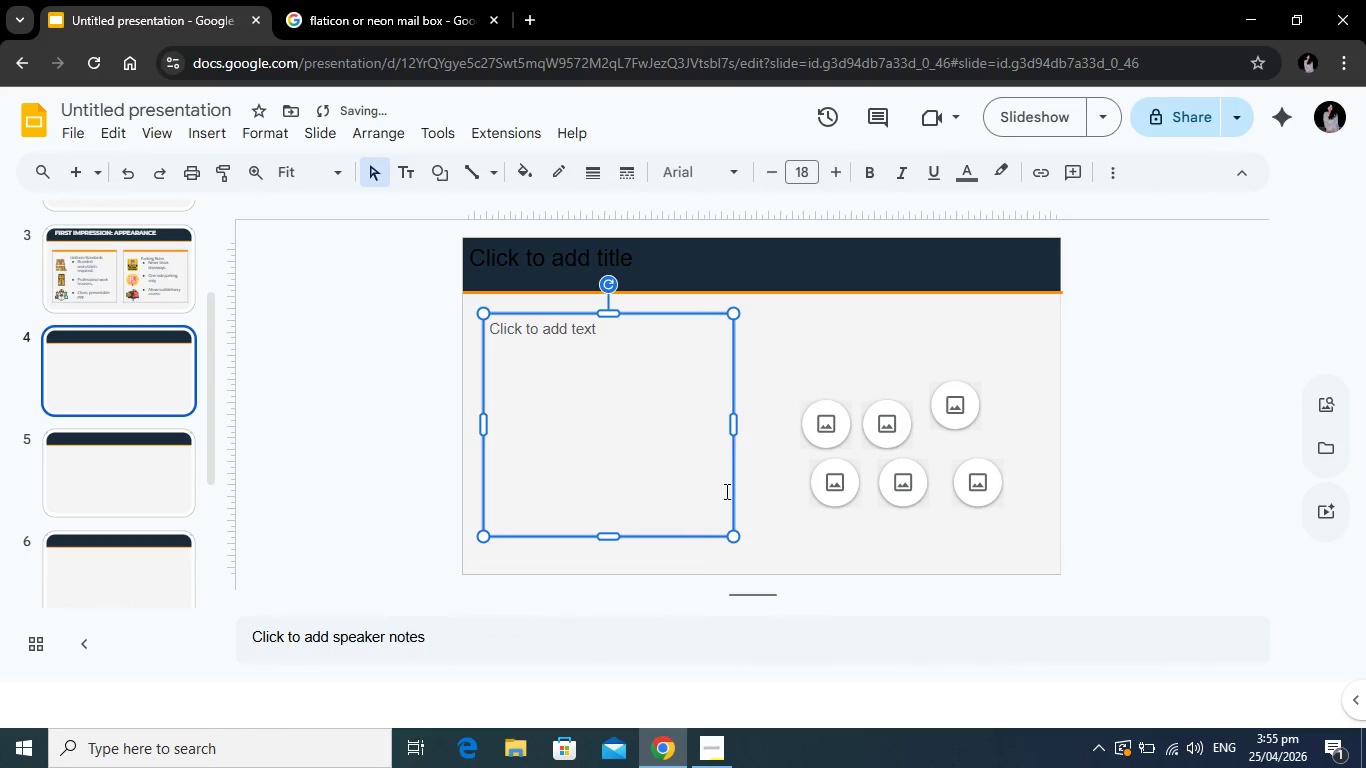 
left_click([471, 353])
 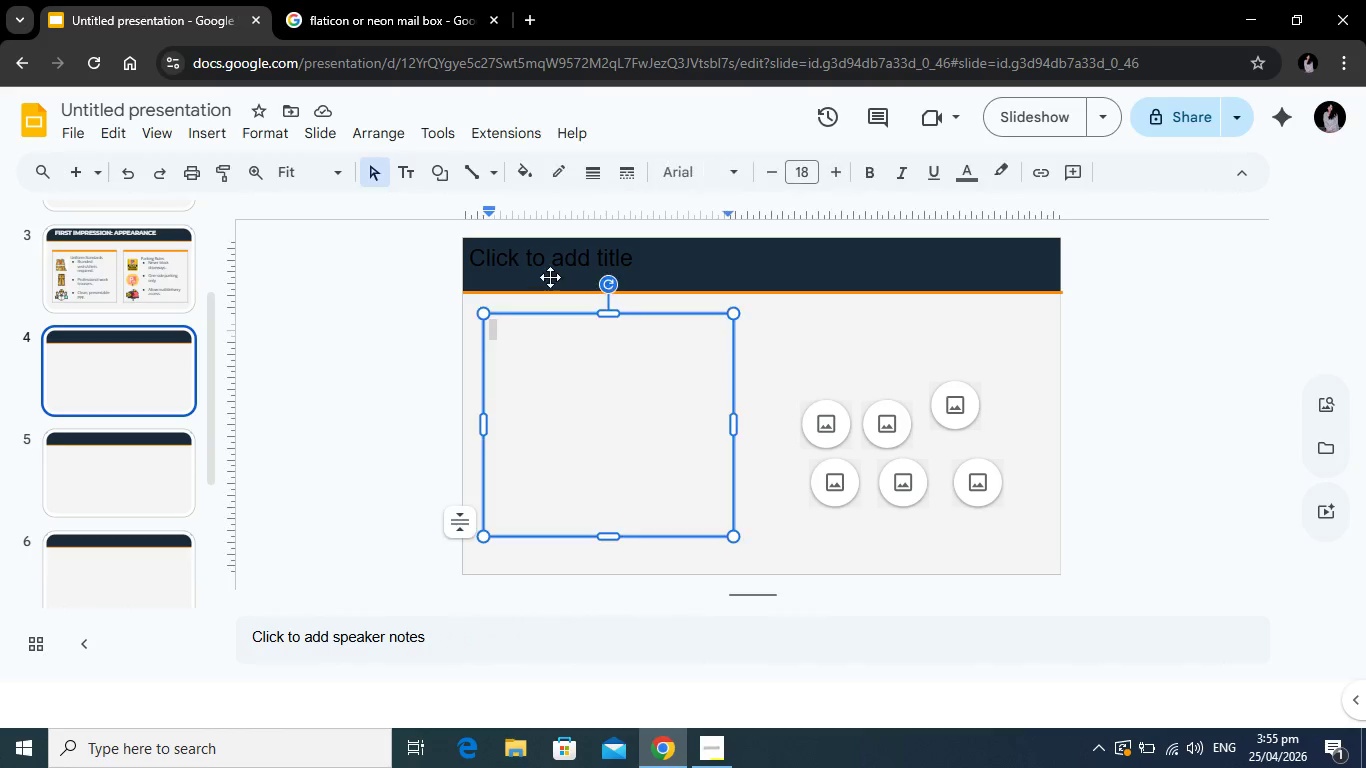 
left_click([553, 266])
 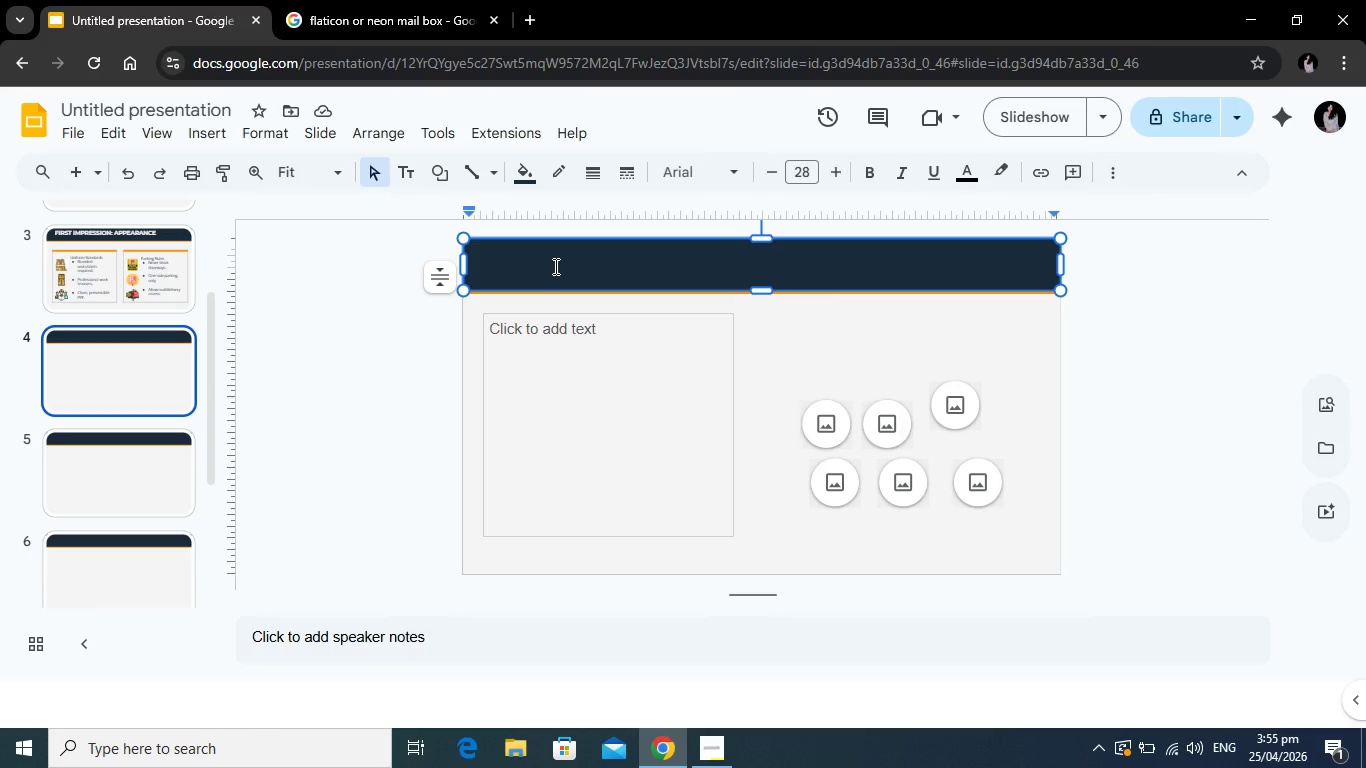 
key(Tab)
 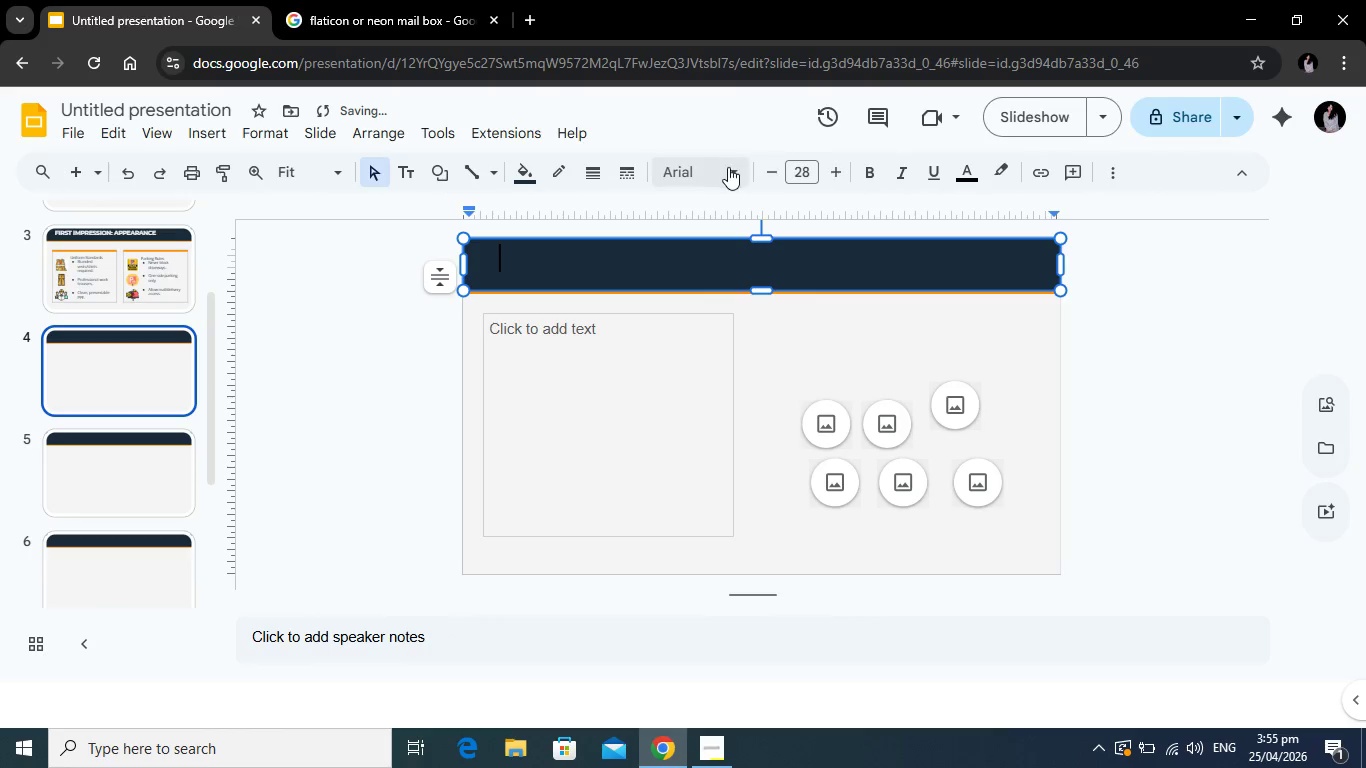 
left_click([728, 167])
 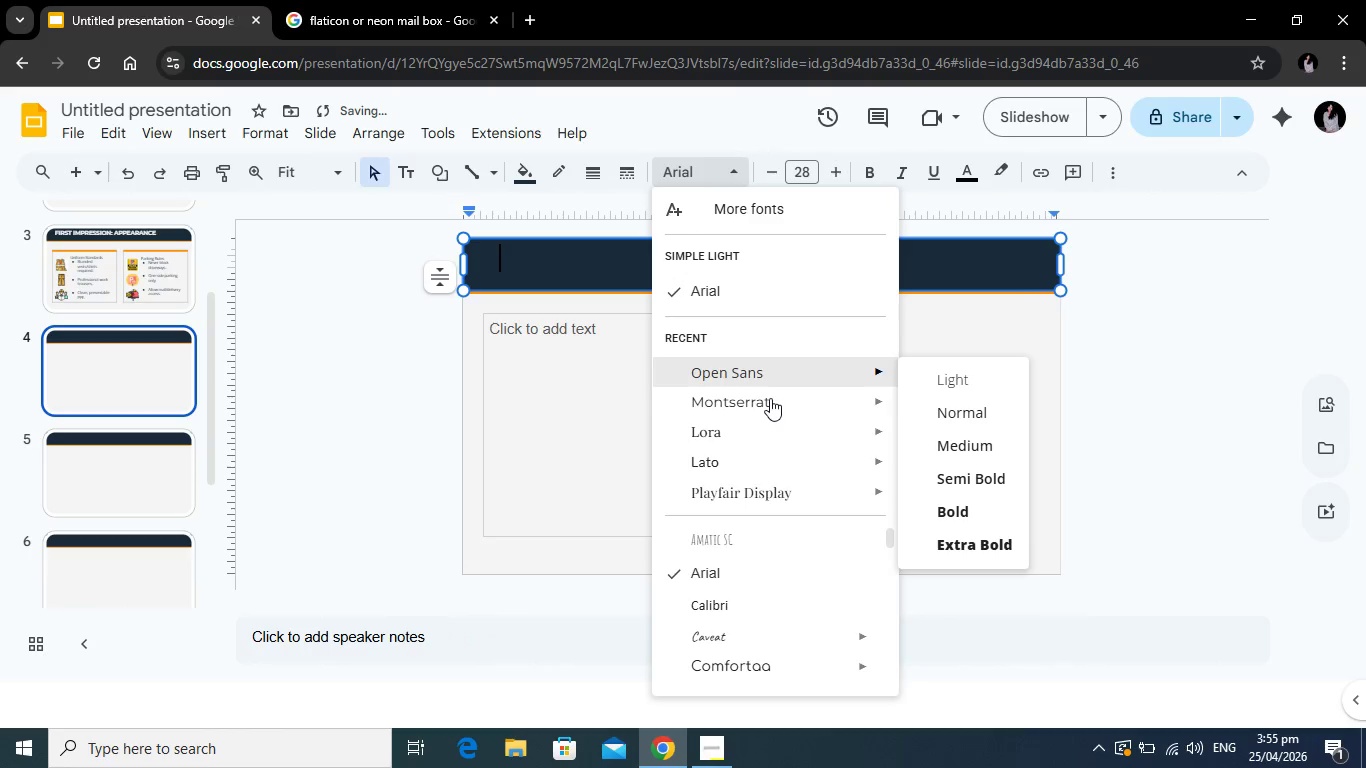 
left_click([770, 398])
 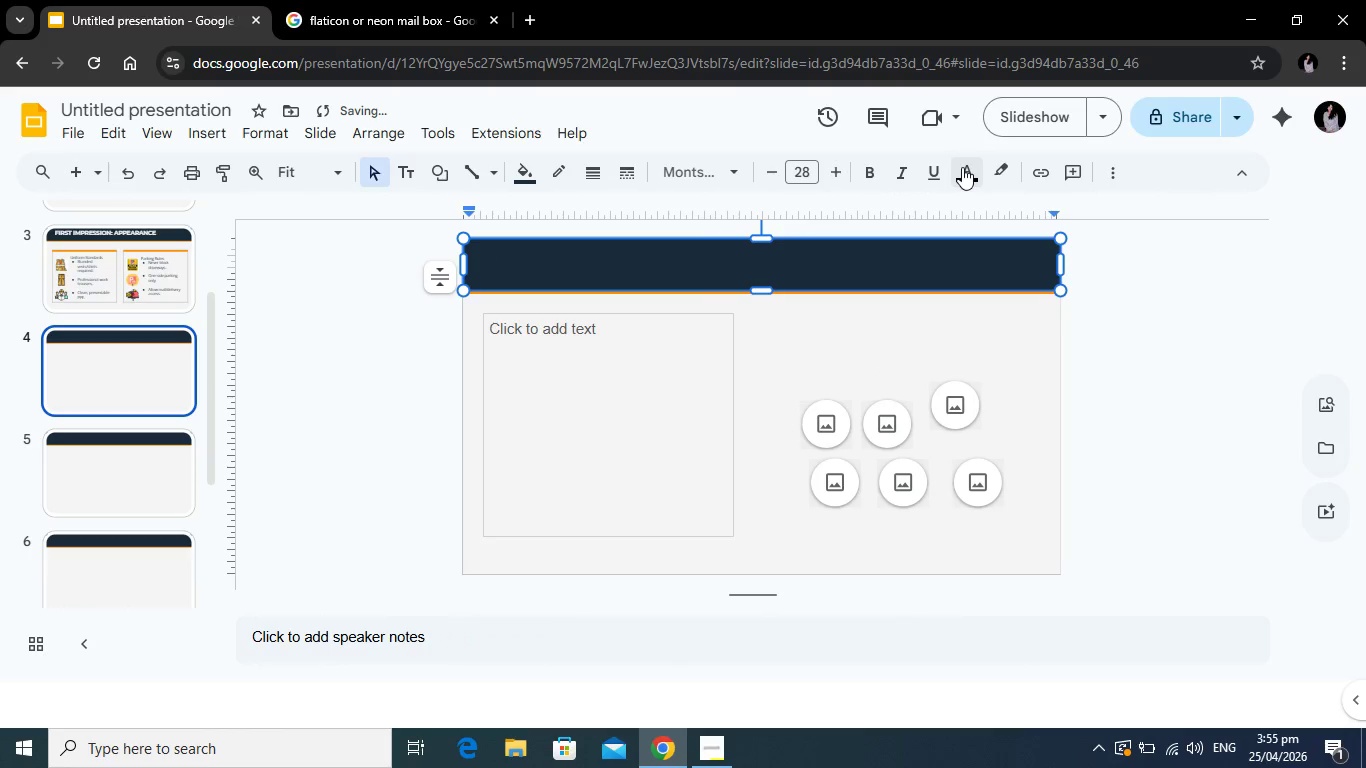 
left_click([962, 167])
 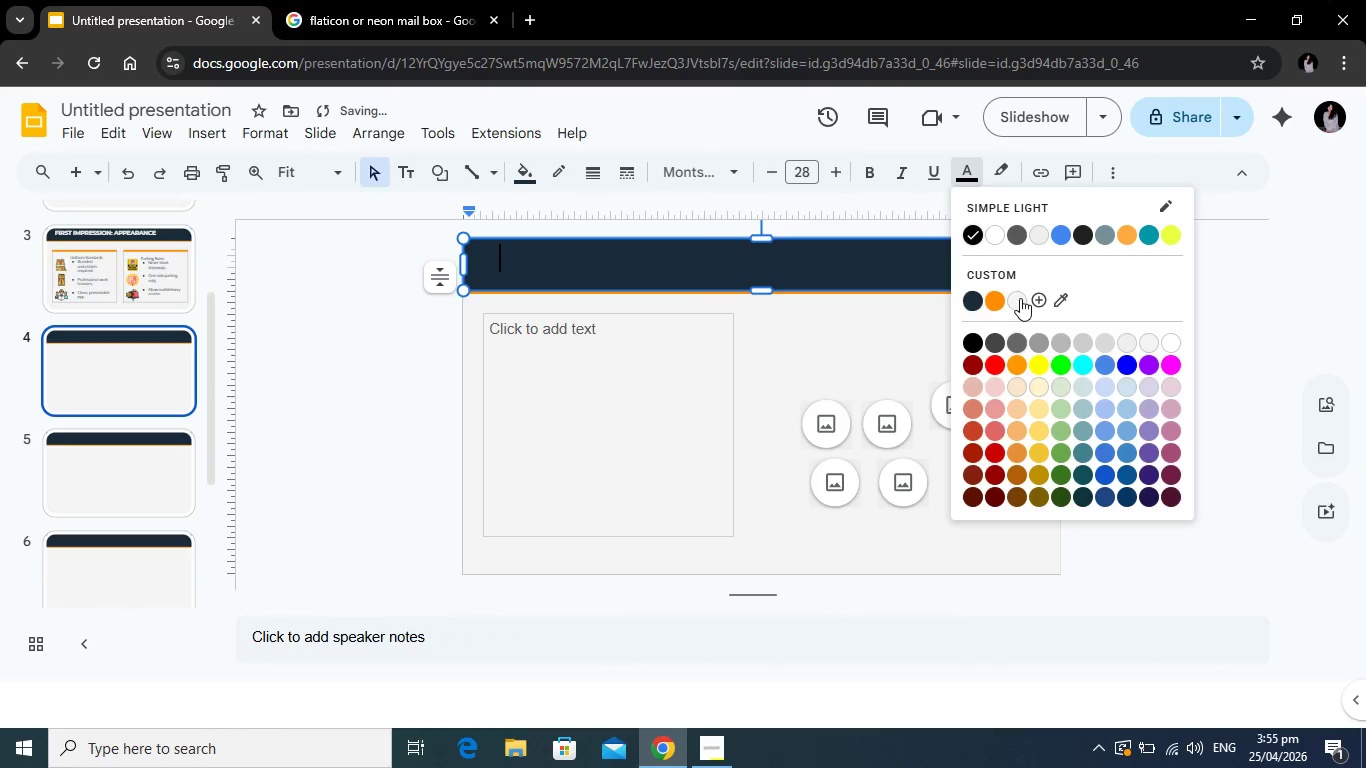 
left_click([1020, 298])
 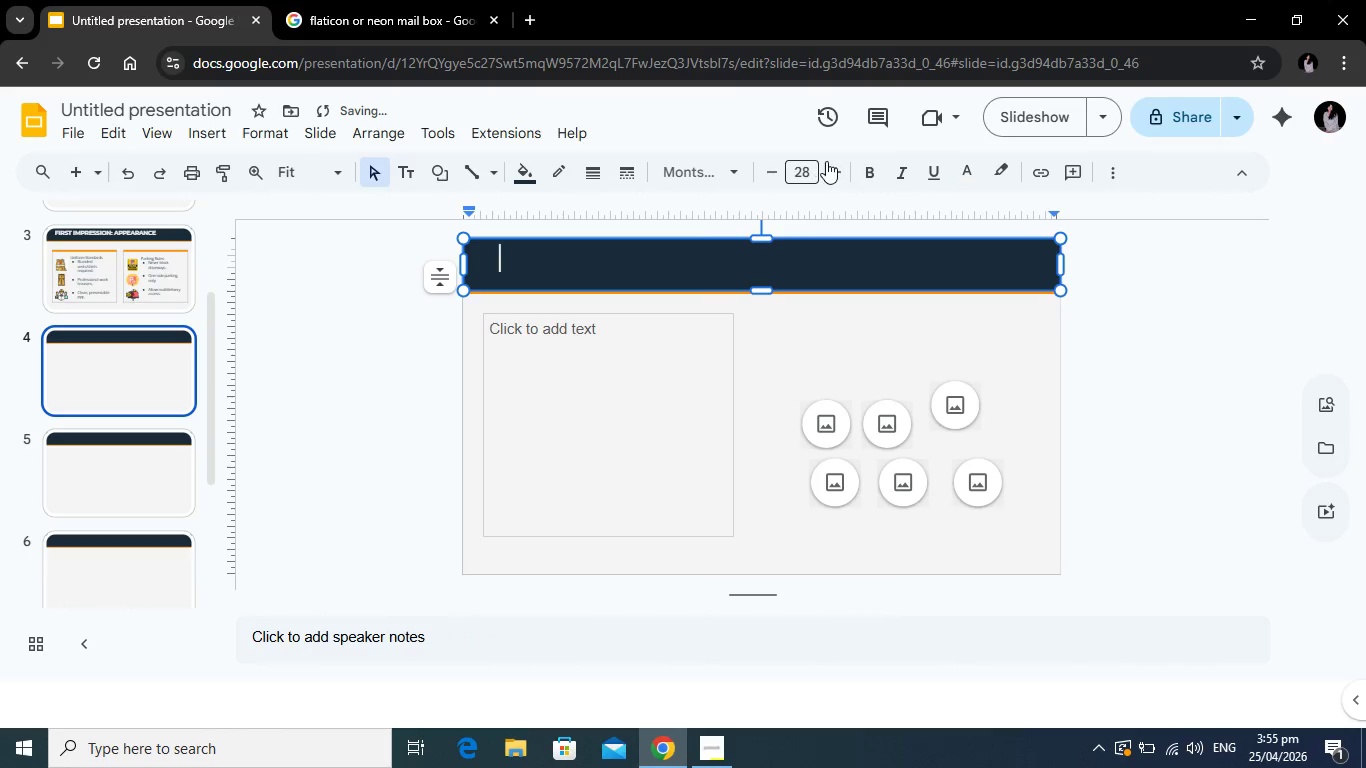 
left_click([870, 174])
 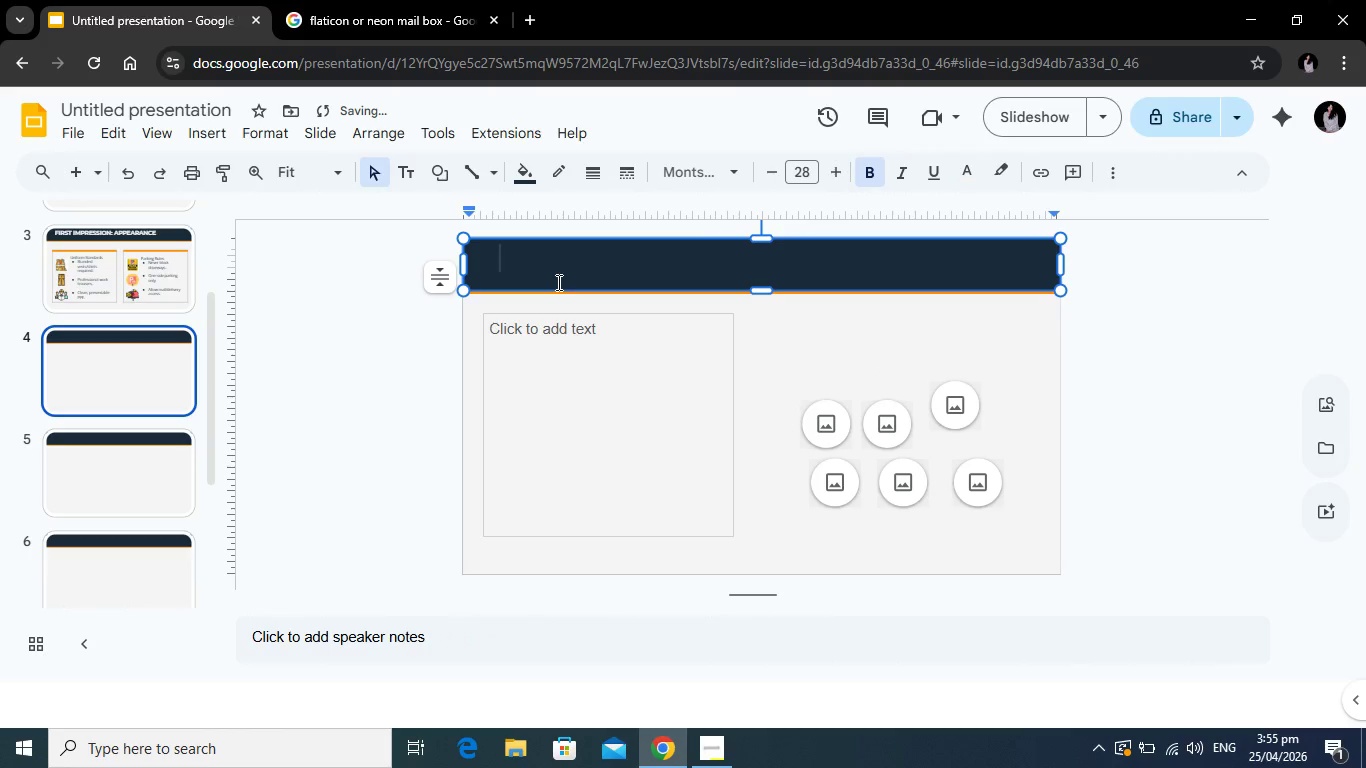 
type(ACOUSTIC ETIQUETTE)
 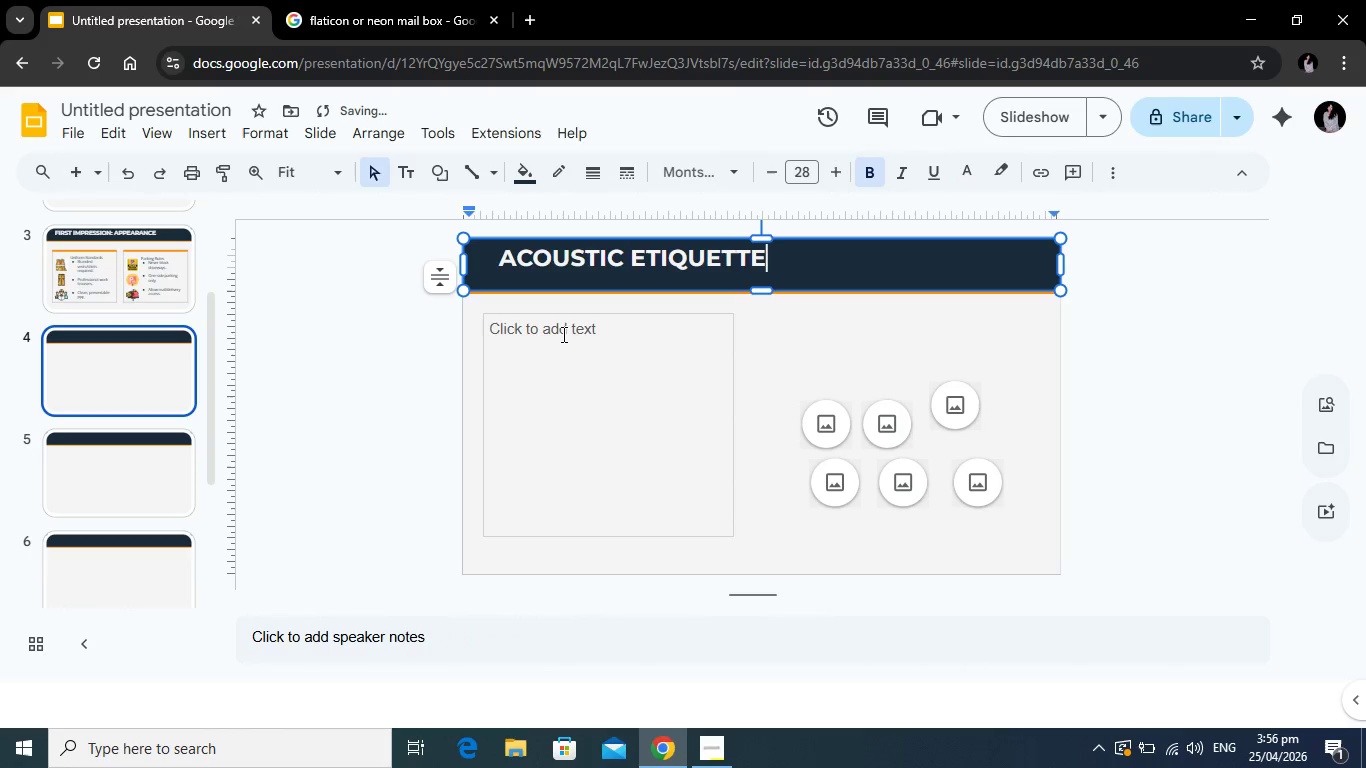 
left_click([564, 337])
 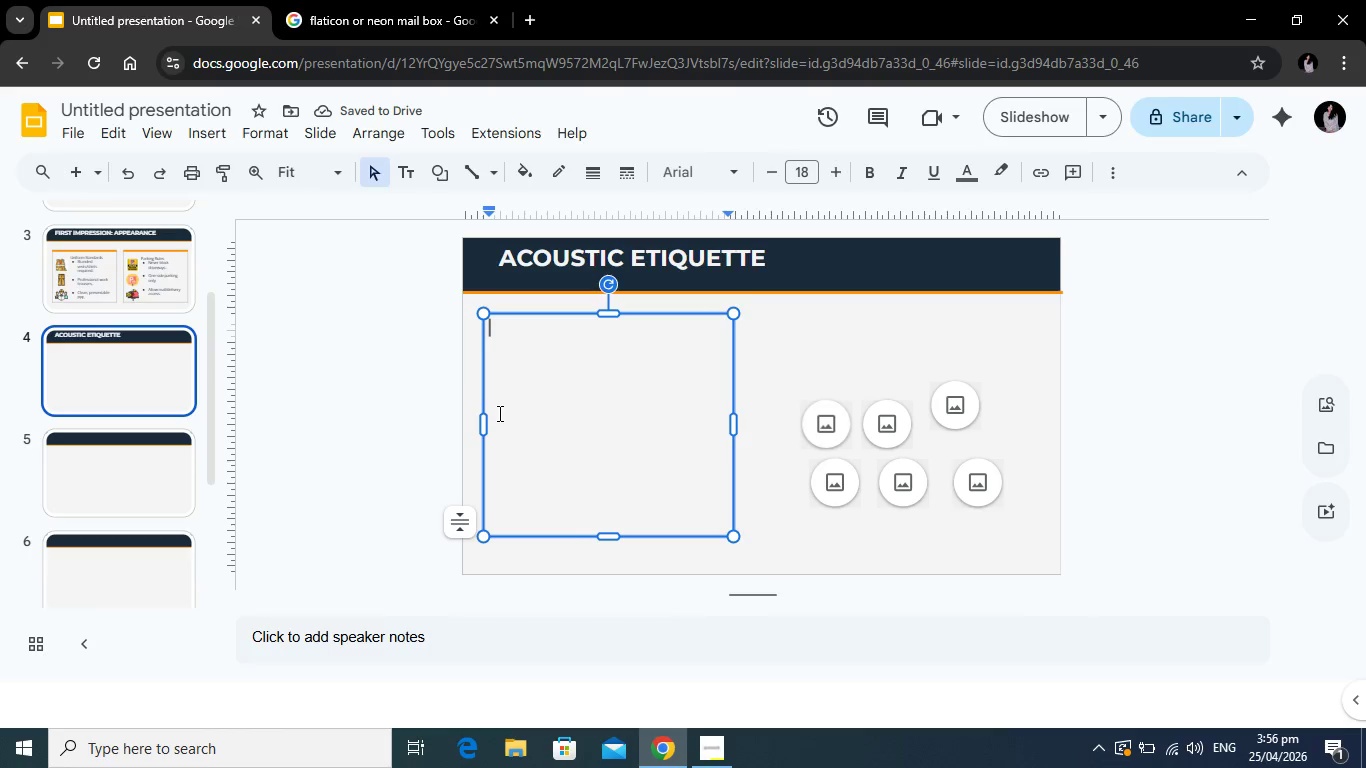 
key(CapsLock)
 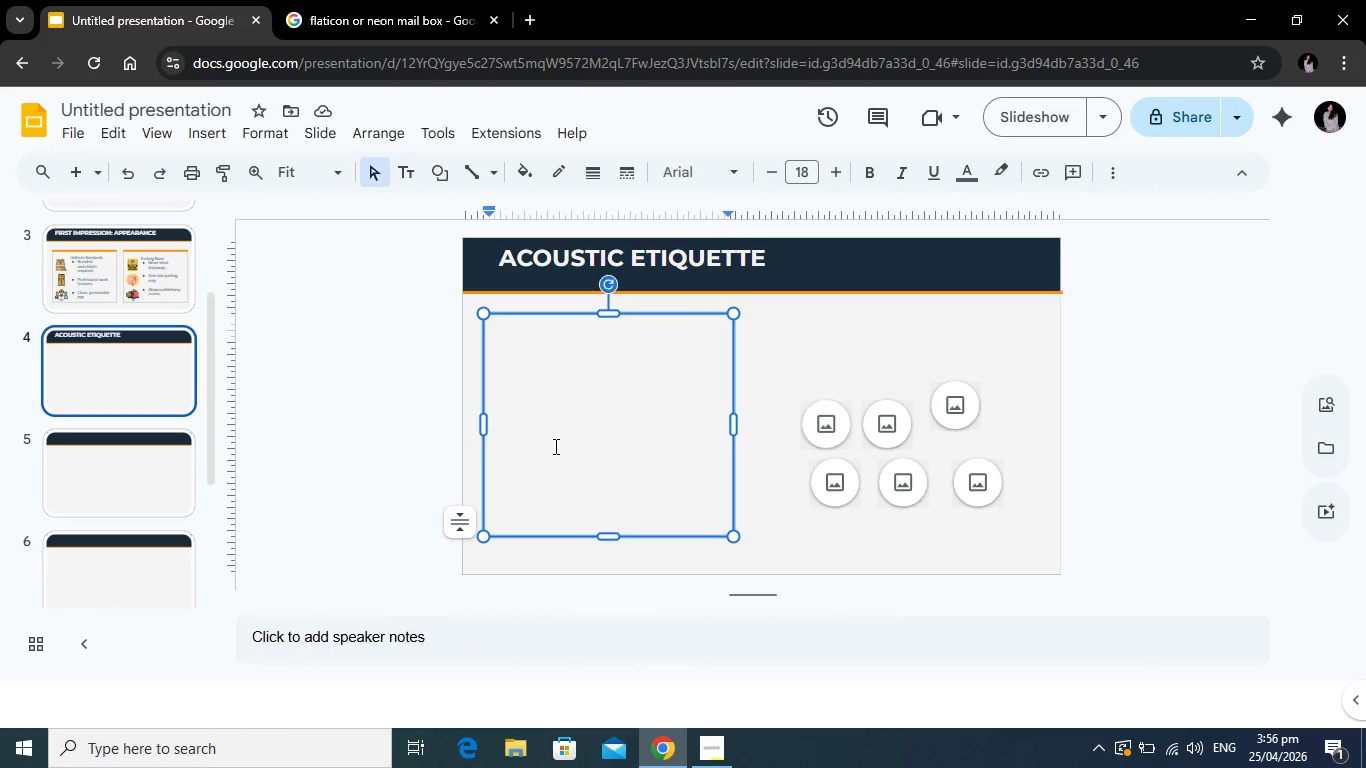 
wait(6.44)
 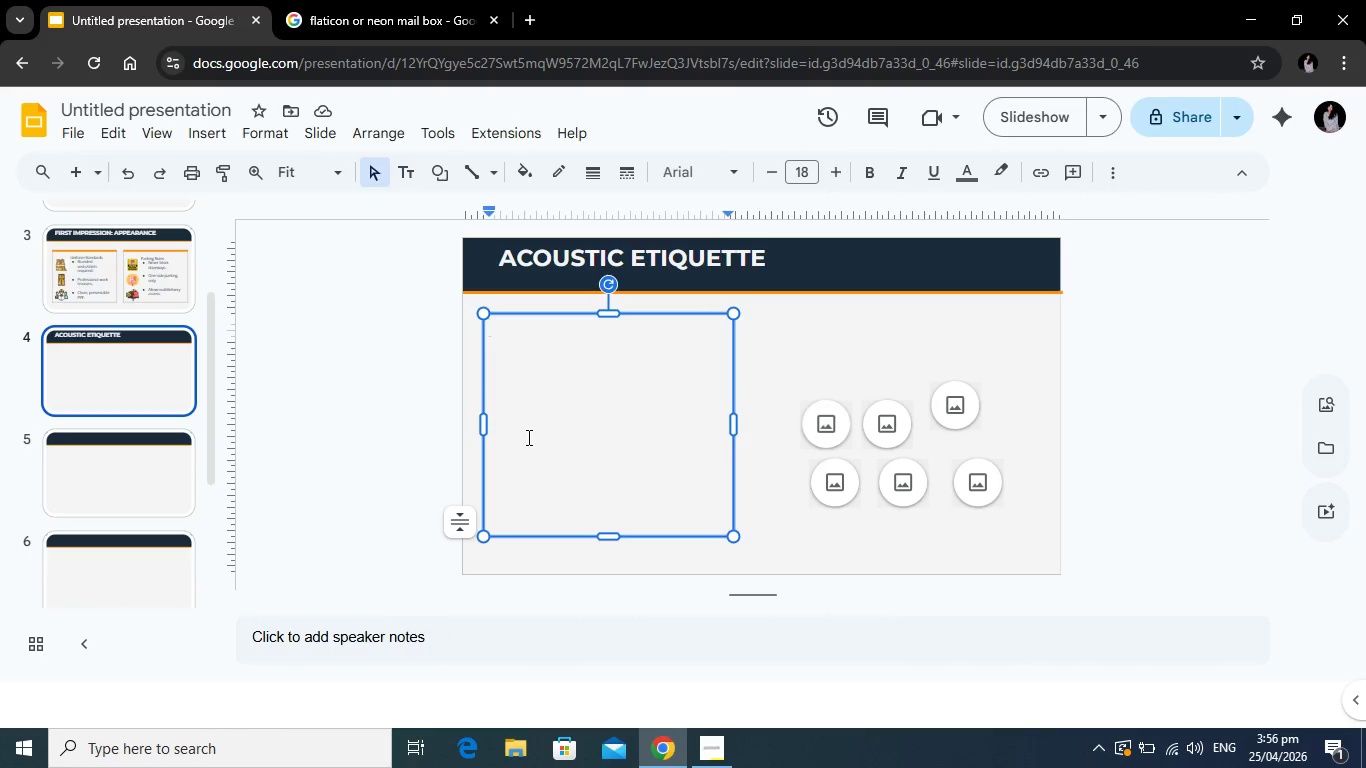 
type(Noise Constraints (8AM-)
key(Backspace)
type( - 5PM))
 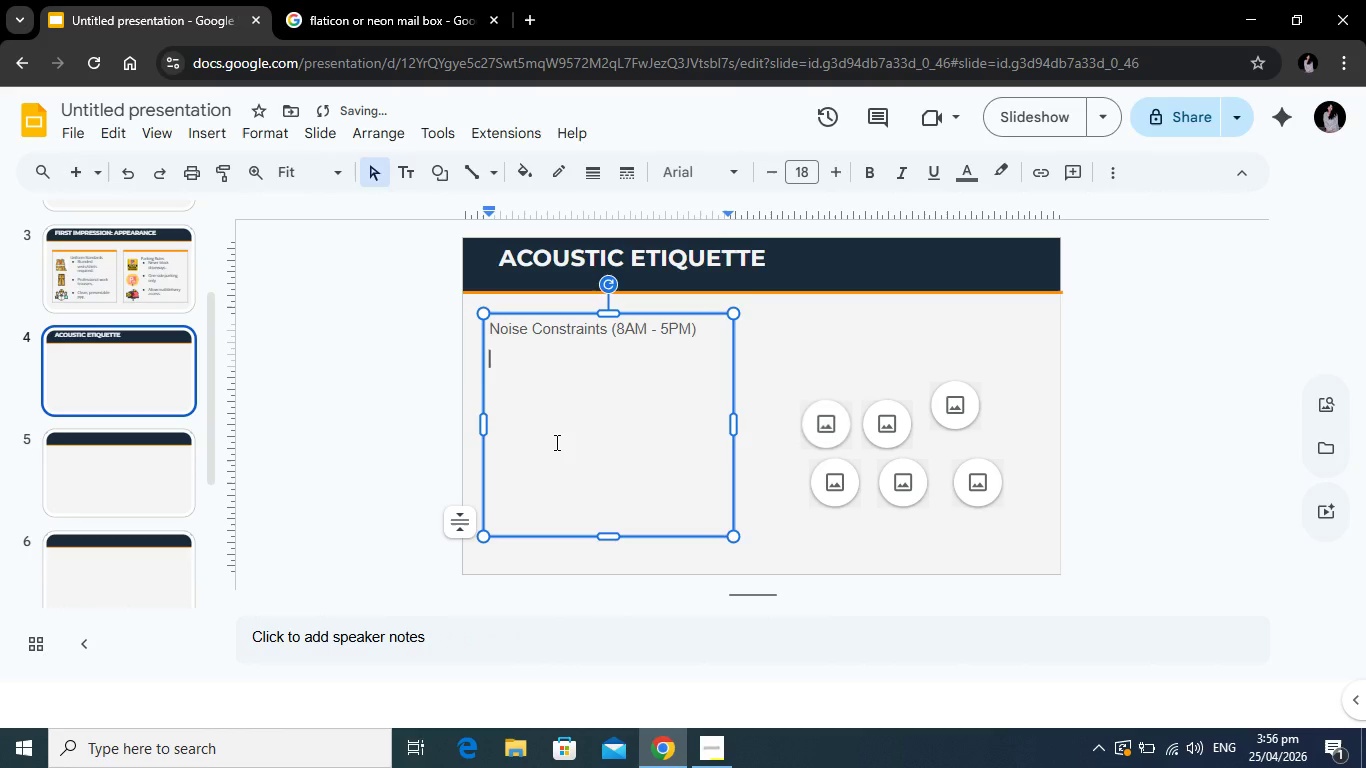 
 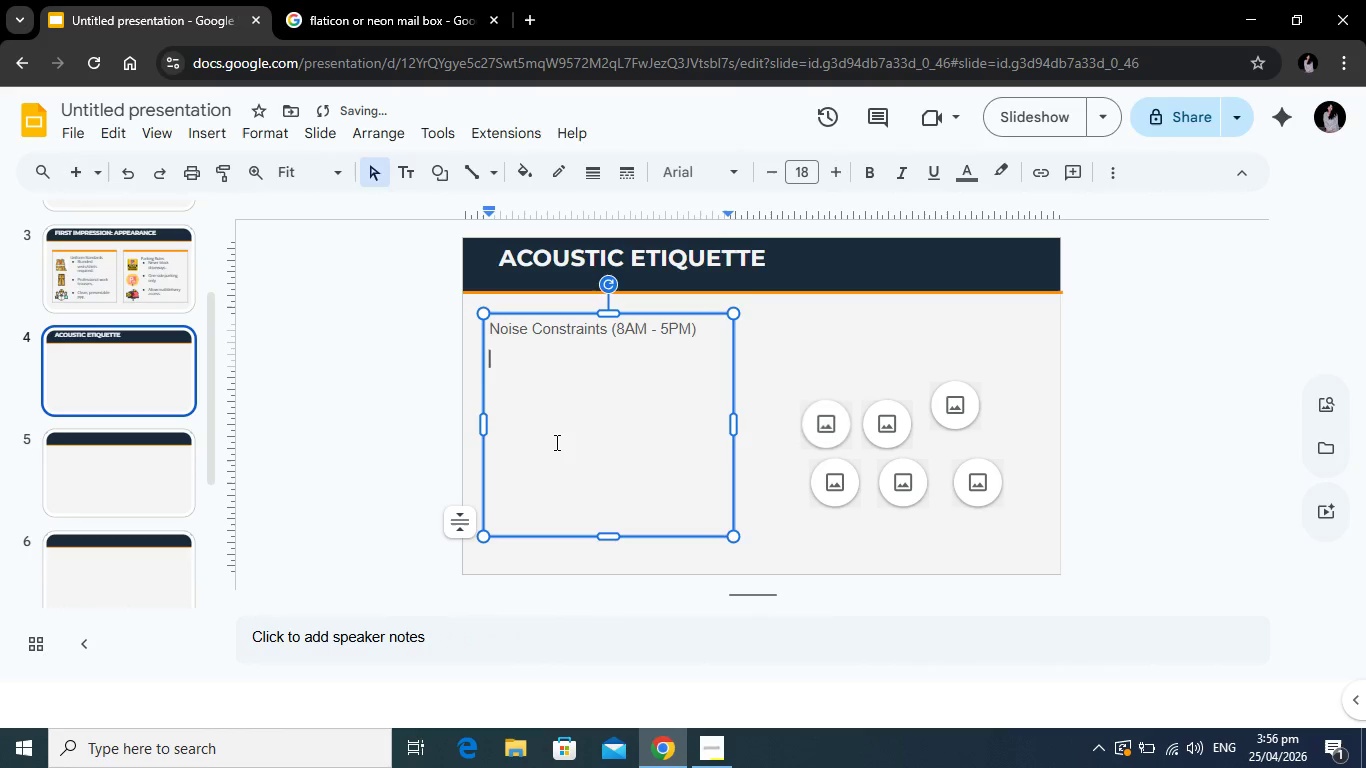 
key(Enter)
 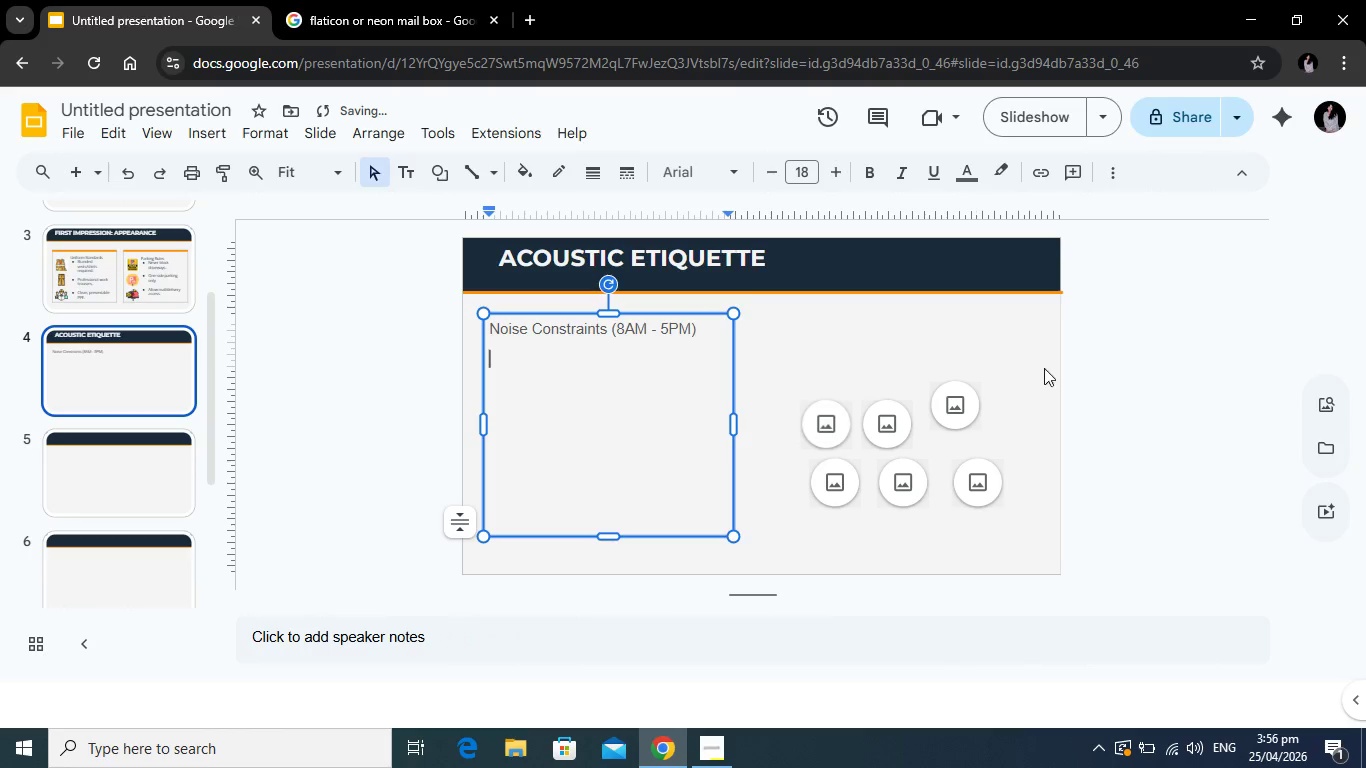 
left_click([1125, 166])
 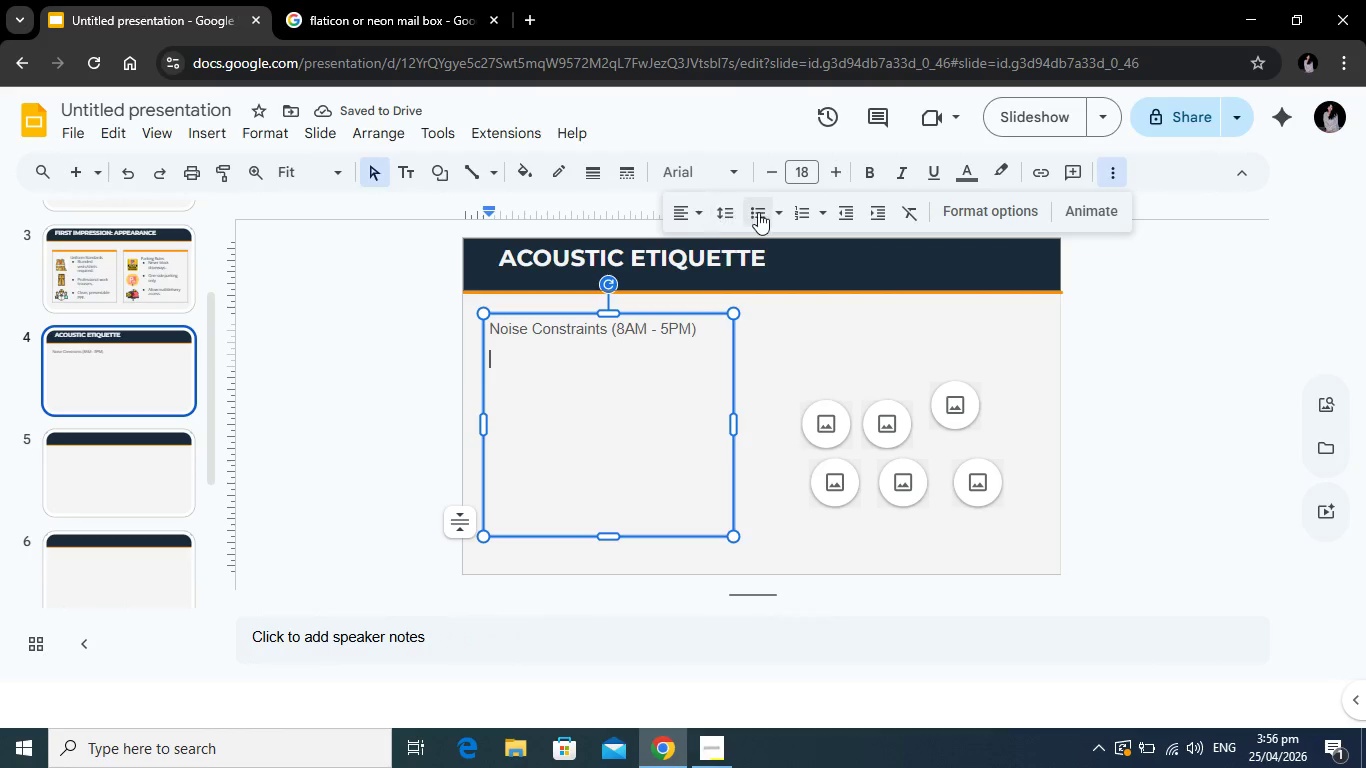 
left_click([760, 212])
 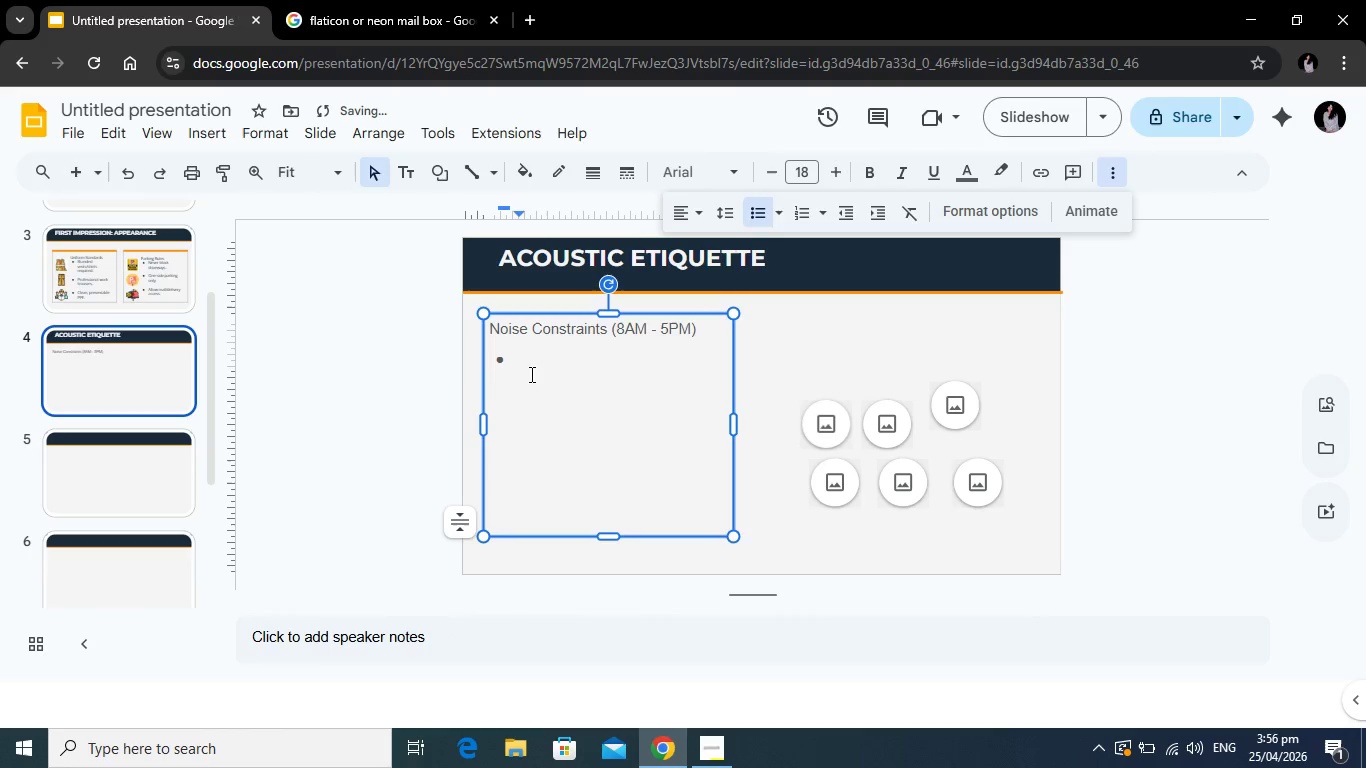 
key(Tab)
type(No radios or music a)
 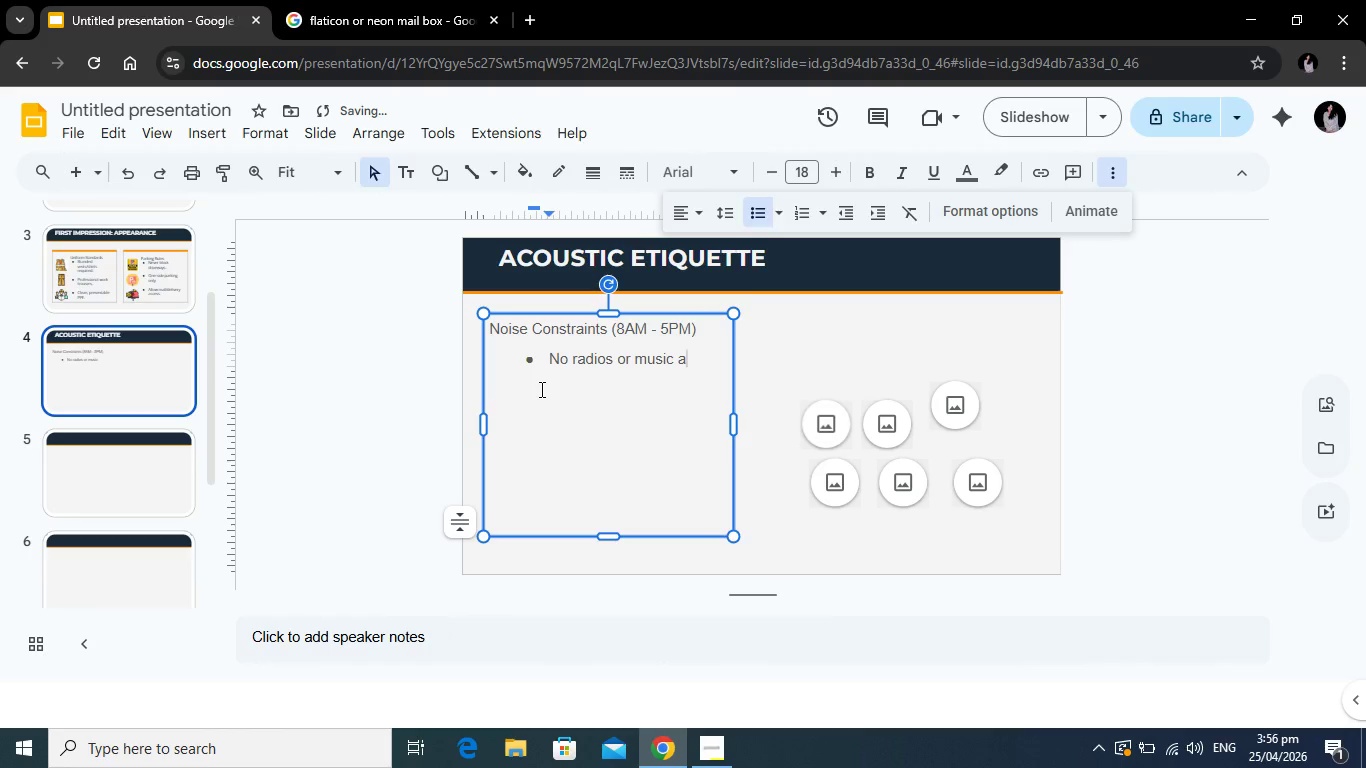 
wait(10.72)
 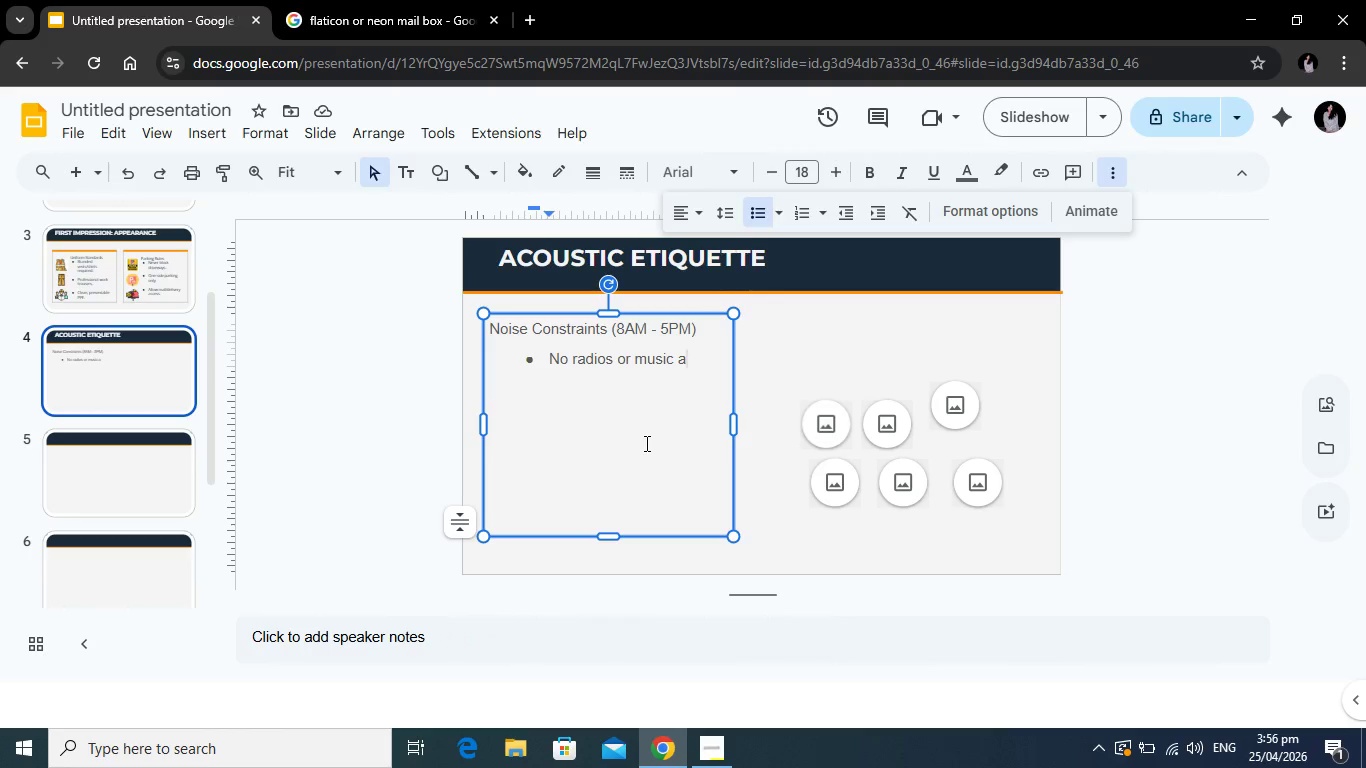 
type(udible from the street)
 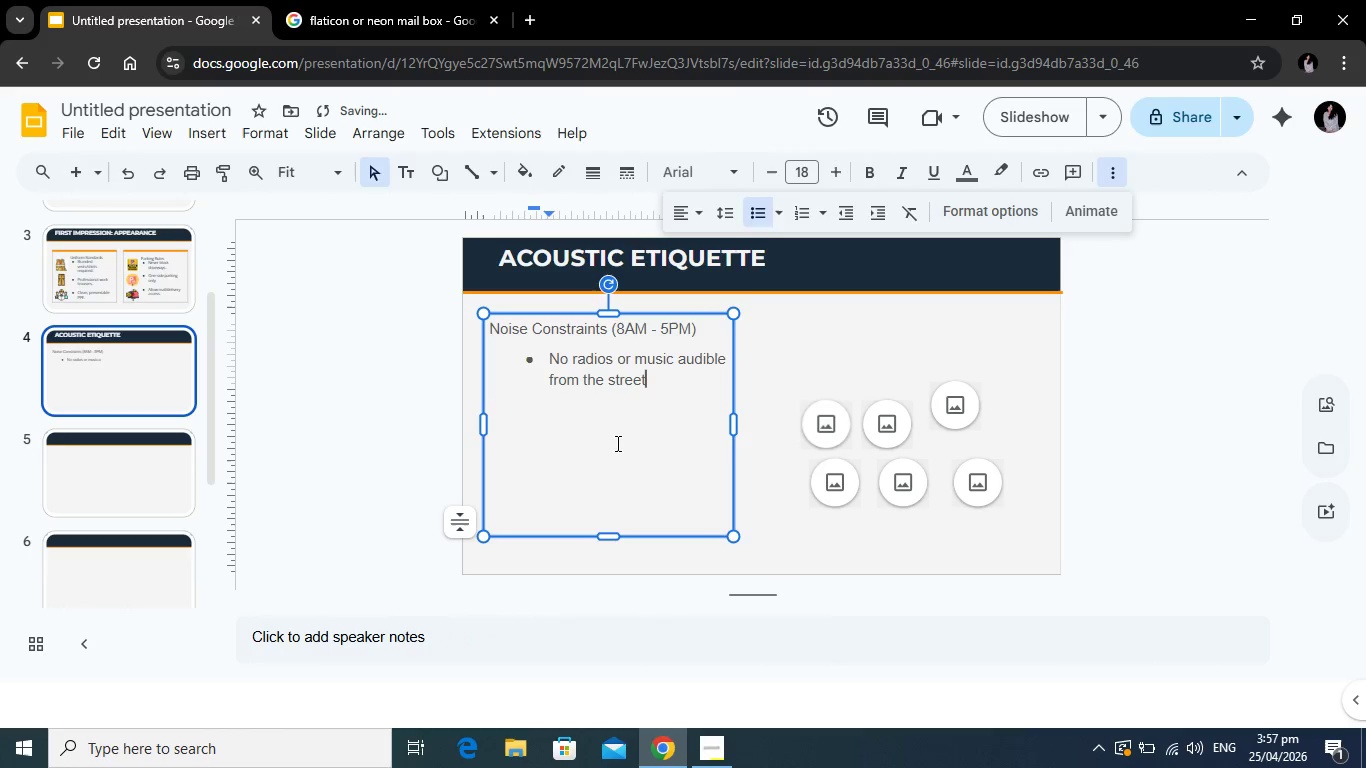 
key(Enter)
 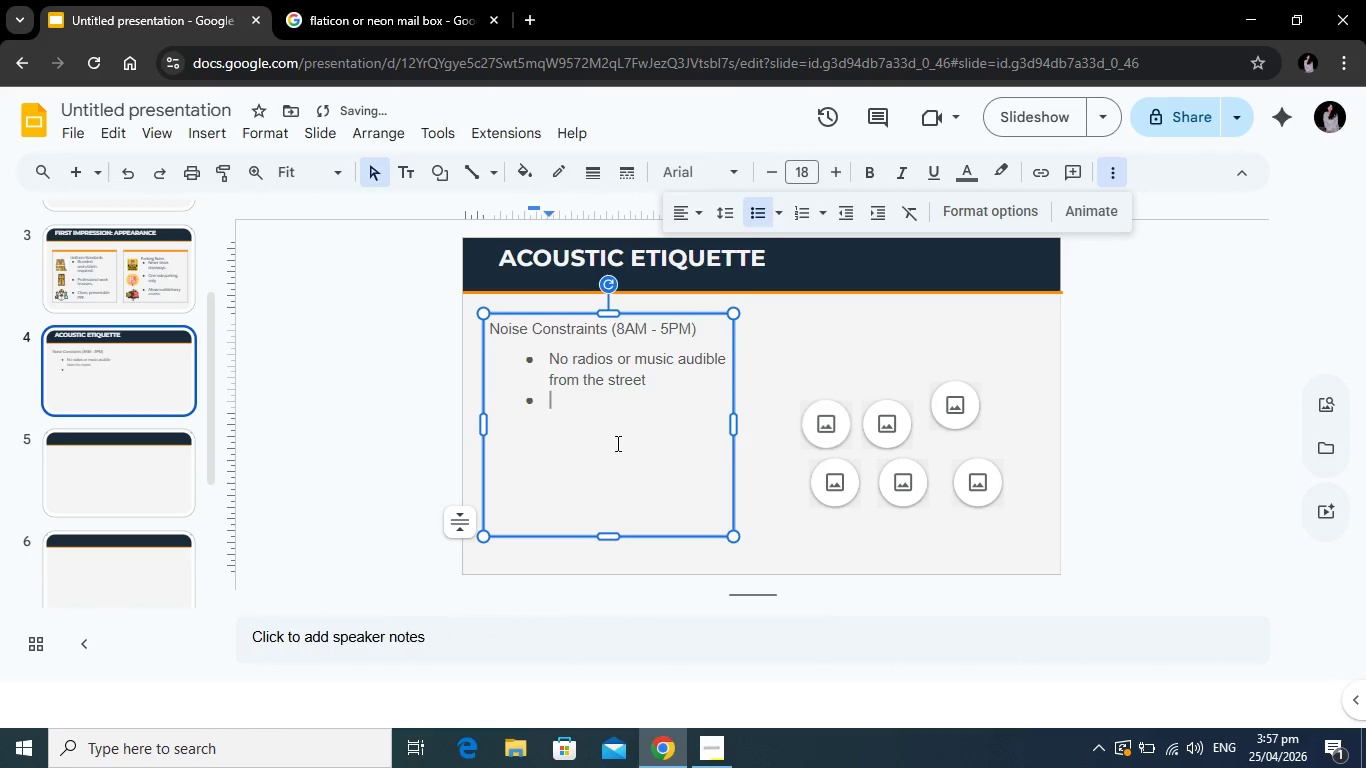 
type(Limit high-decibel tools late morning.)
 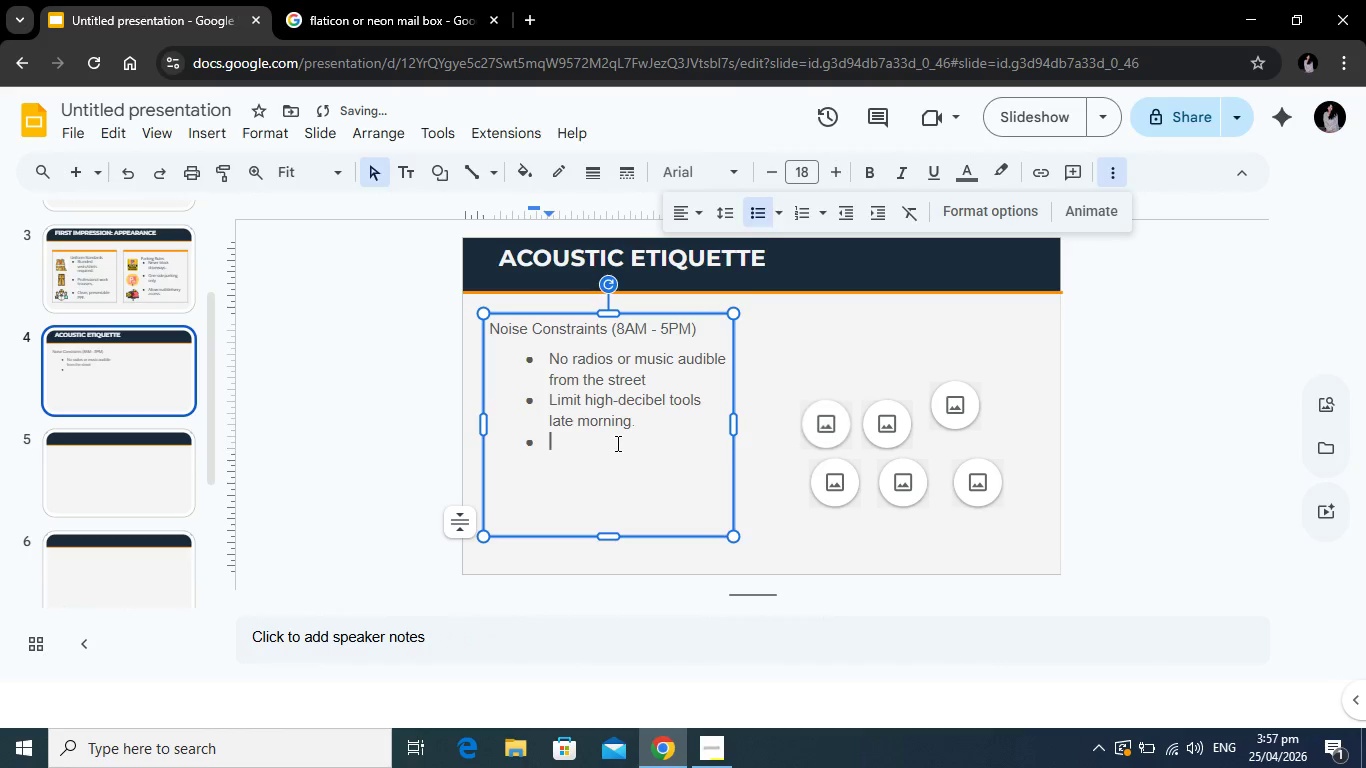 
key(Enter)
 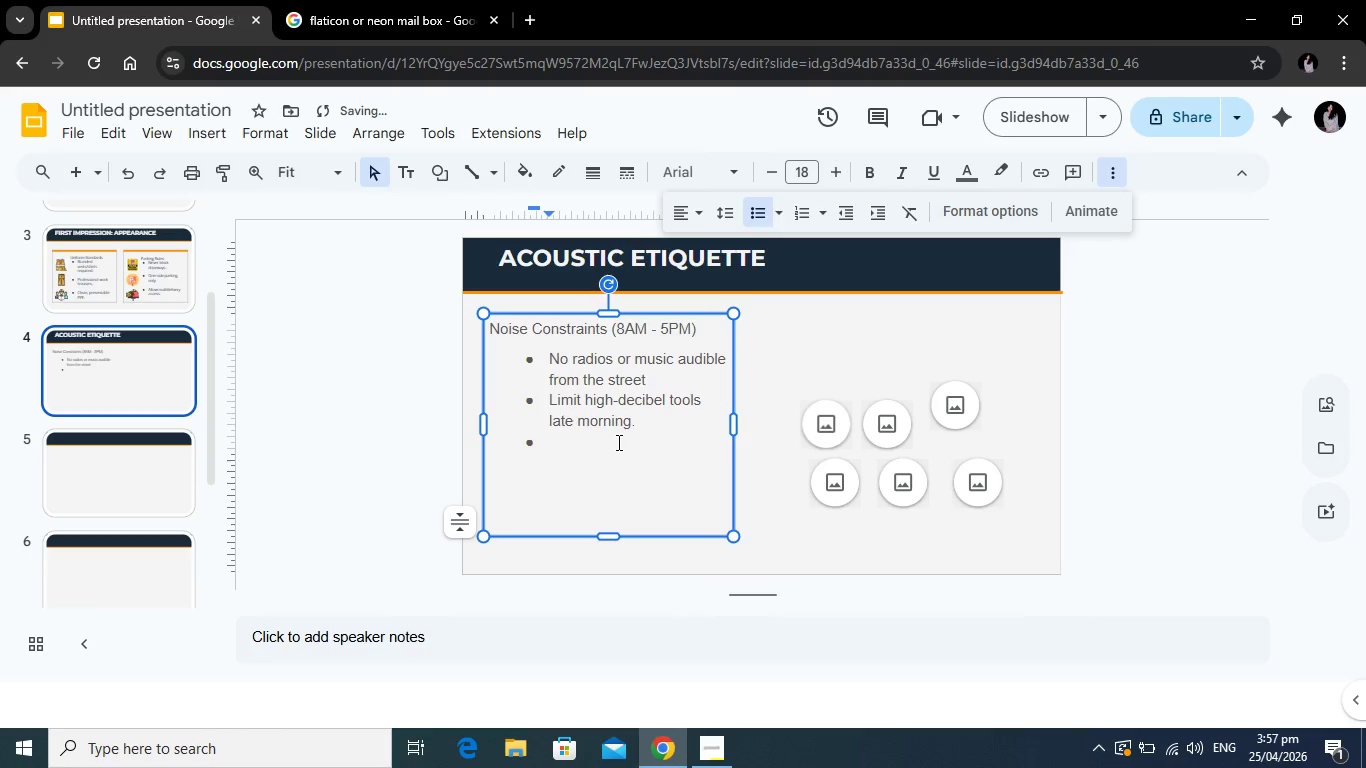 
left_click([671, 390])
 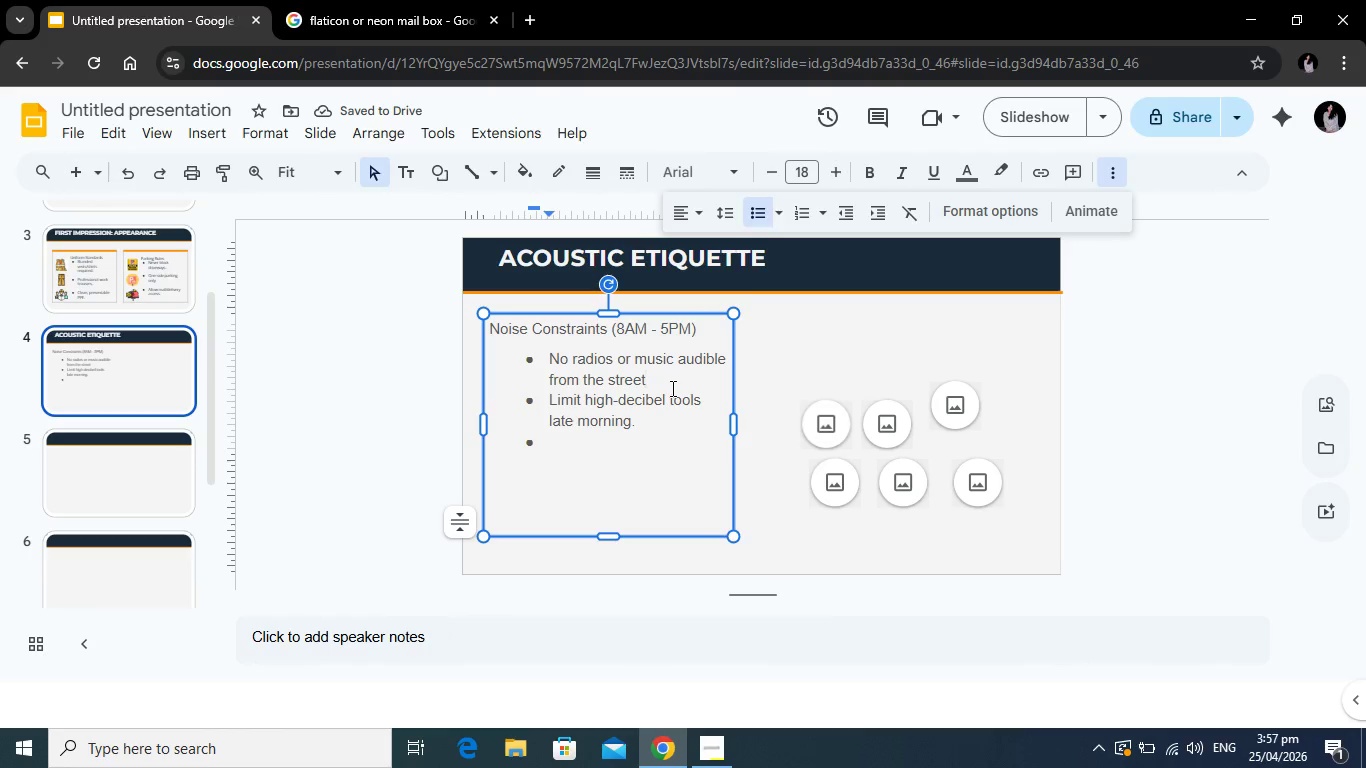 
key(Period)
 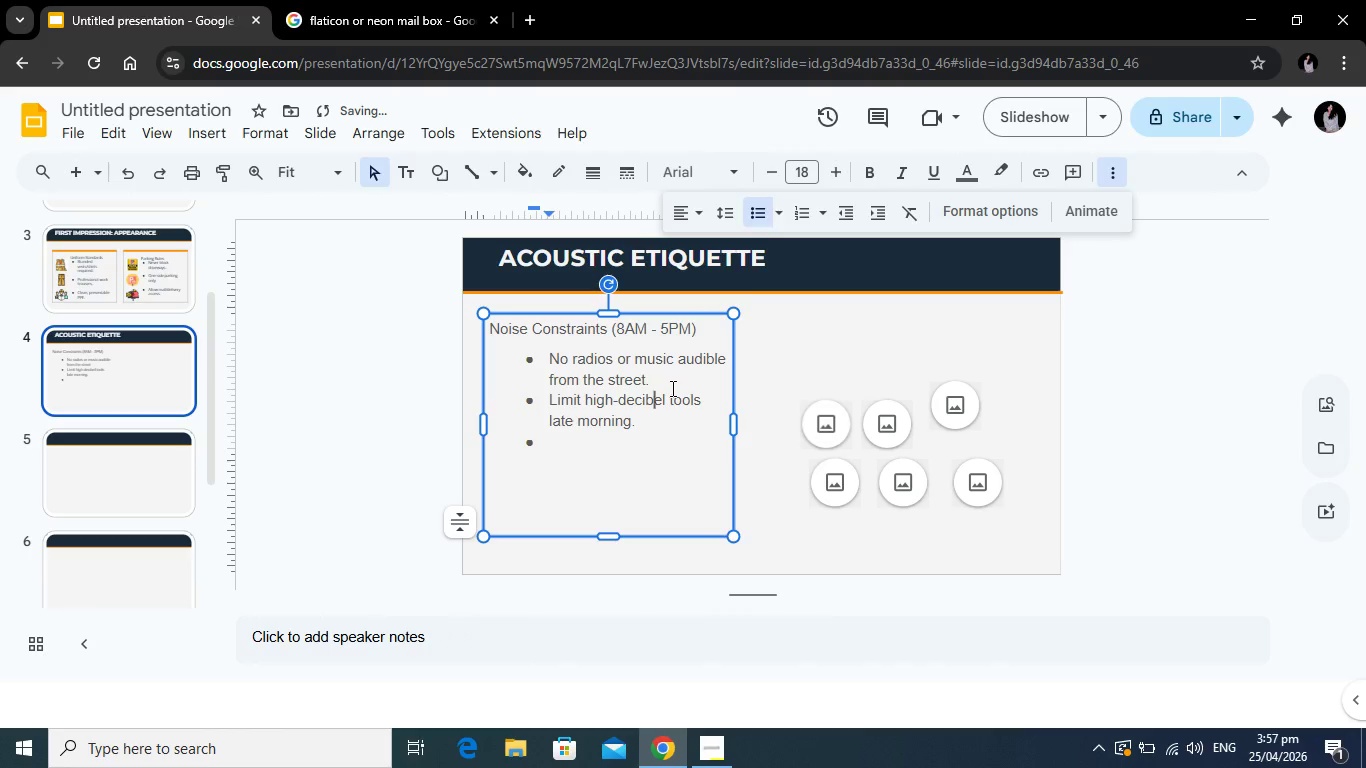 
key(ArrowDown)
 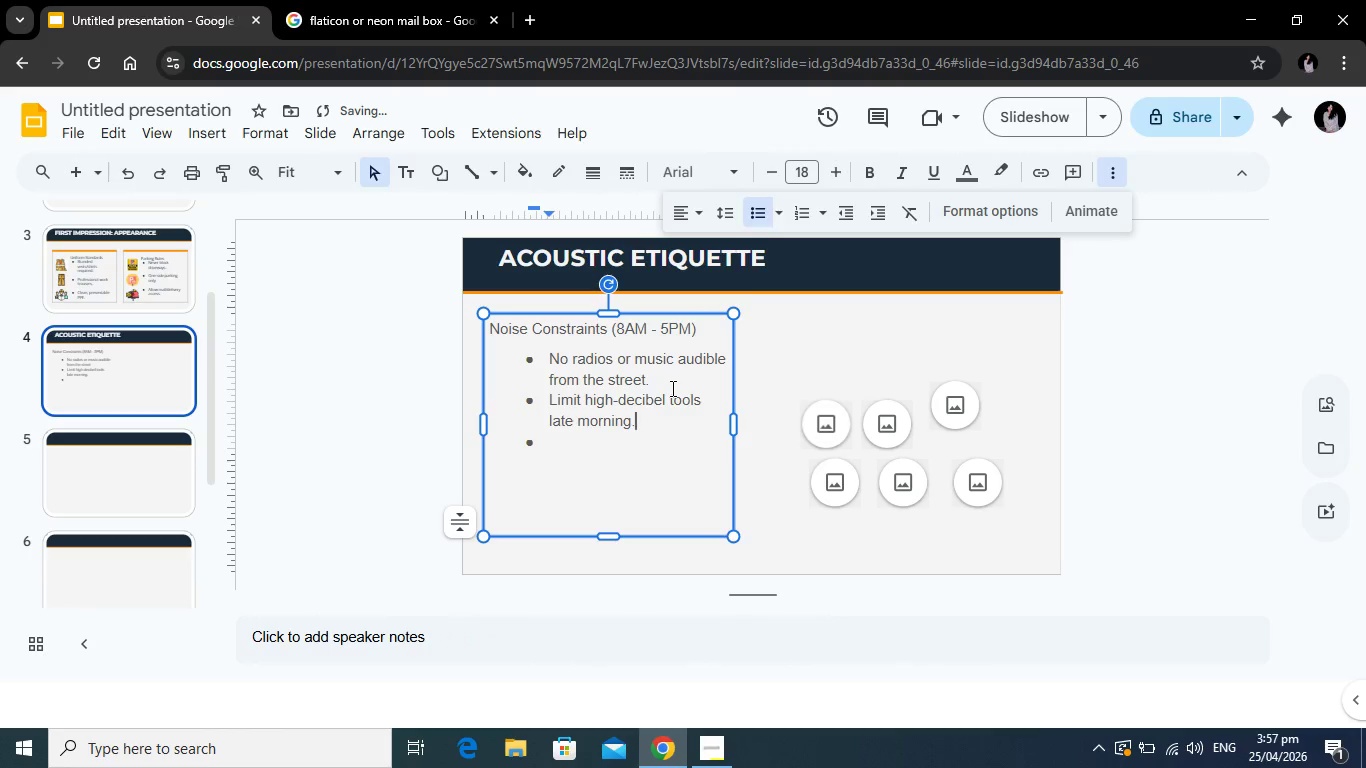 
key(ArrowDown)
 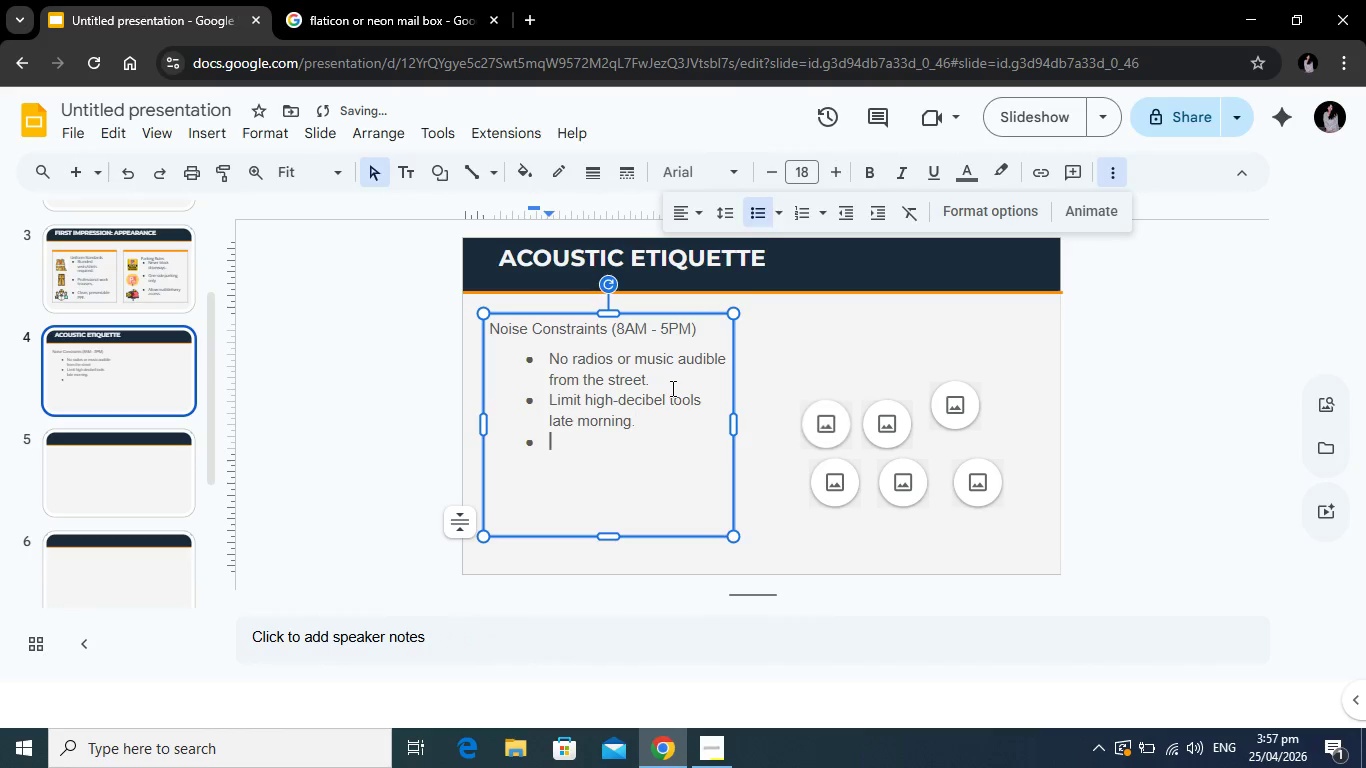 
key(ArrowDown)
 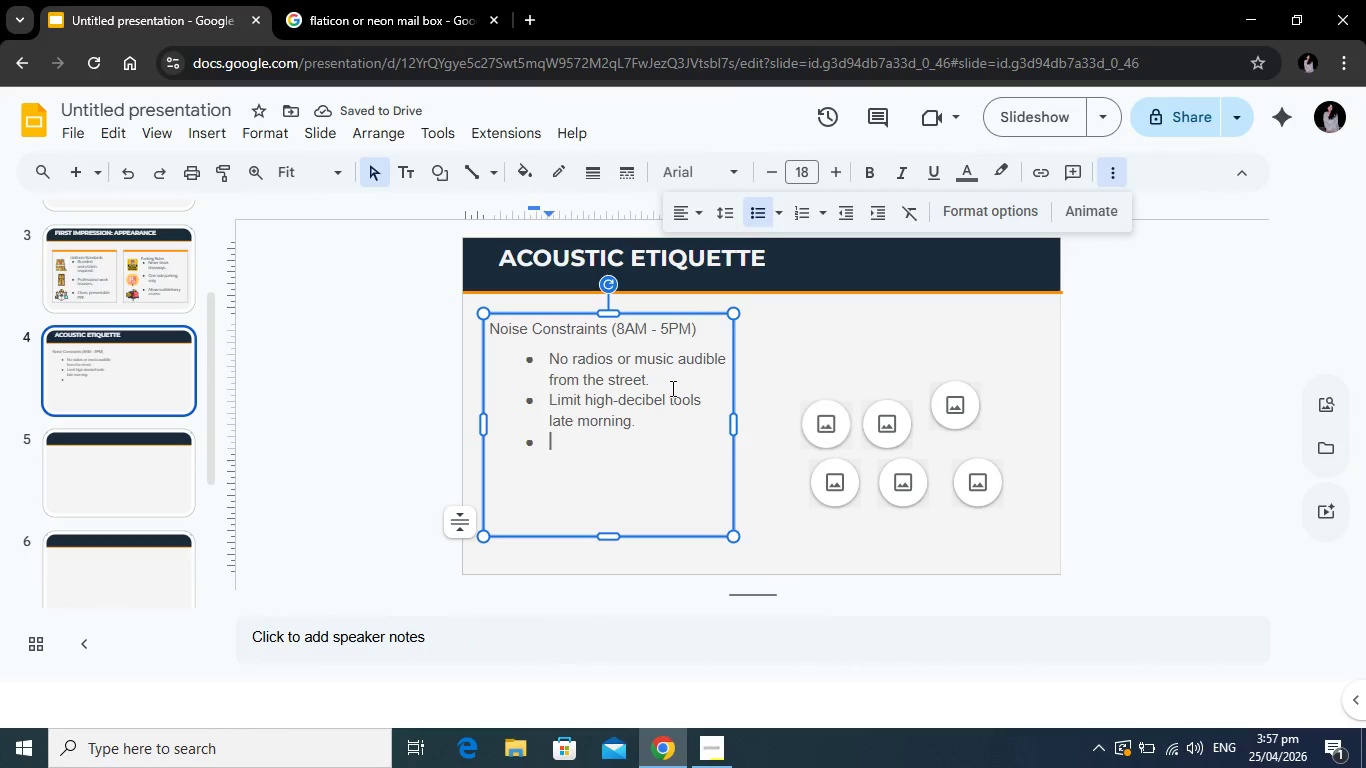 
type(Personal phone calls must be kept private/quiet)
 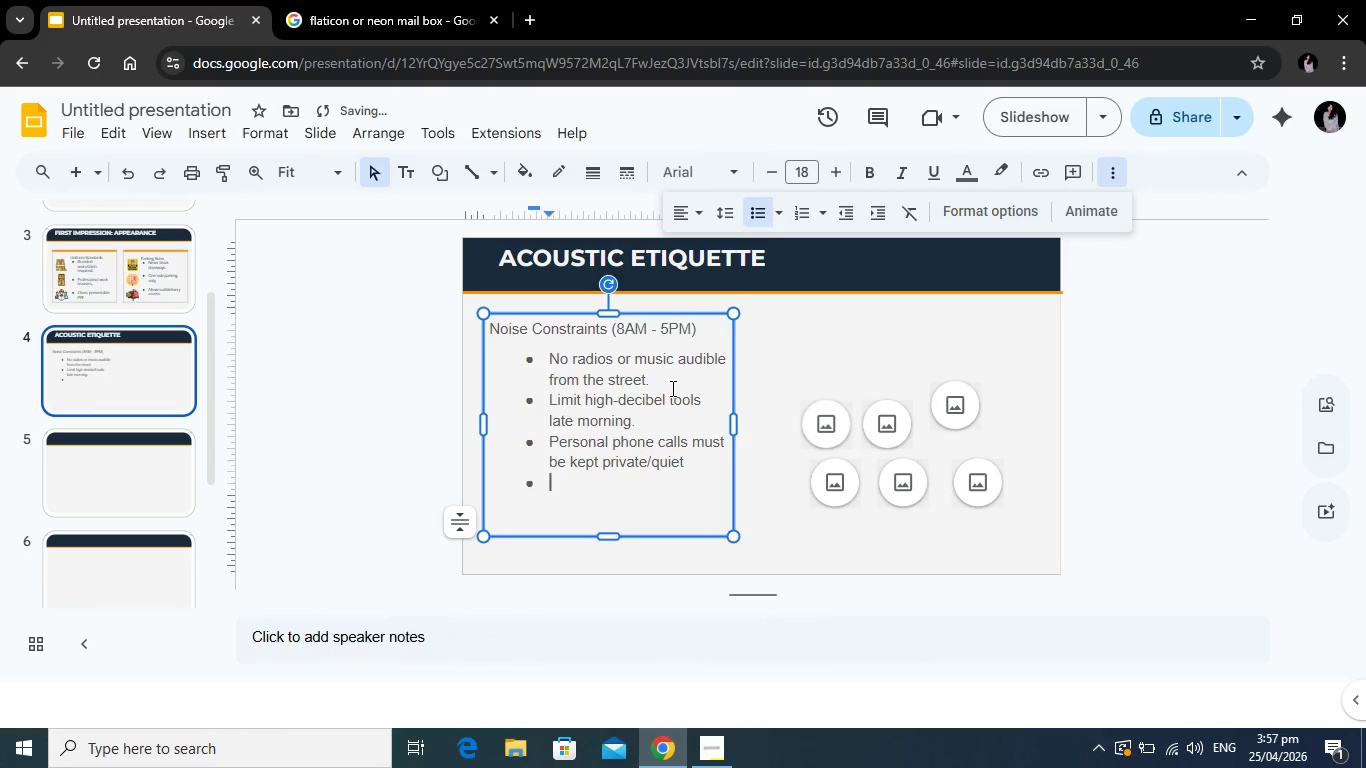 
key(Enter)
 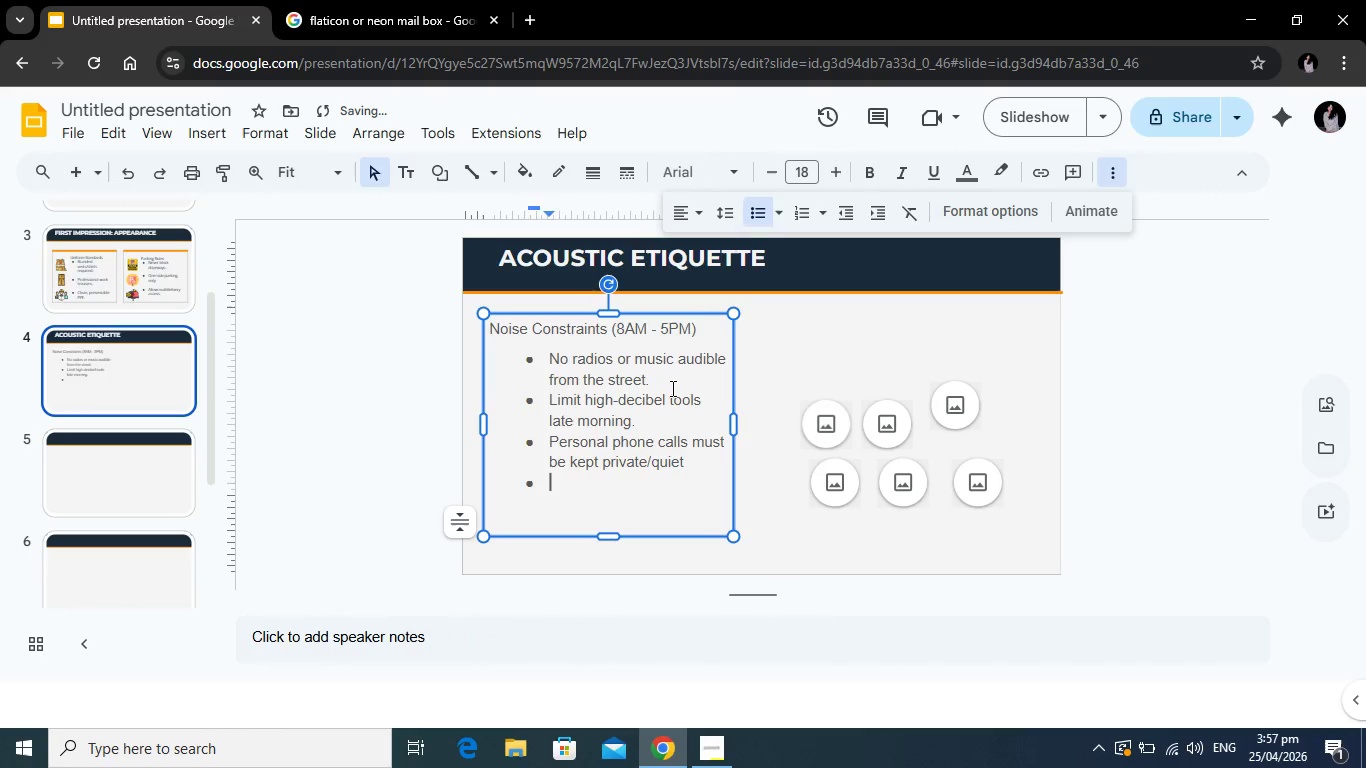 
key(Backspace)
 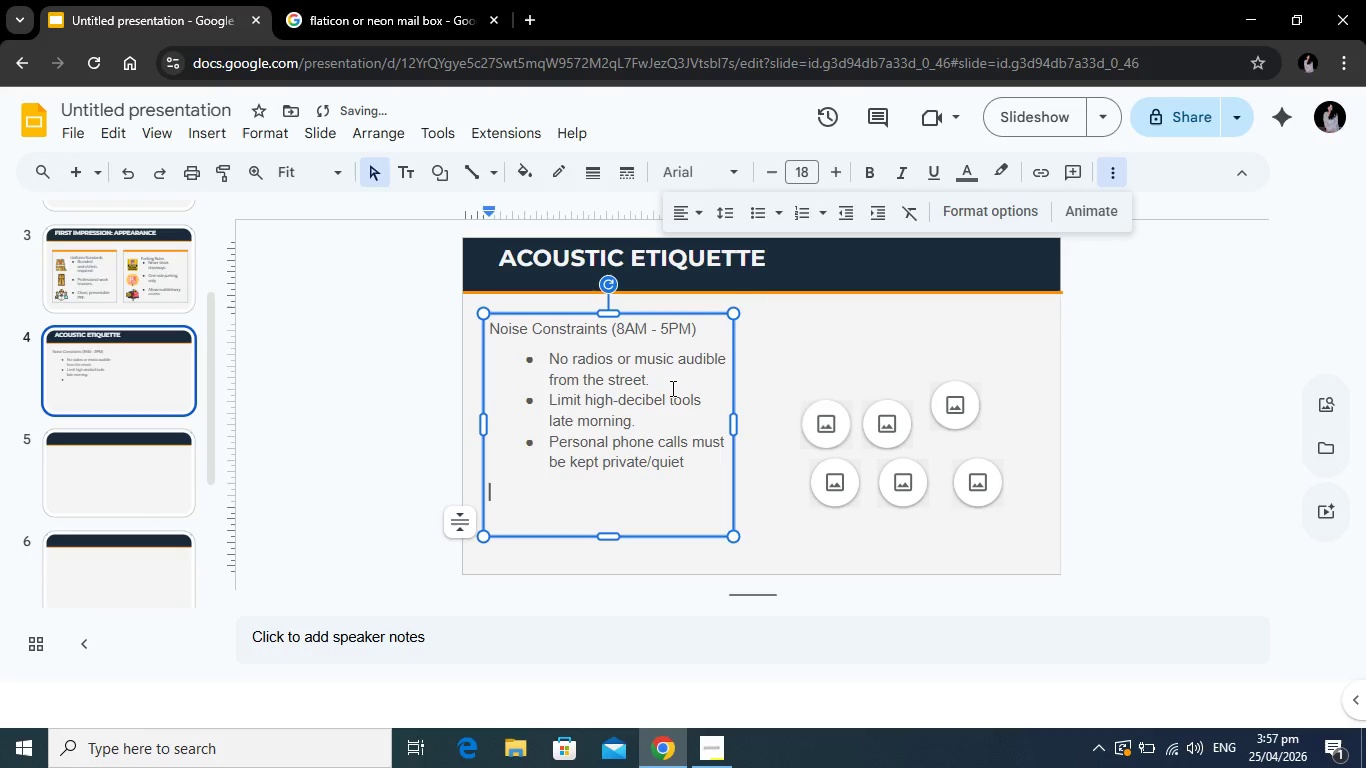 
key(Backspace)
 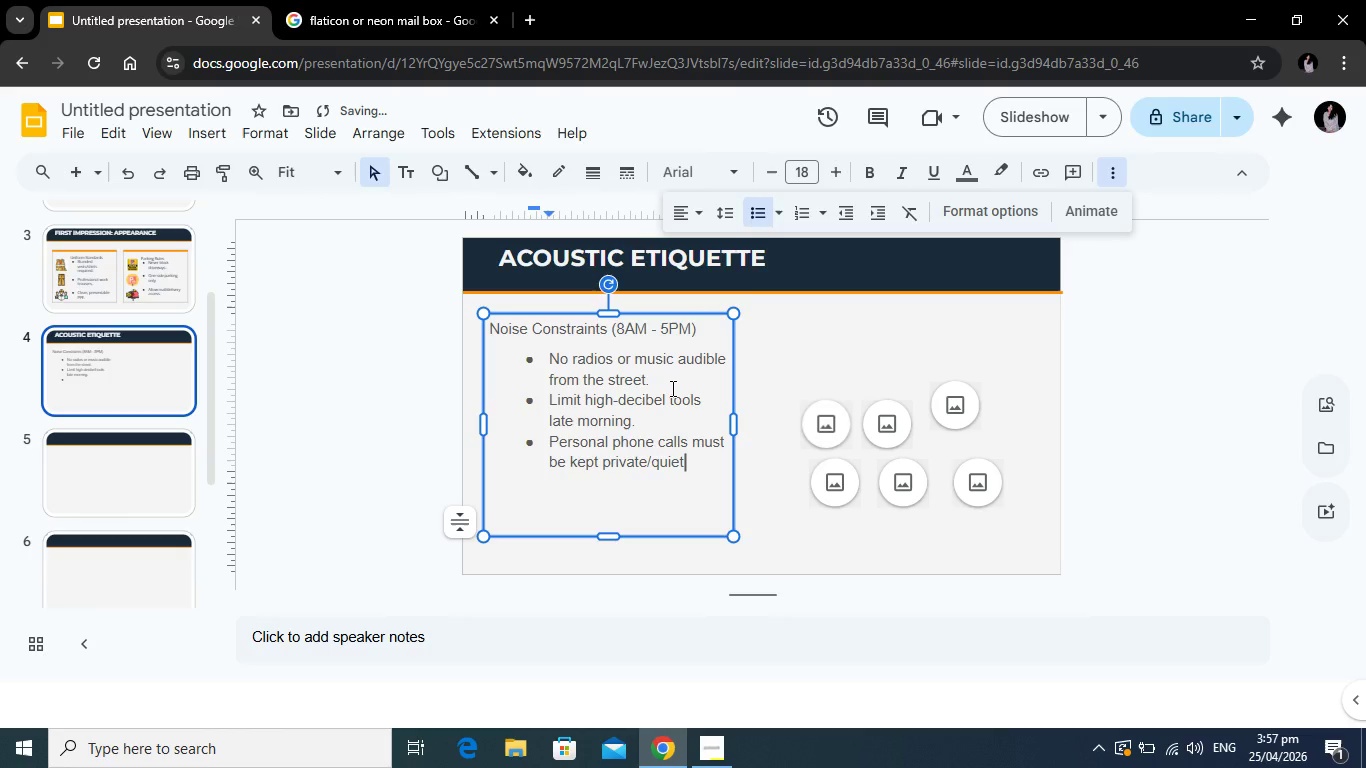 
key(Backspace)
 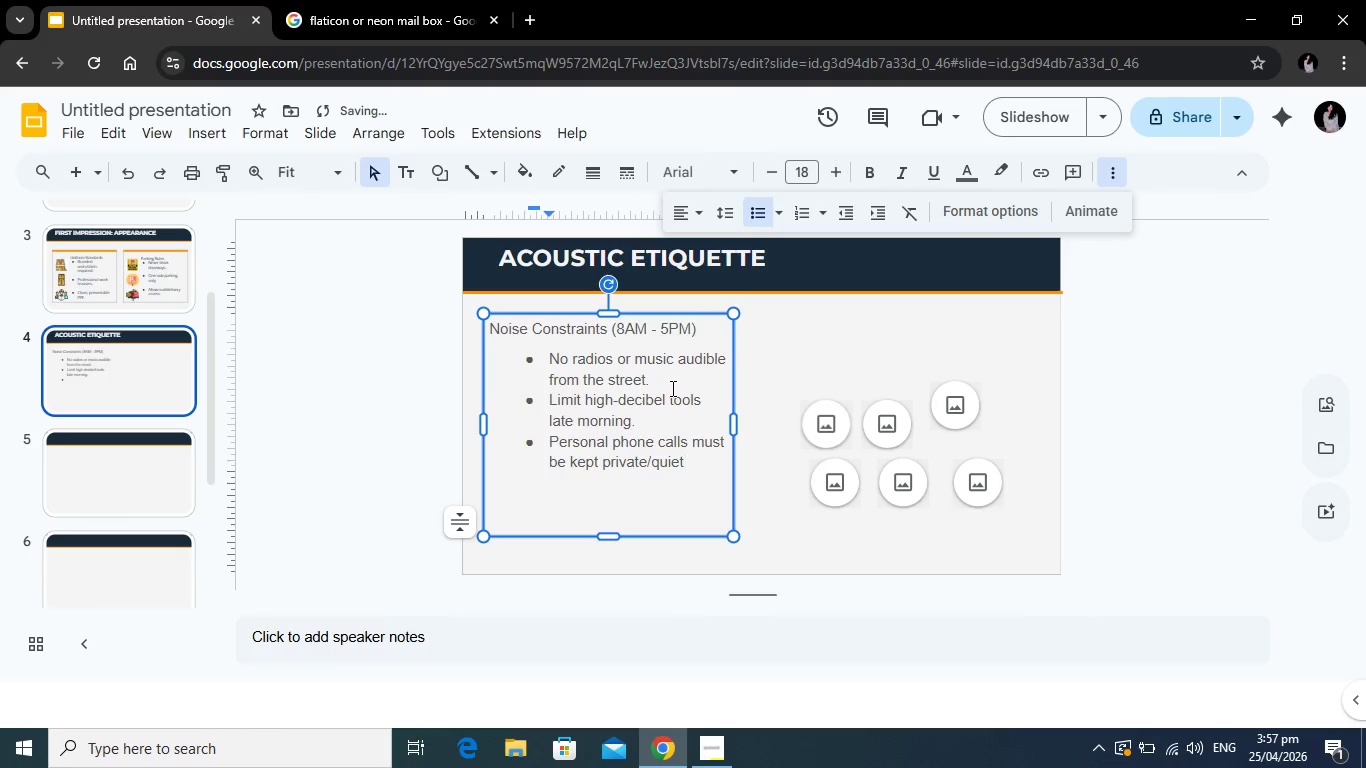 
key(Period)
 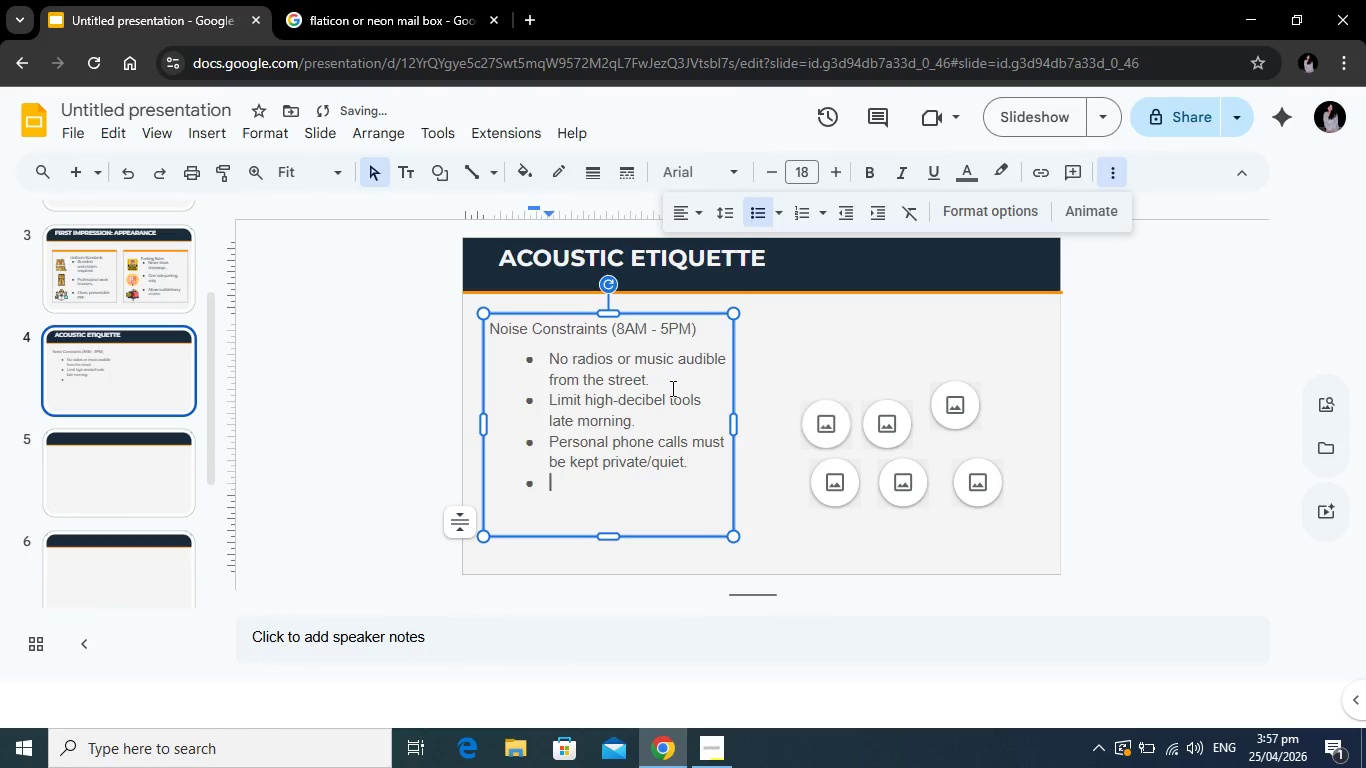 
key(Enter)
 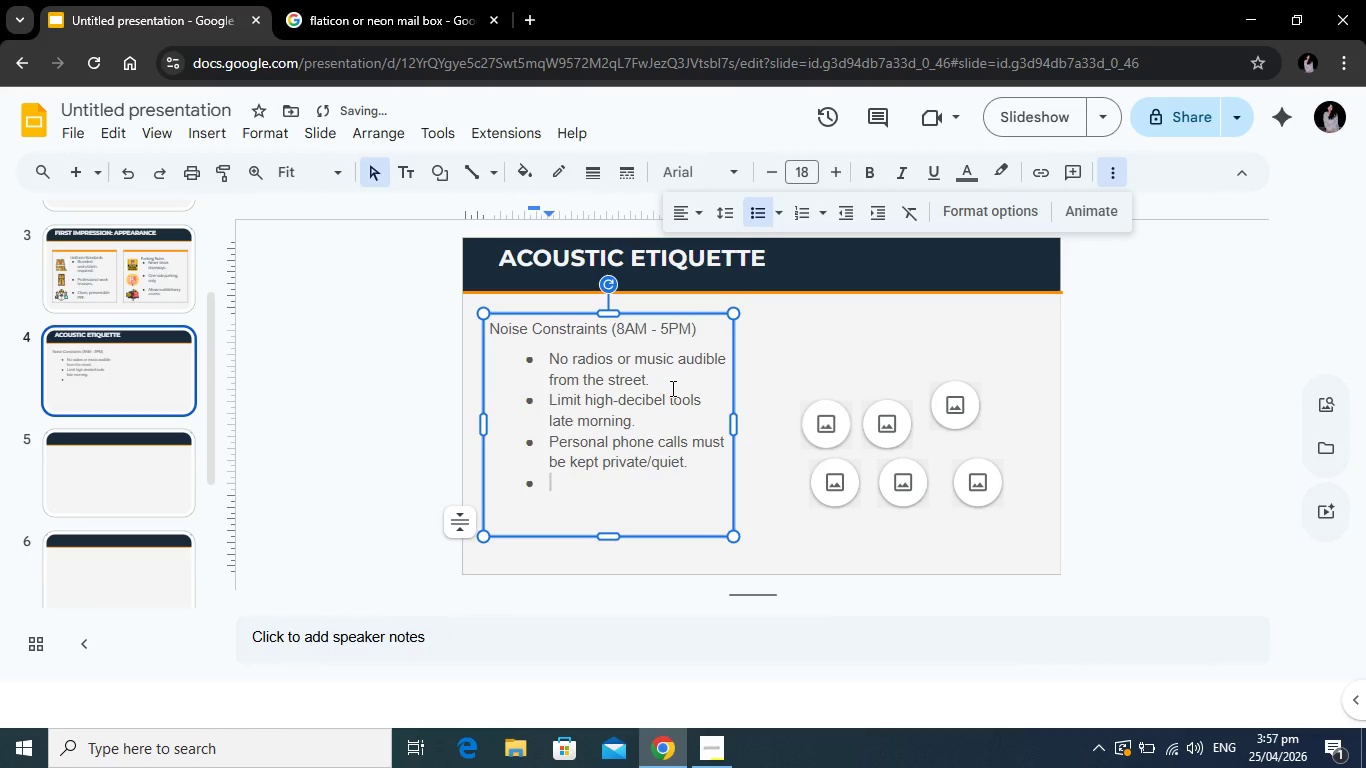 
type(Minimize shouting between floors t)
key(Backspace)
type(or to street level.)
 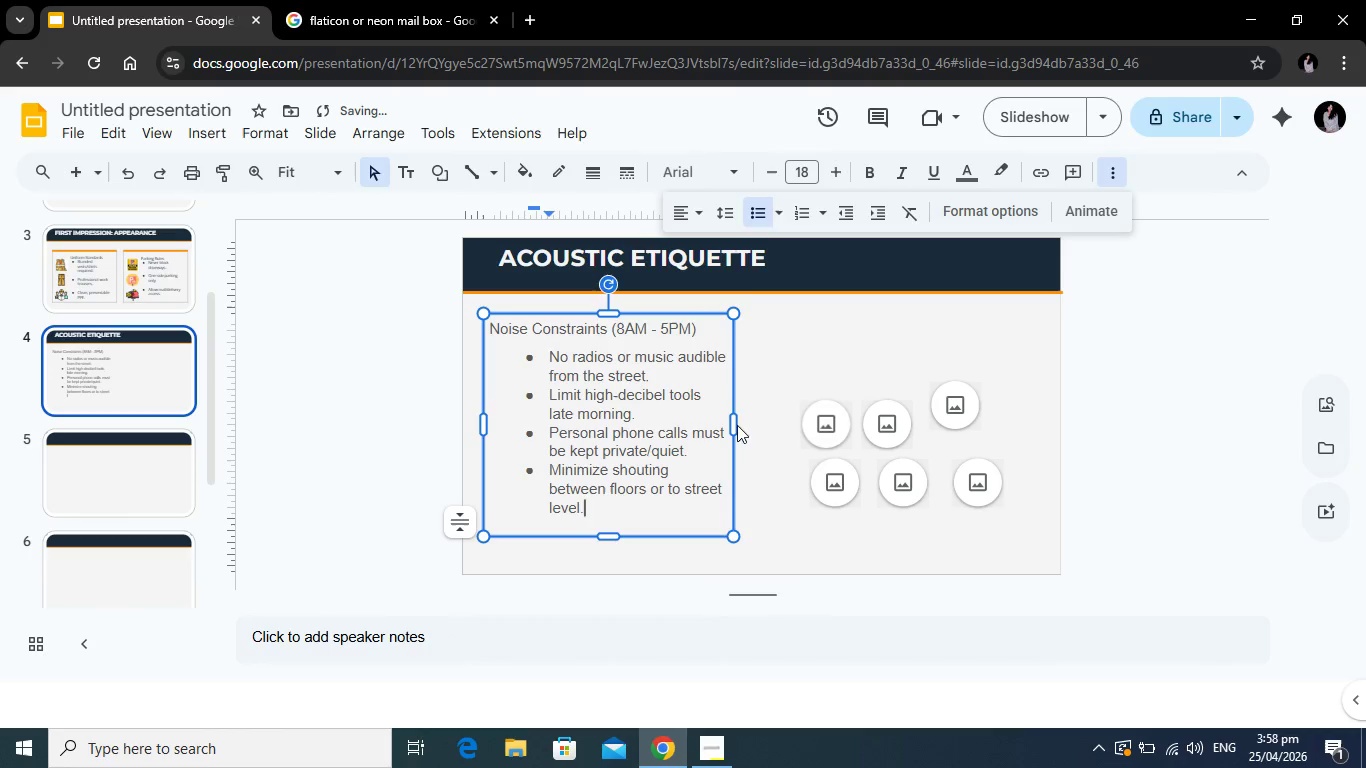 
left_click_drag(start_coordinate=[734, 424], to_coordinate=[781, 428])
 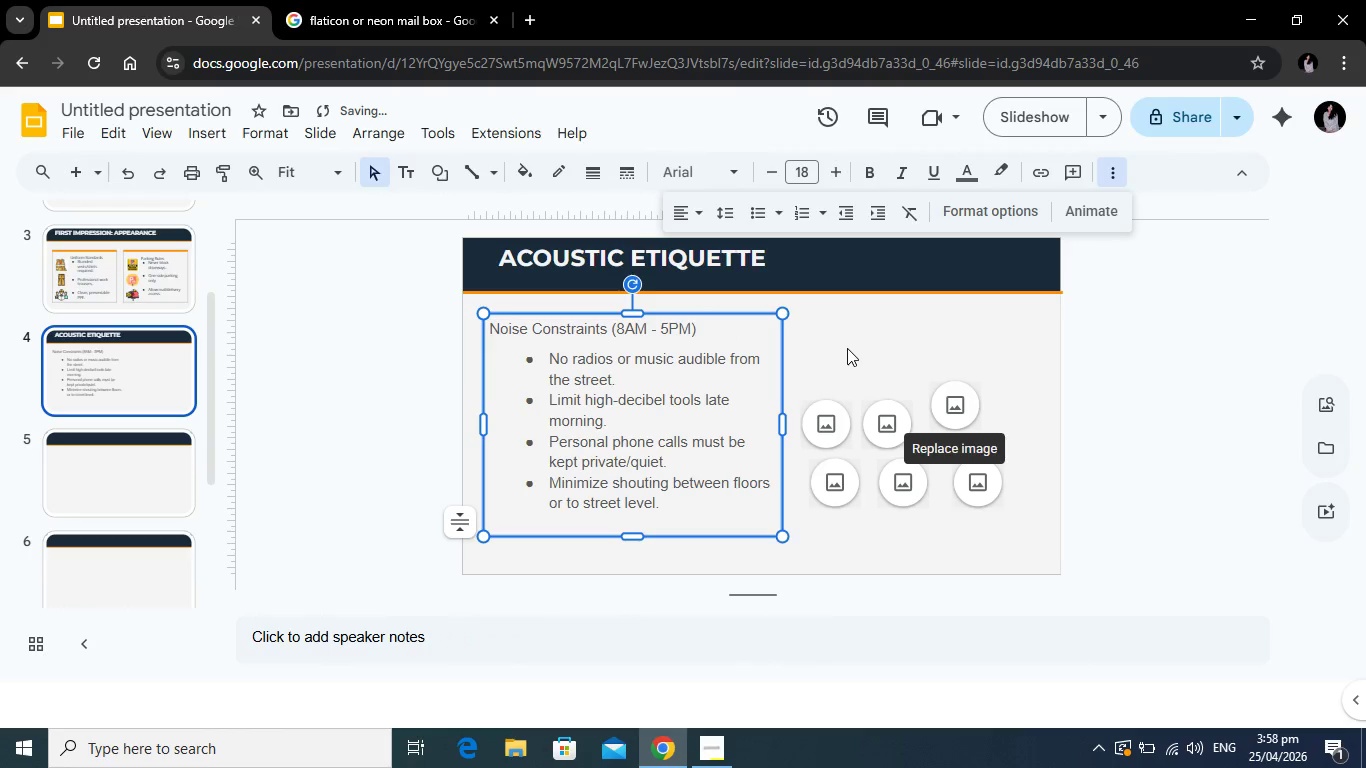 
left_click([838, 375])
 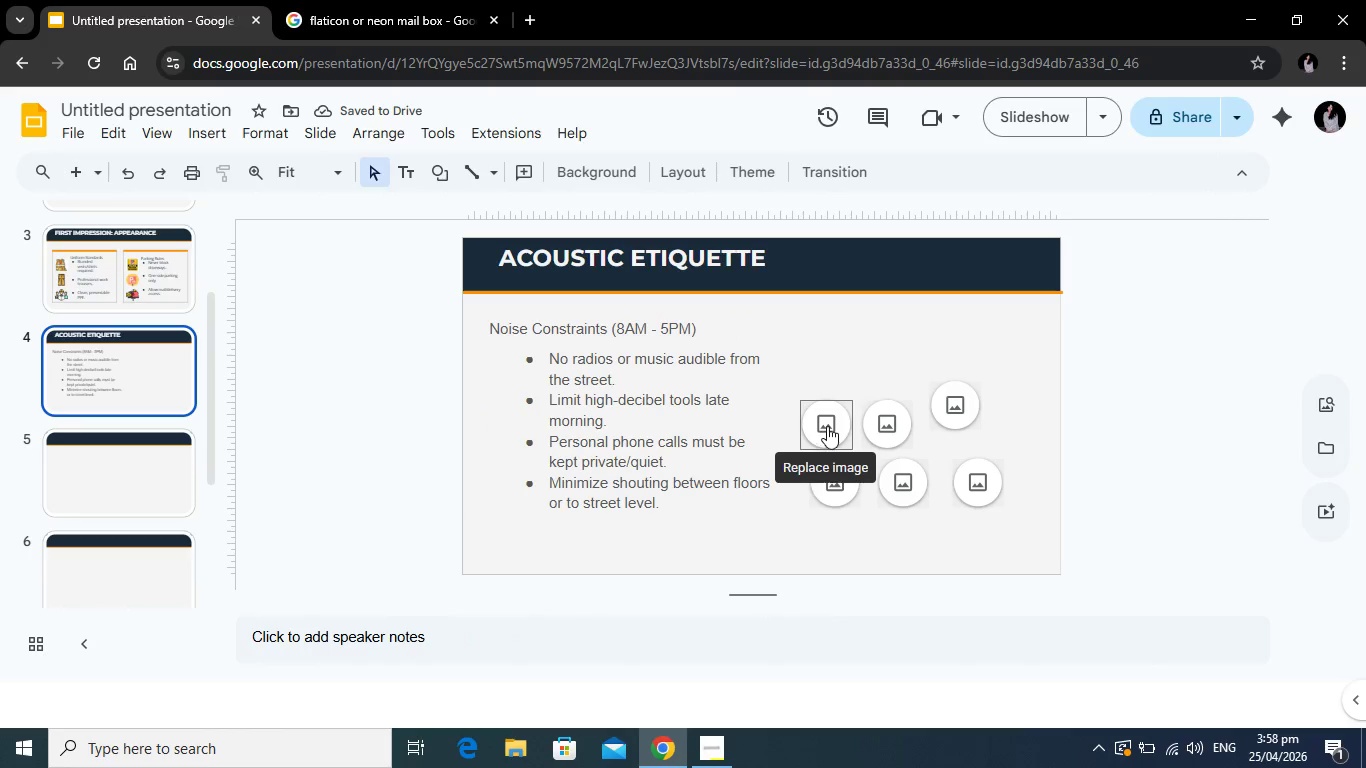 
left_click([827, 425])
 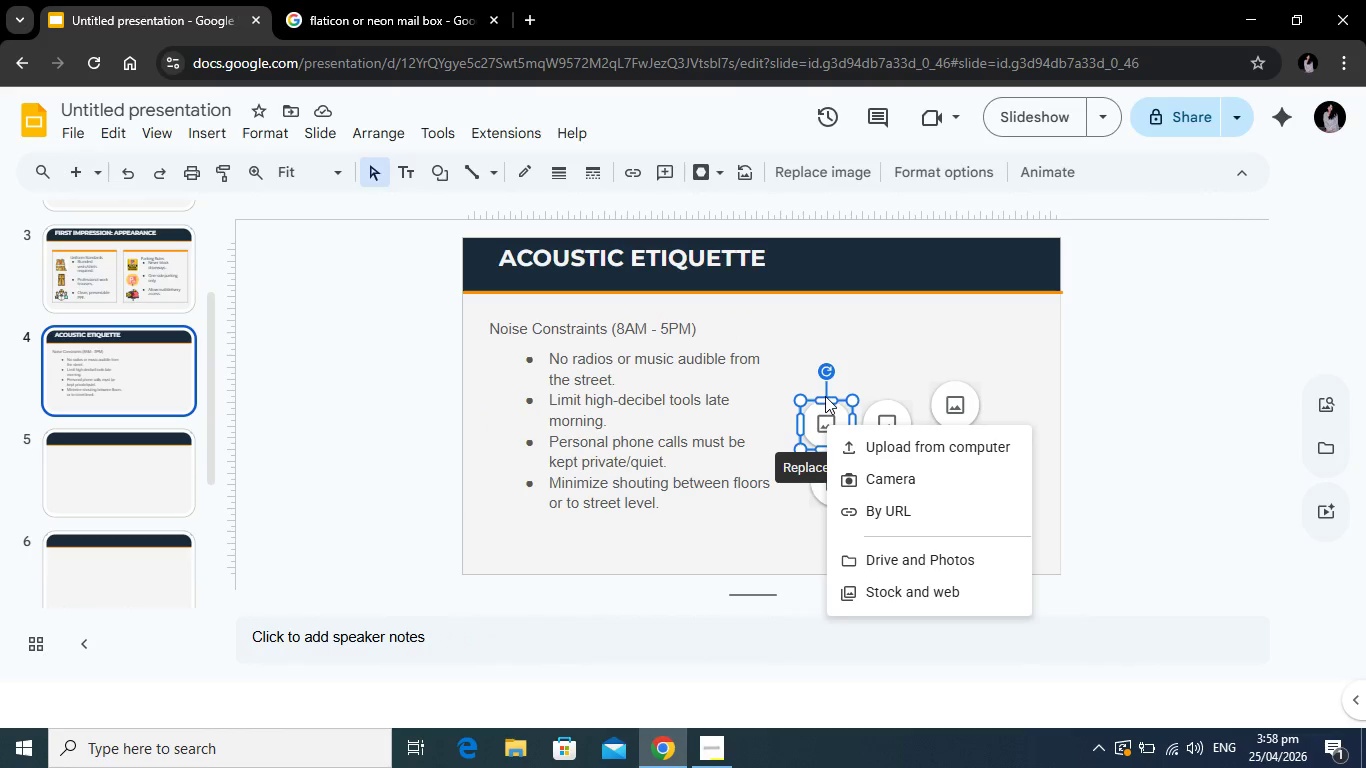 
key(Backspace)
 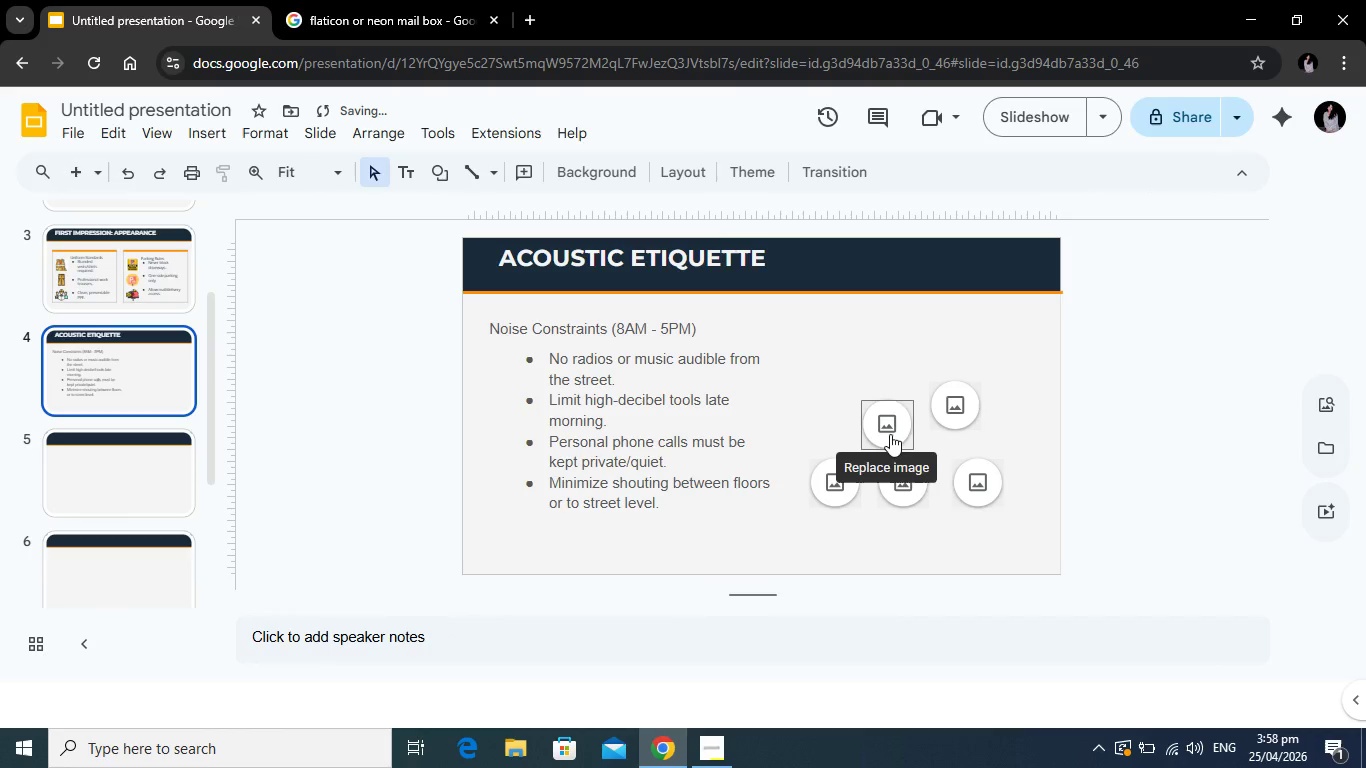 
left_click([890, 423])
 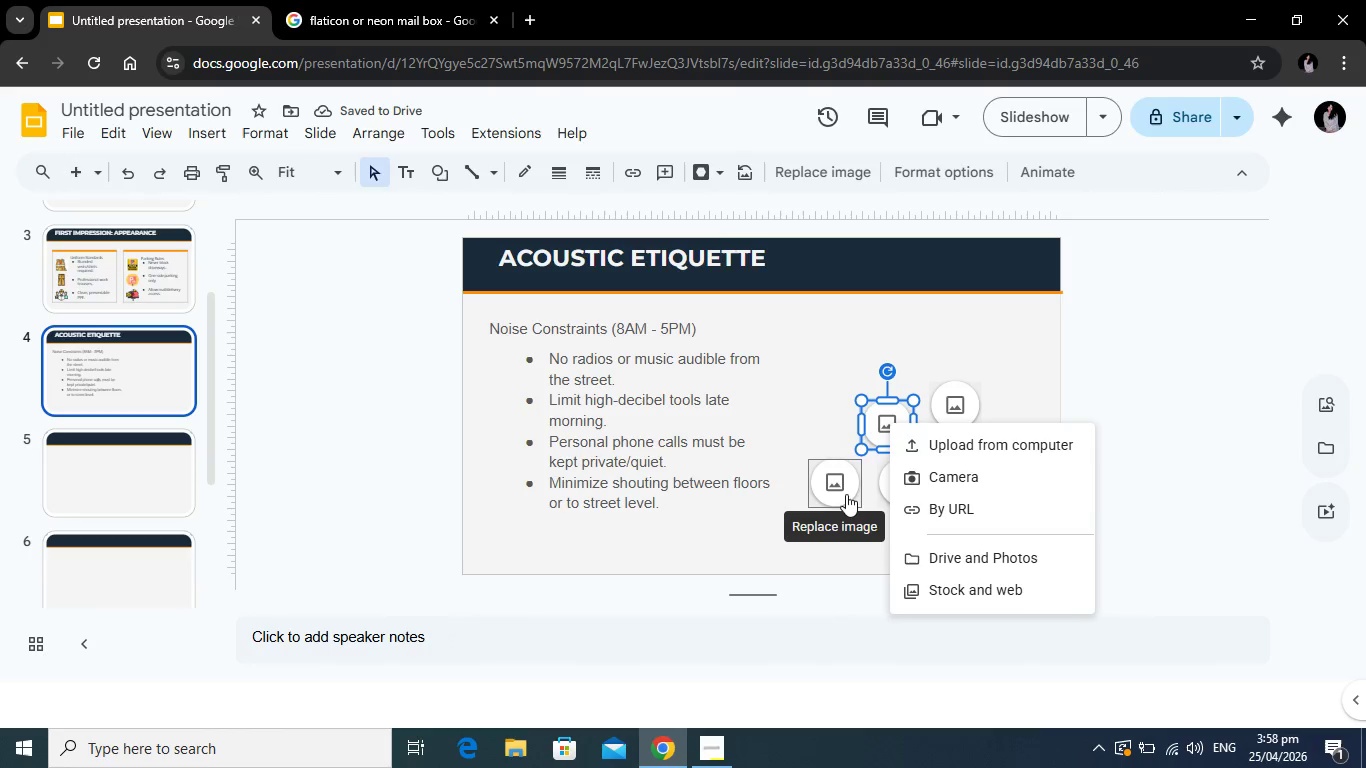 
key(Backspace)
 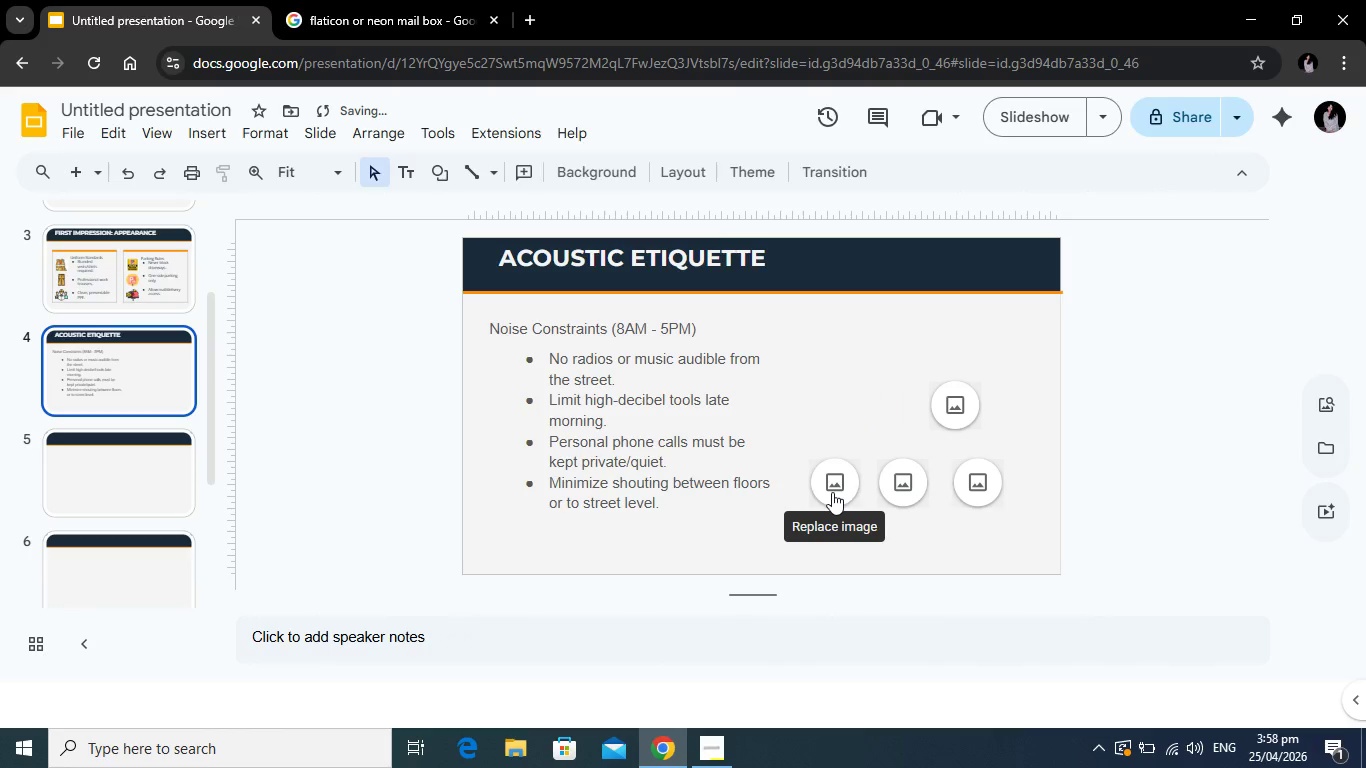 
left_click([832, 492])
 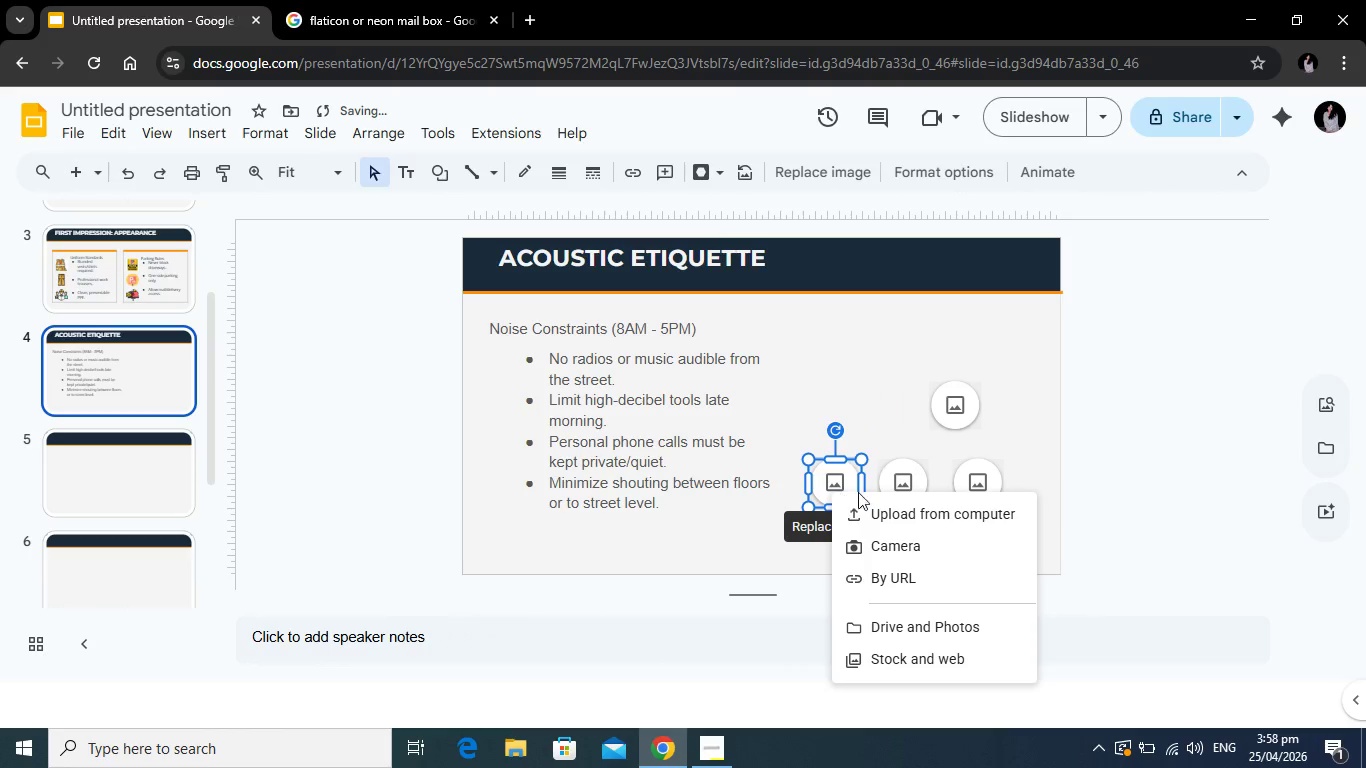 
key(Backspace)
 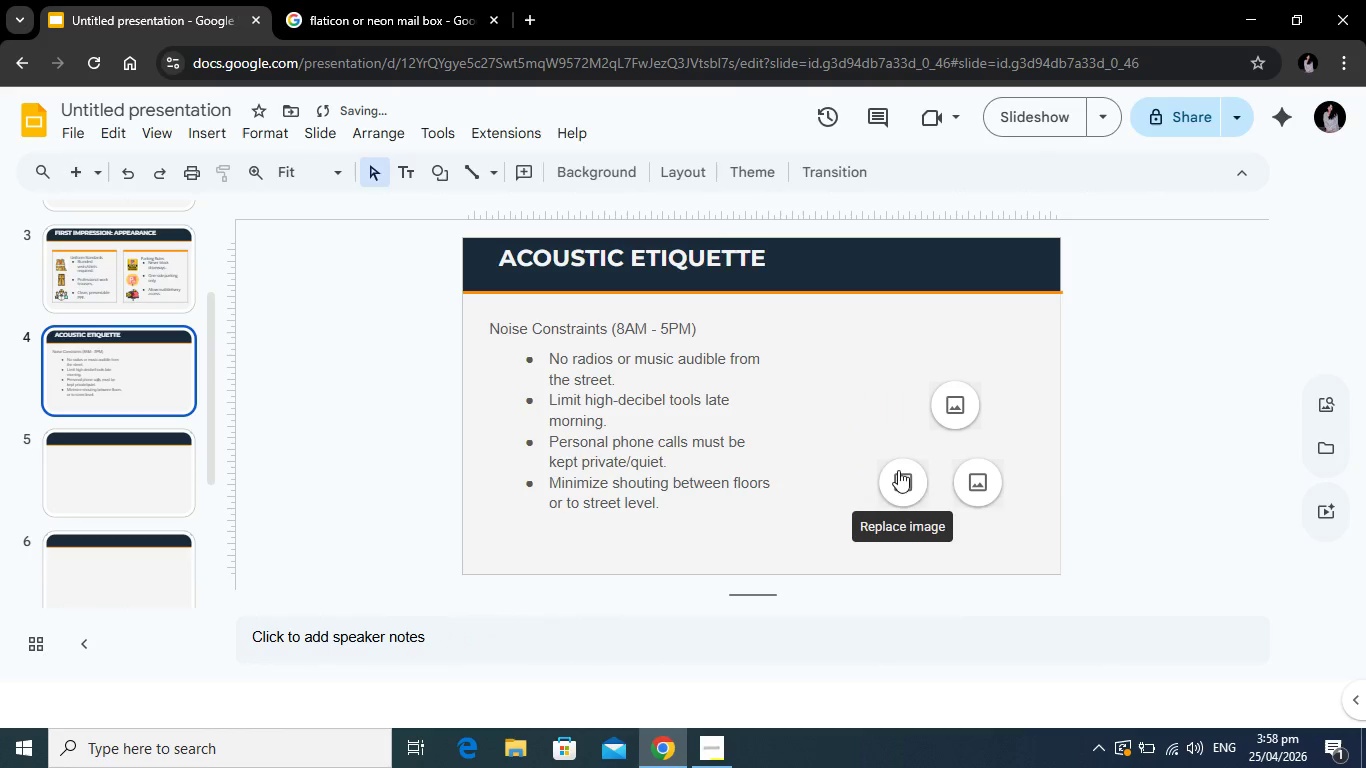 
left_click([898, 470])
 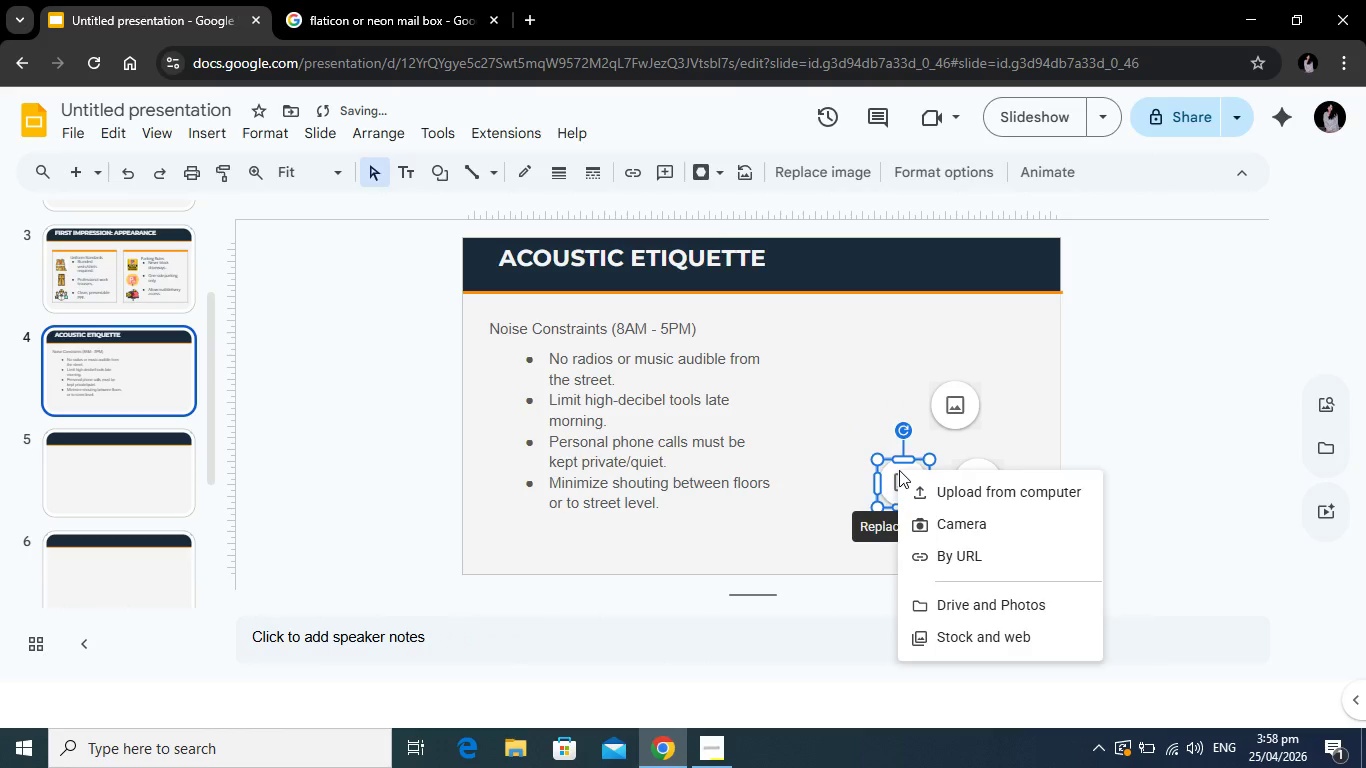 
key(Backspace)
 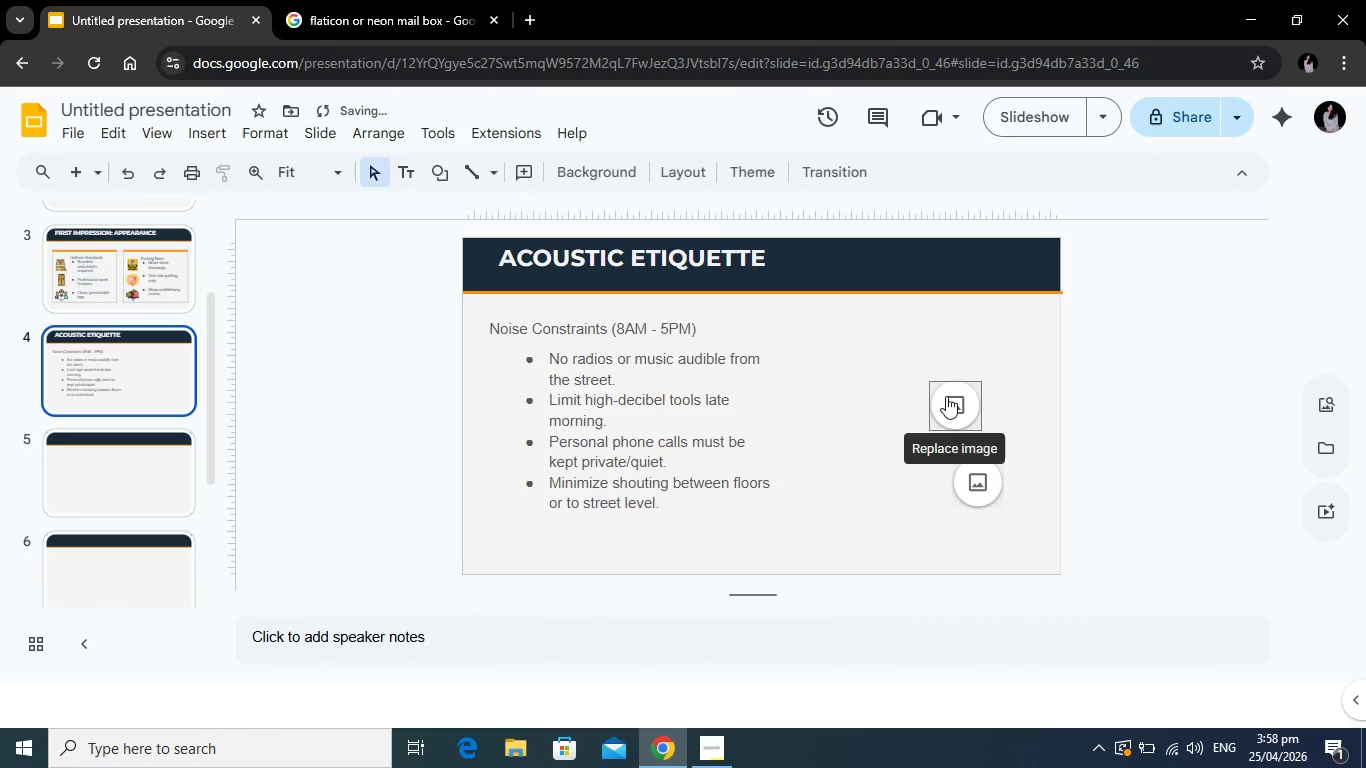 
left_click_drag(start_coordinate=[946, 396], to_coordinate=[863, 345])
 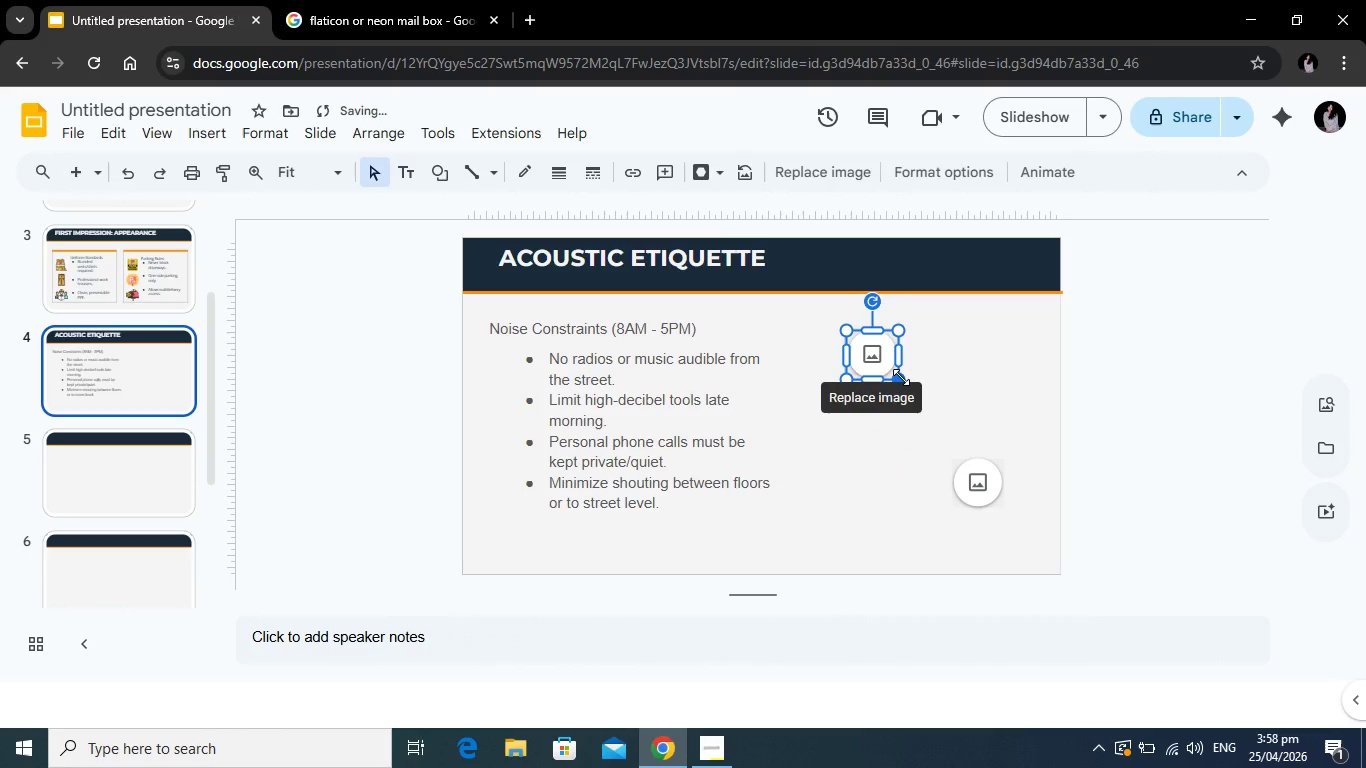 
left_click_drag(start_coordinate=[901, 377], to_coordinate=[959, 442])
 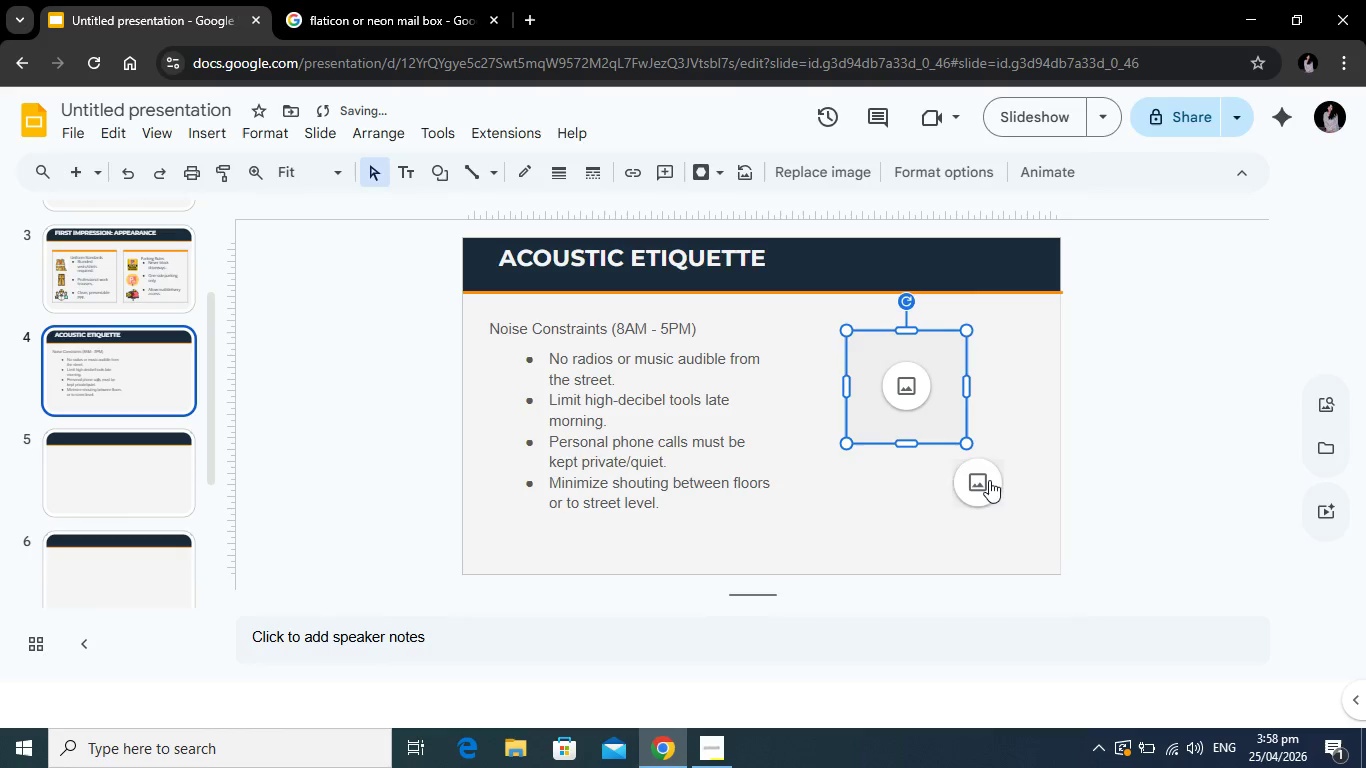 
left_click([989, 480])
 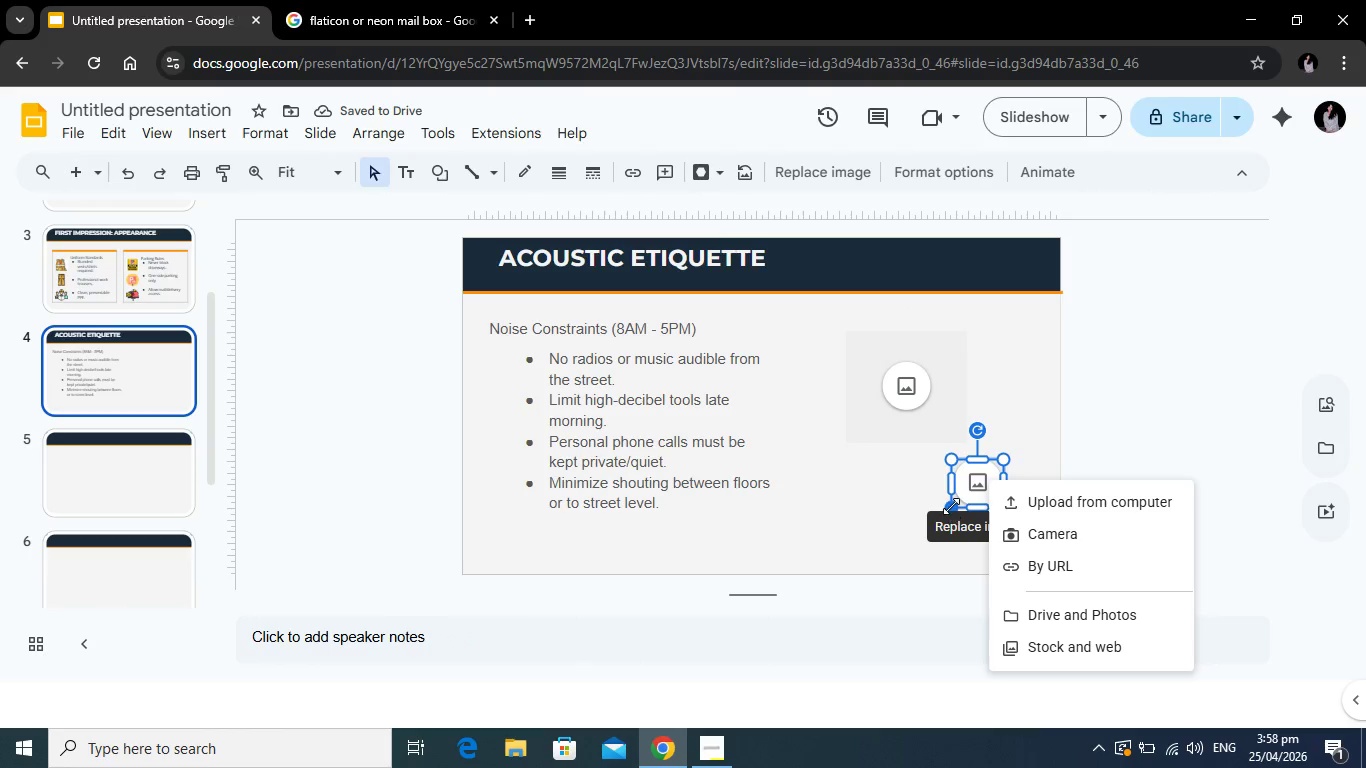 
left_click_drag(start_coordinate=[951, 506], to_coordinate=[898, 544])
 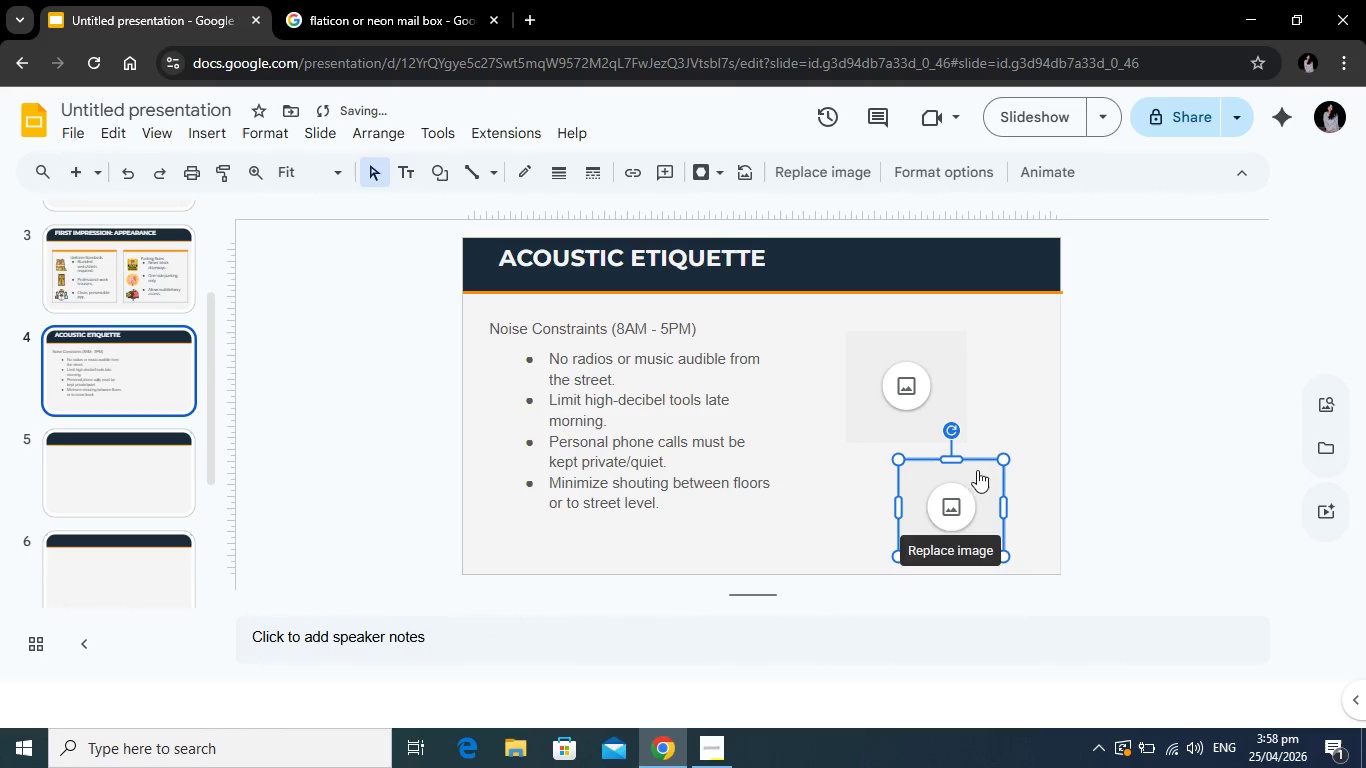 
left_click_drag(start_coordinate=[980, 467], to_coordinate=[928, 338])
 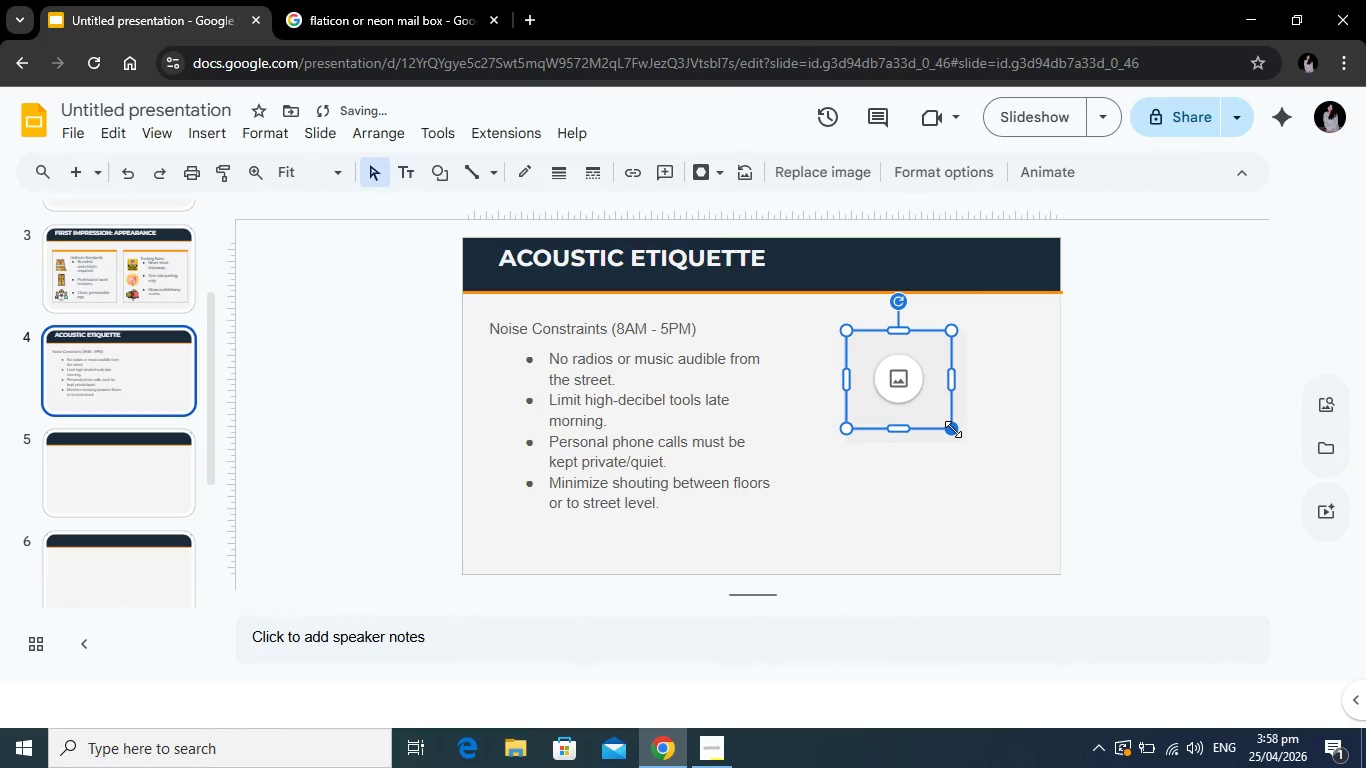 
left_click_drag(start_coordinate=[953, 429], to_coordinate=[963, 439])
 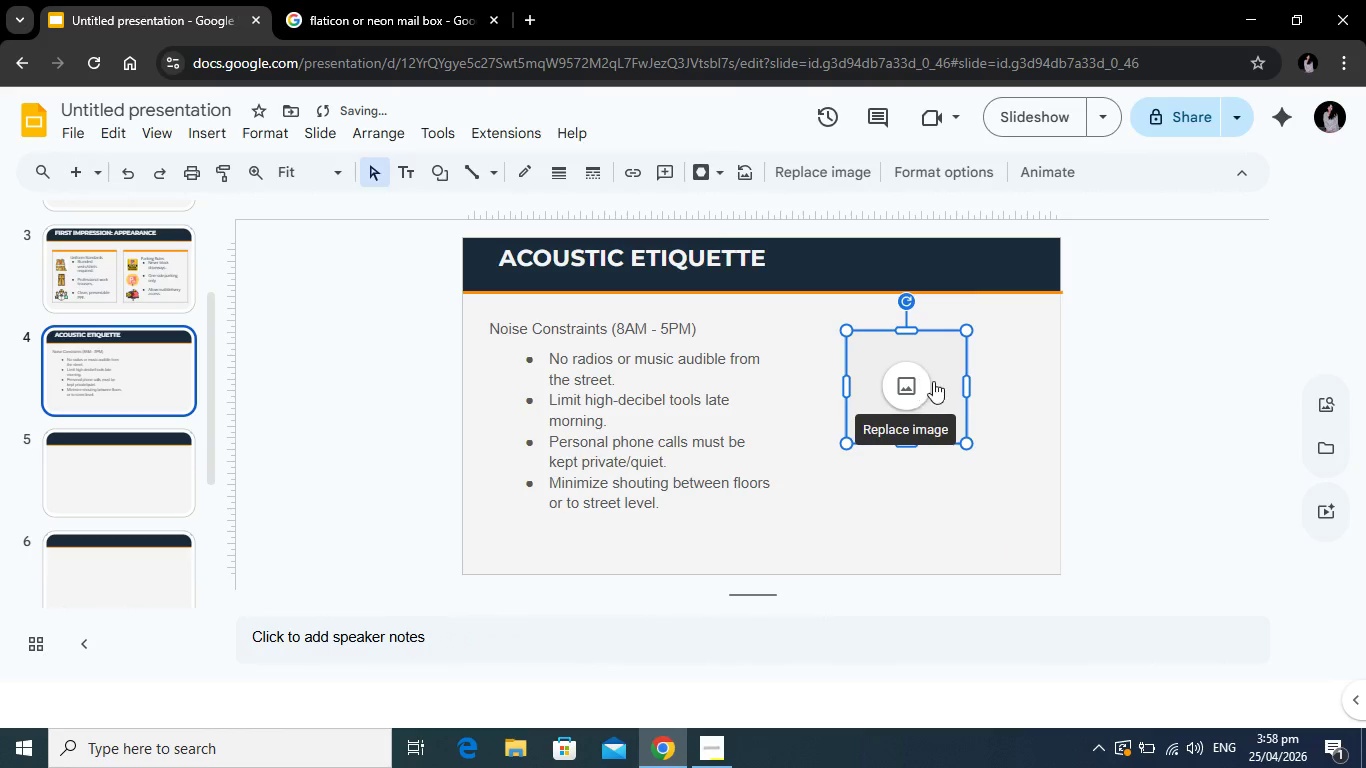 
left_click_drag(start_coordinate=[920, 379], to_coordinate=[1003, 497])
 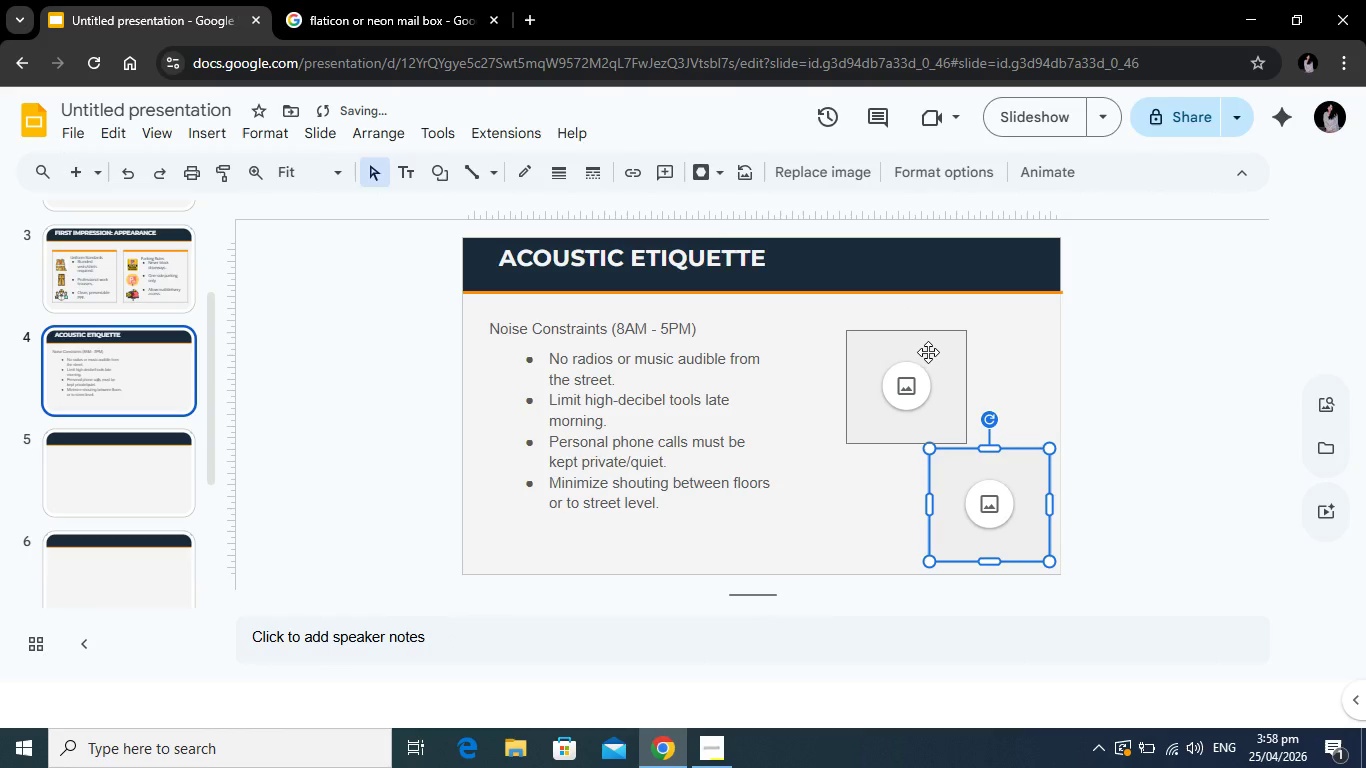 
left_click_drag(start_coordinate=[928, 350], to_coordinate=[913, 346])
 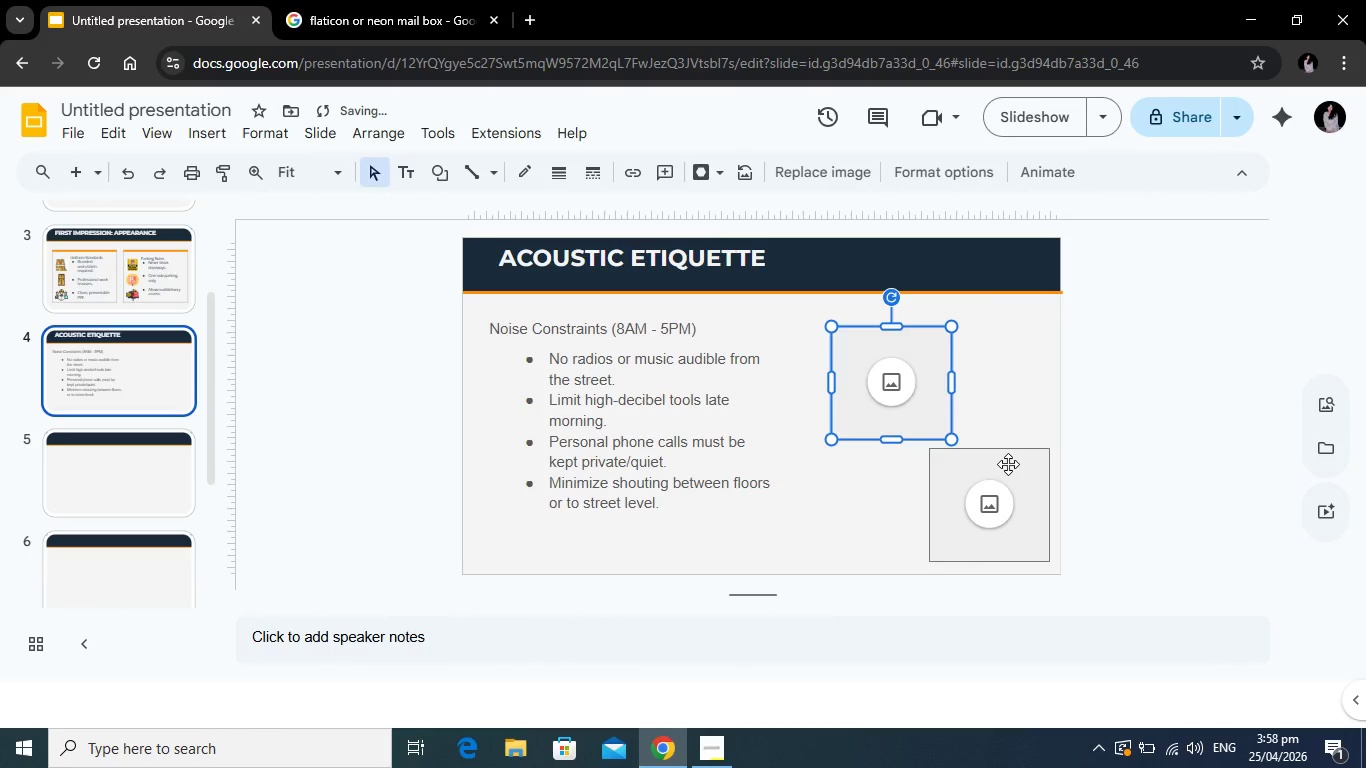 
left_click_drag(start_coordinate=[1008, 464], to_coordinate=[997, 463])
 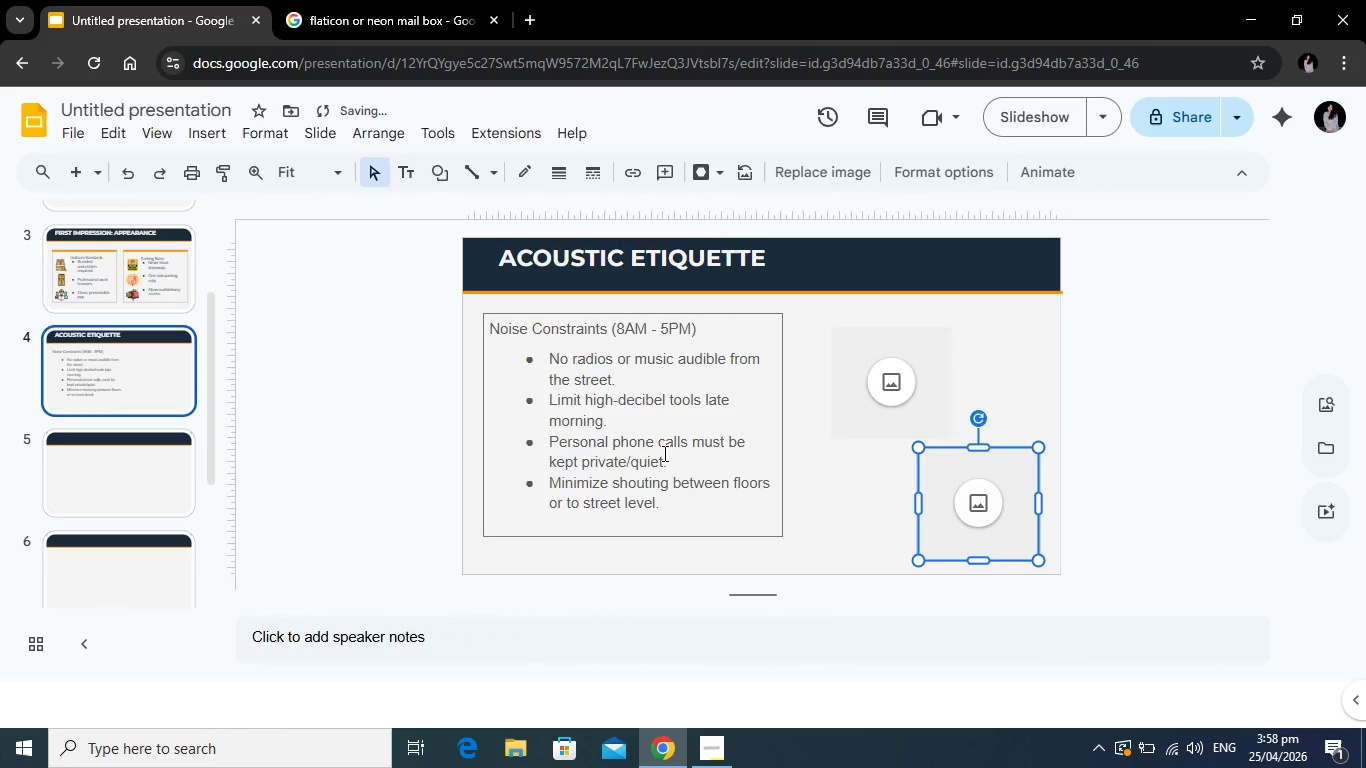 
left_click([663, 453])
 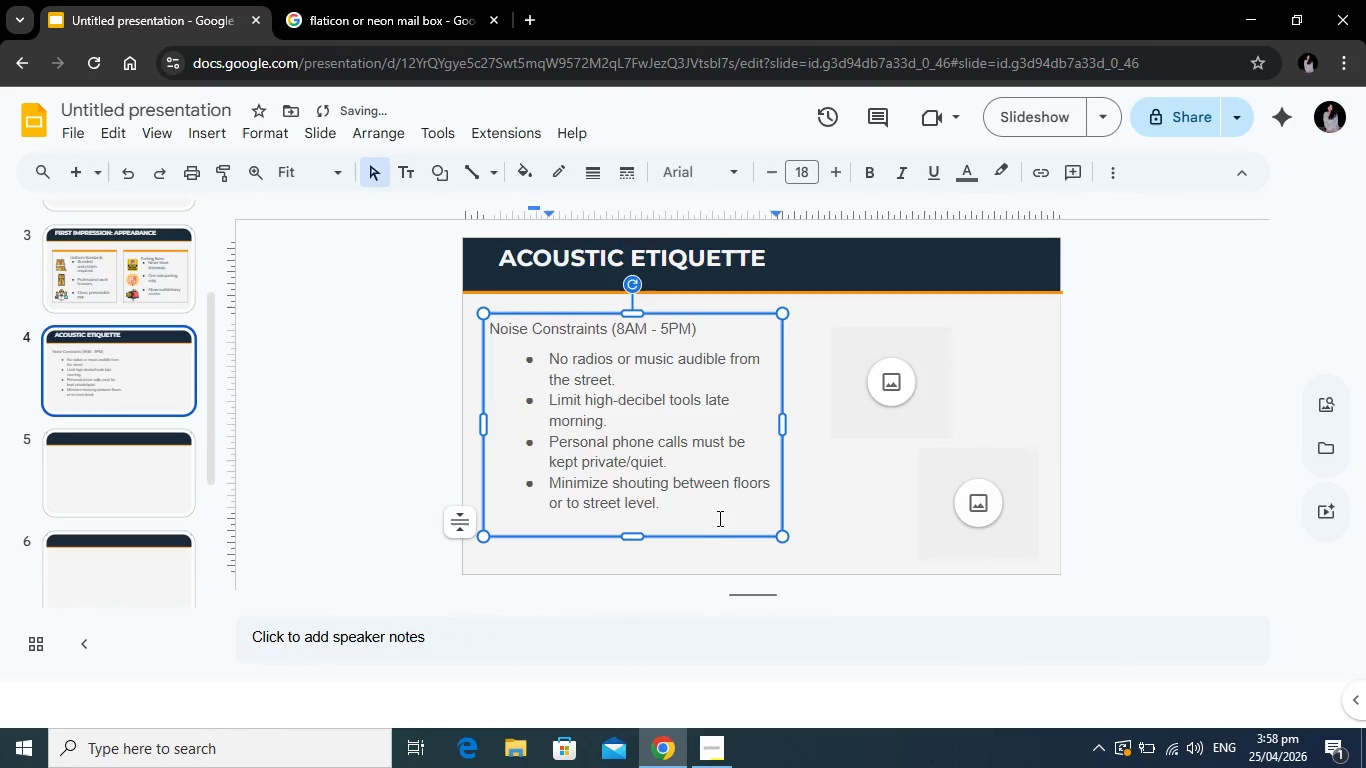 
left_click_drag(start_coordinate=[718, 516], to_coordinate=[494, 333])
 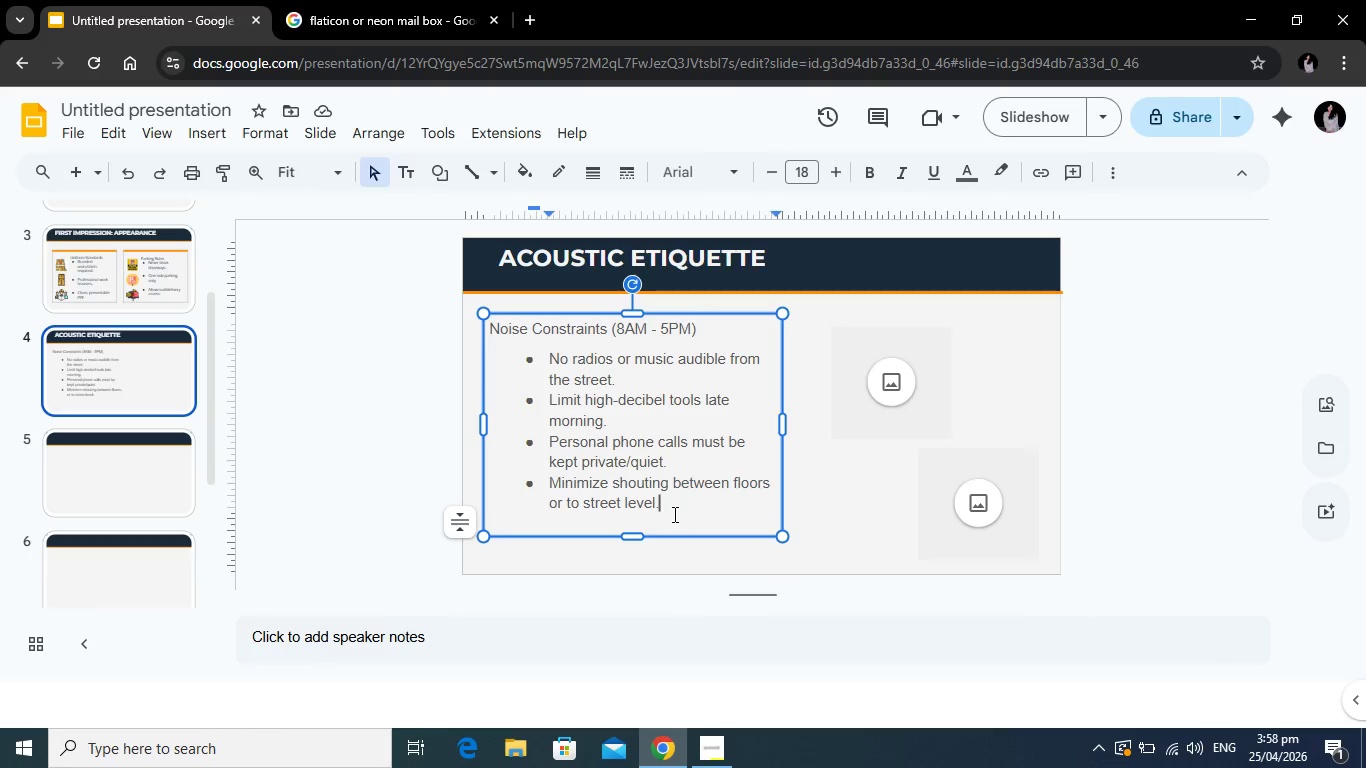 
left_click_drag(start_coordinate=[672, 505], to_coordinate=[484, 336])
 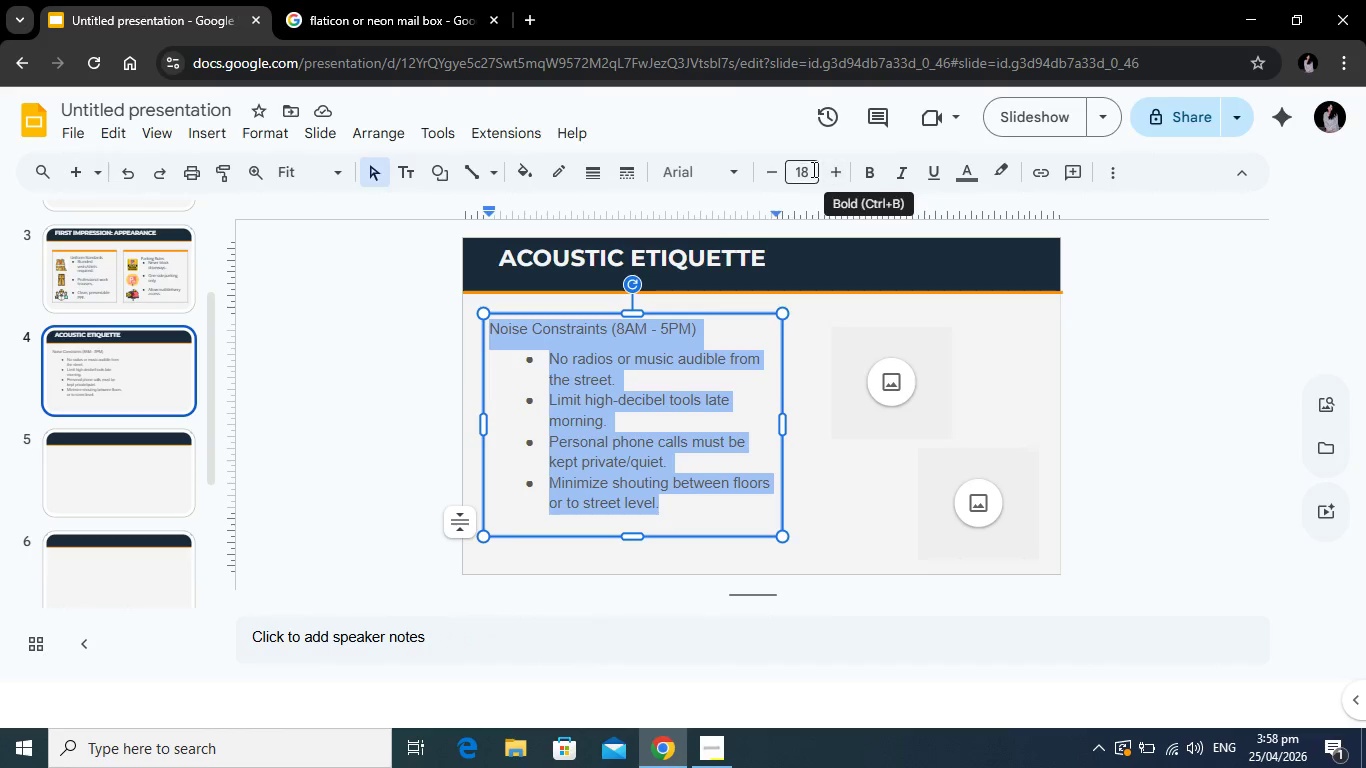 
left_click([731, 172])
 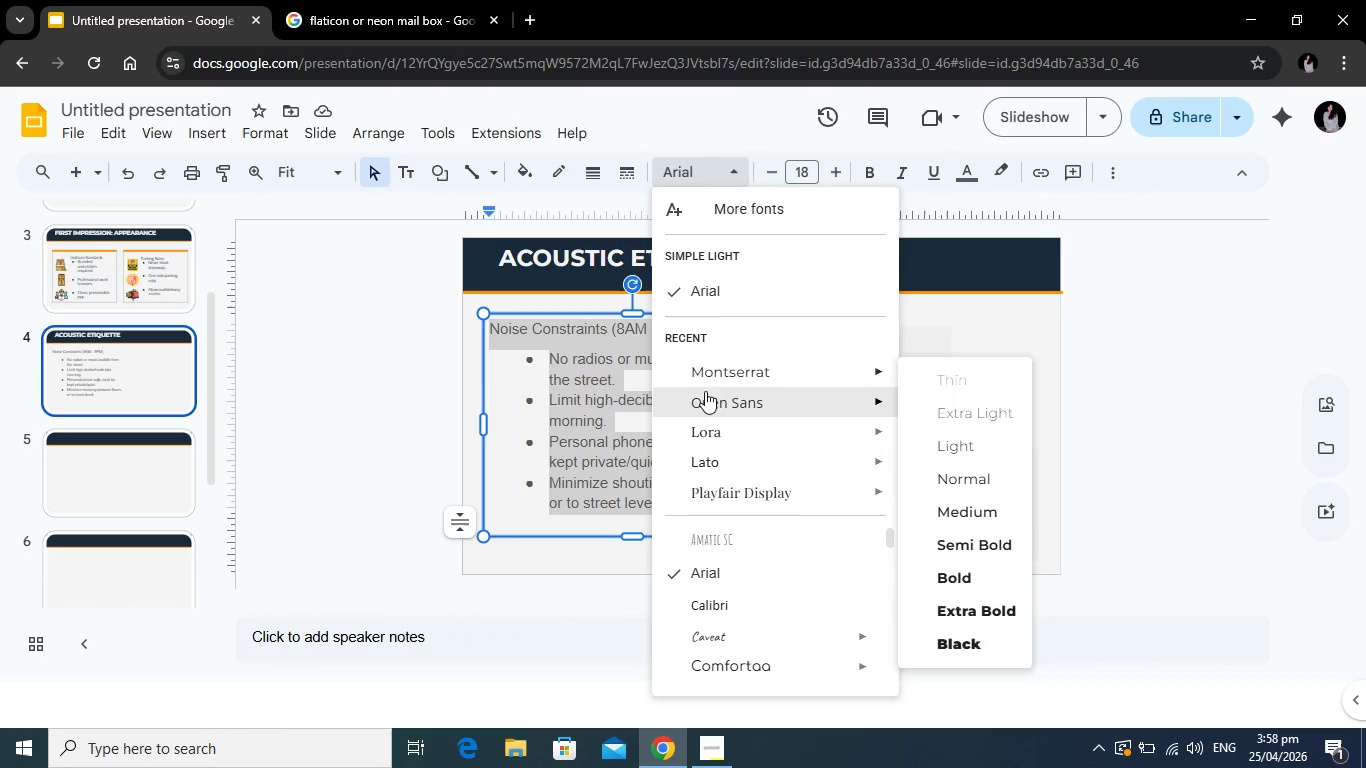 
left_click([705, 395])
 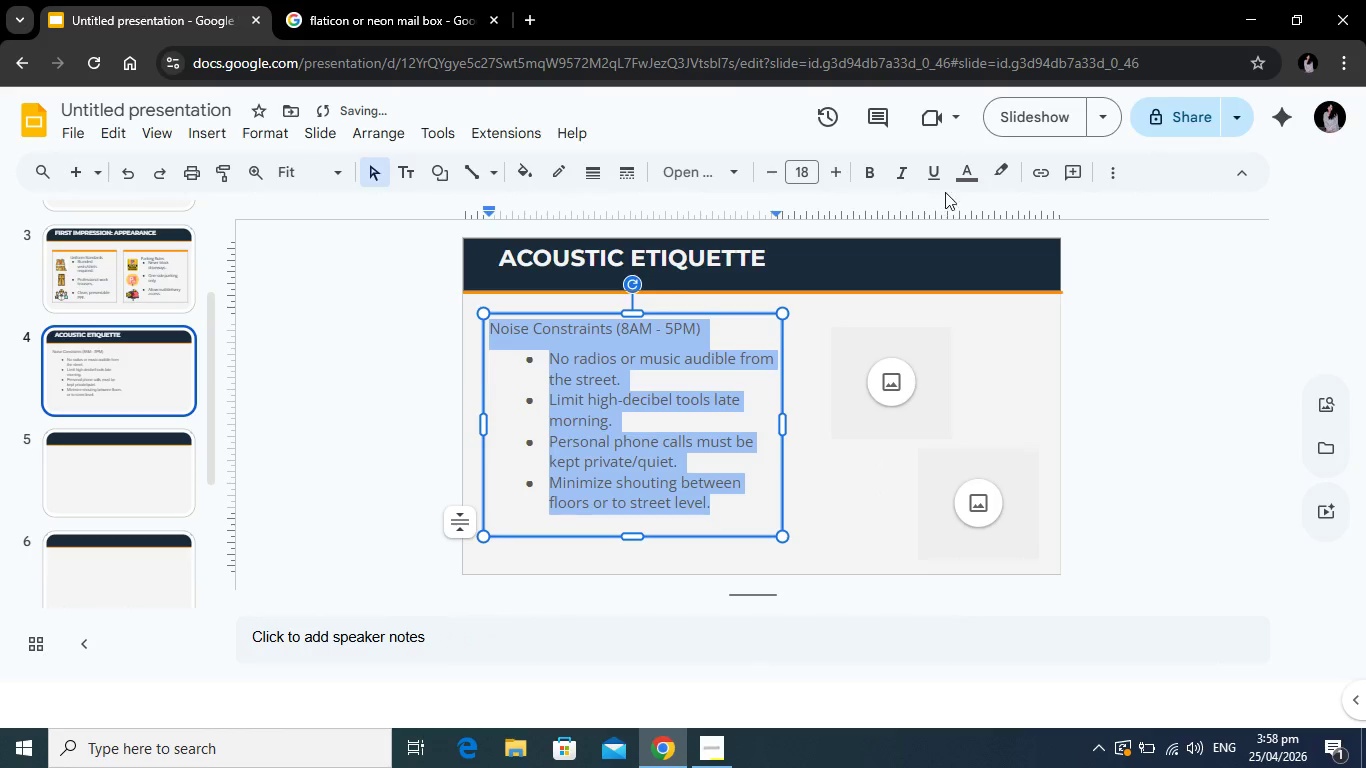 
left_click([960, 169])
 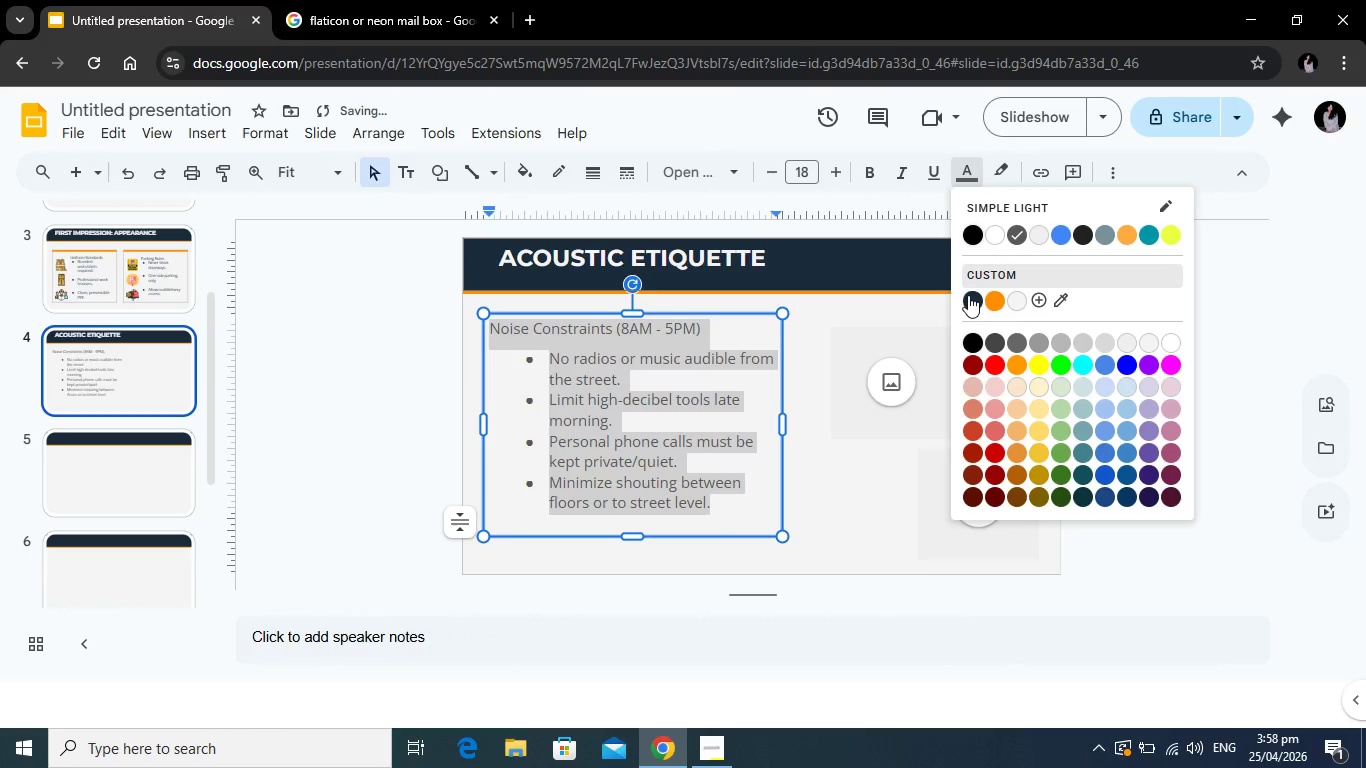 
left_click([968, 295])
 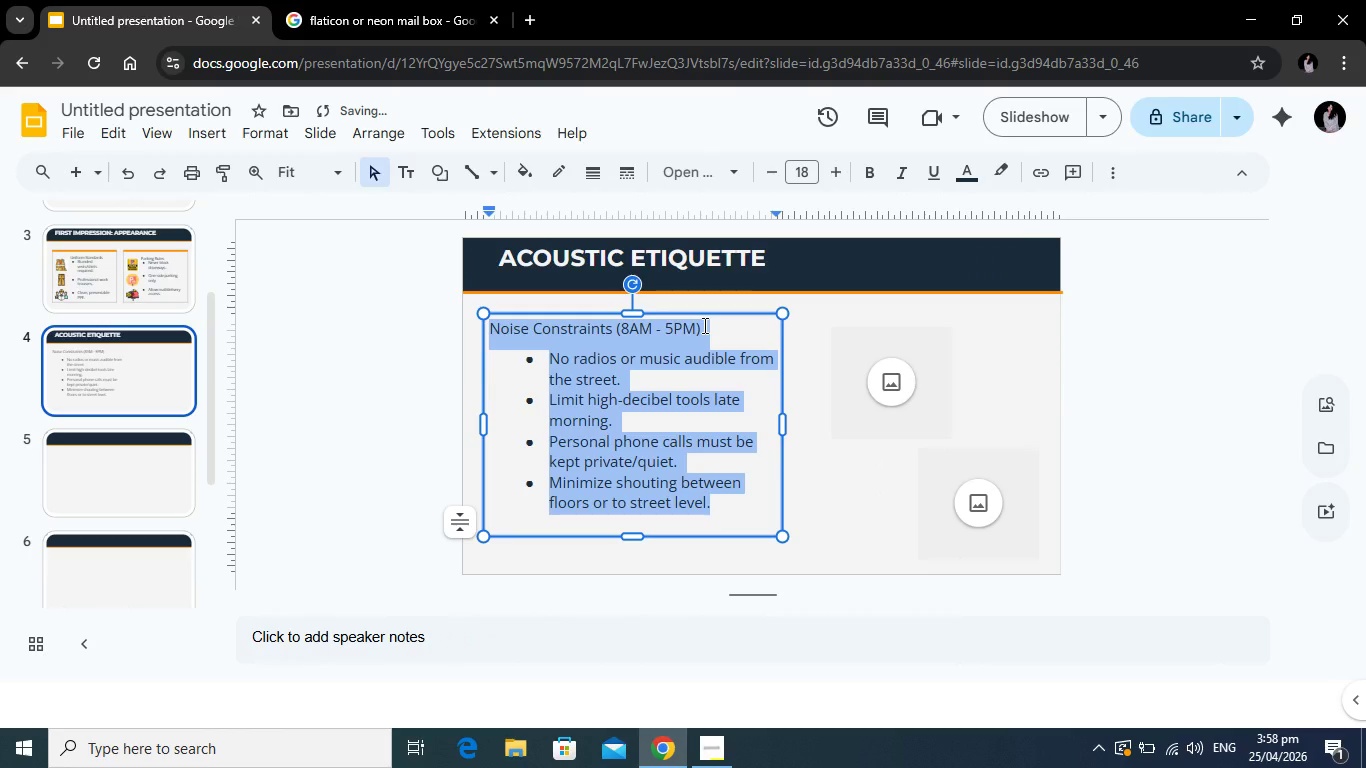 
left_click([703, 325])
 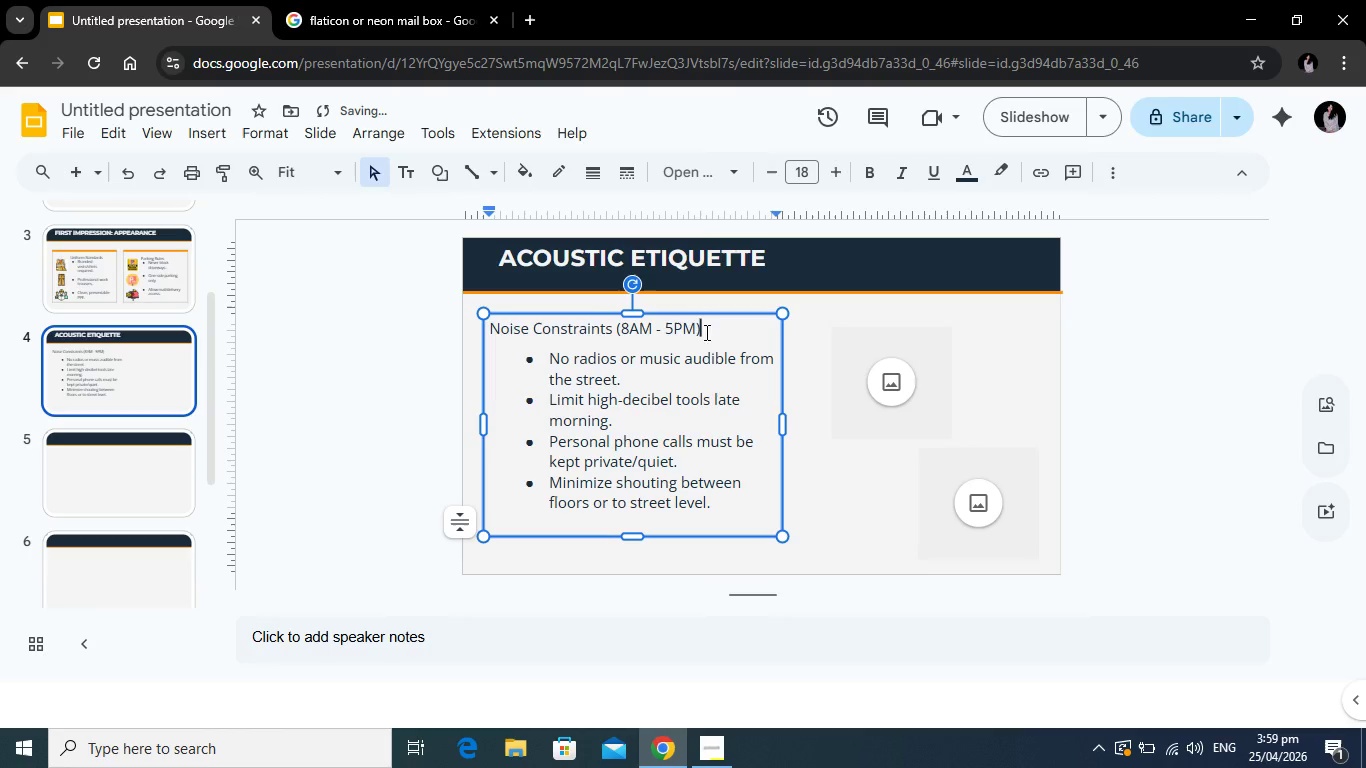 
left_click_drag(start_coordinate=[715, 331], to_coordinate=[489, 329])
 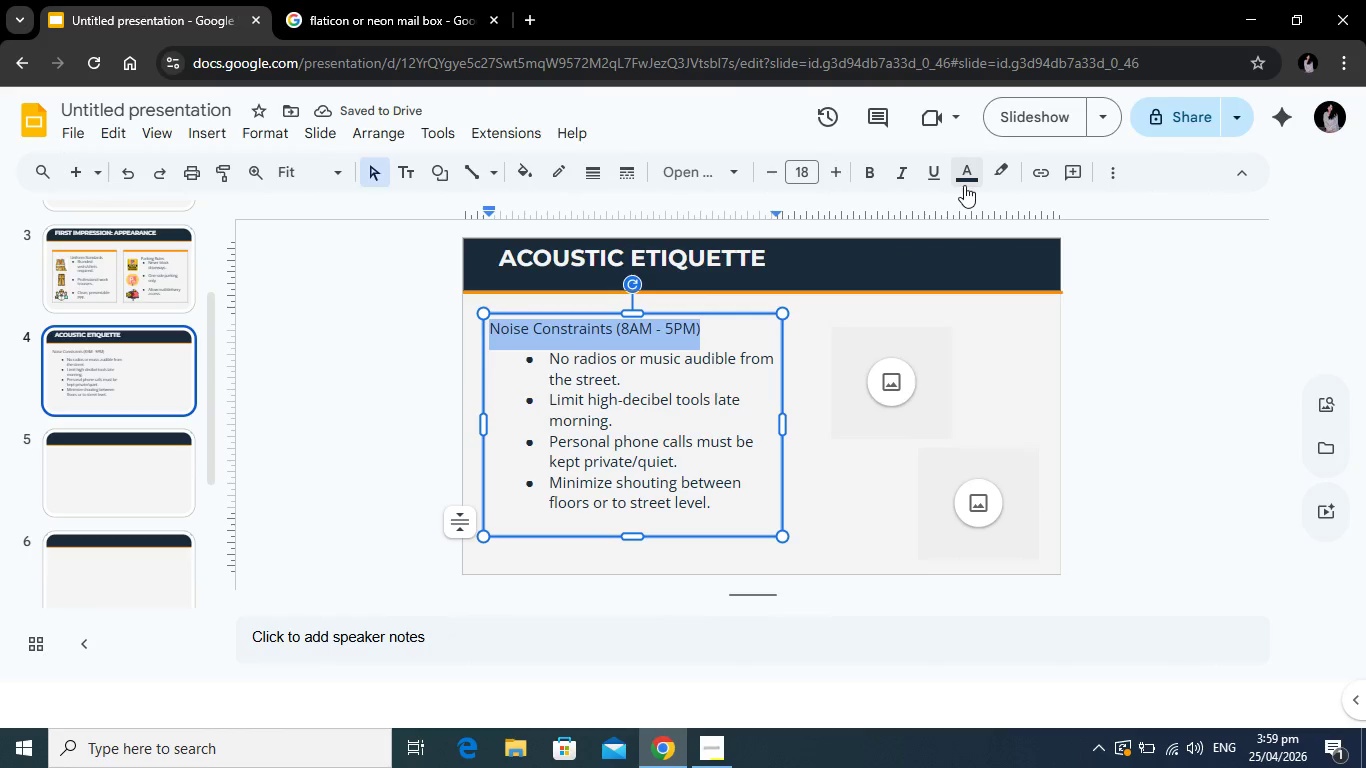 
left_click([967, 180])
 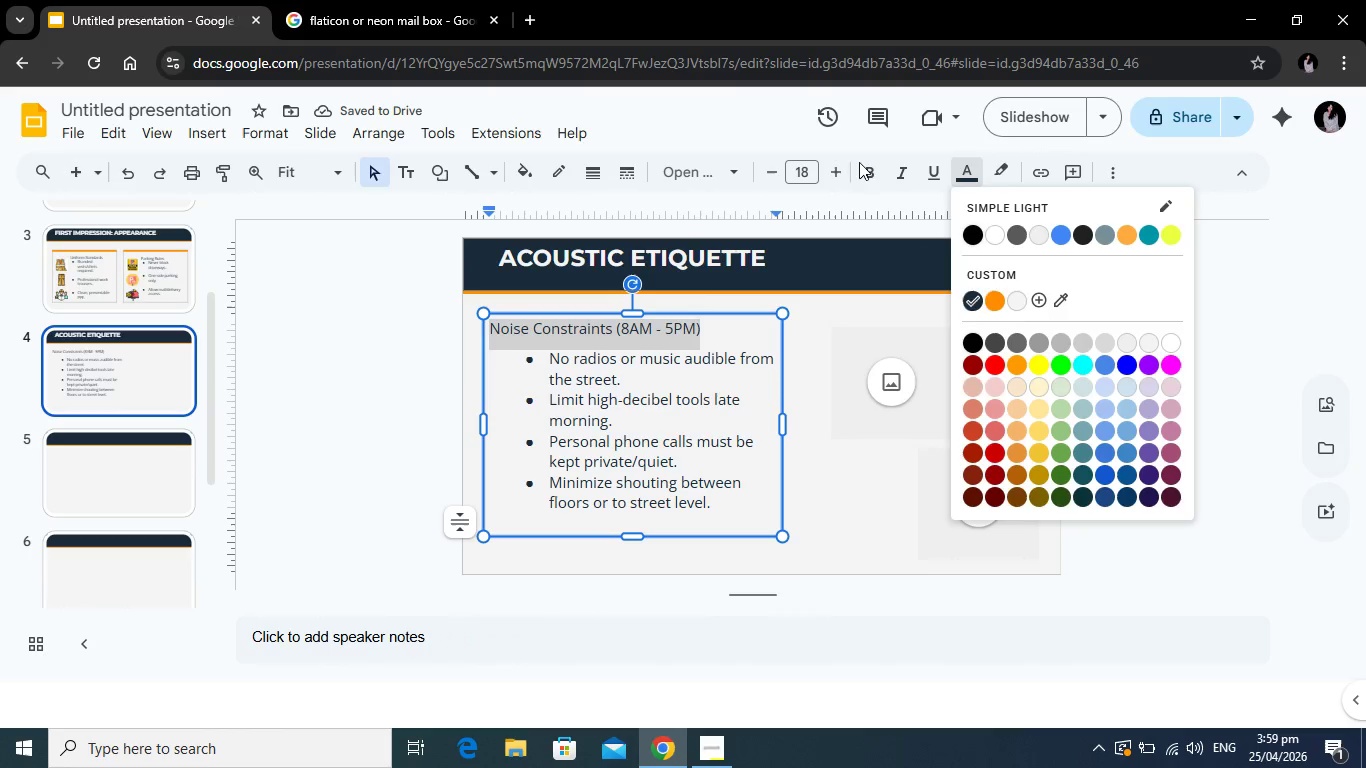 
left_click([866, 176])
 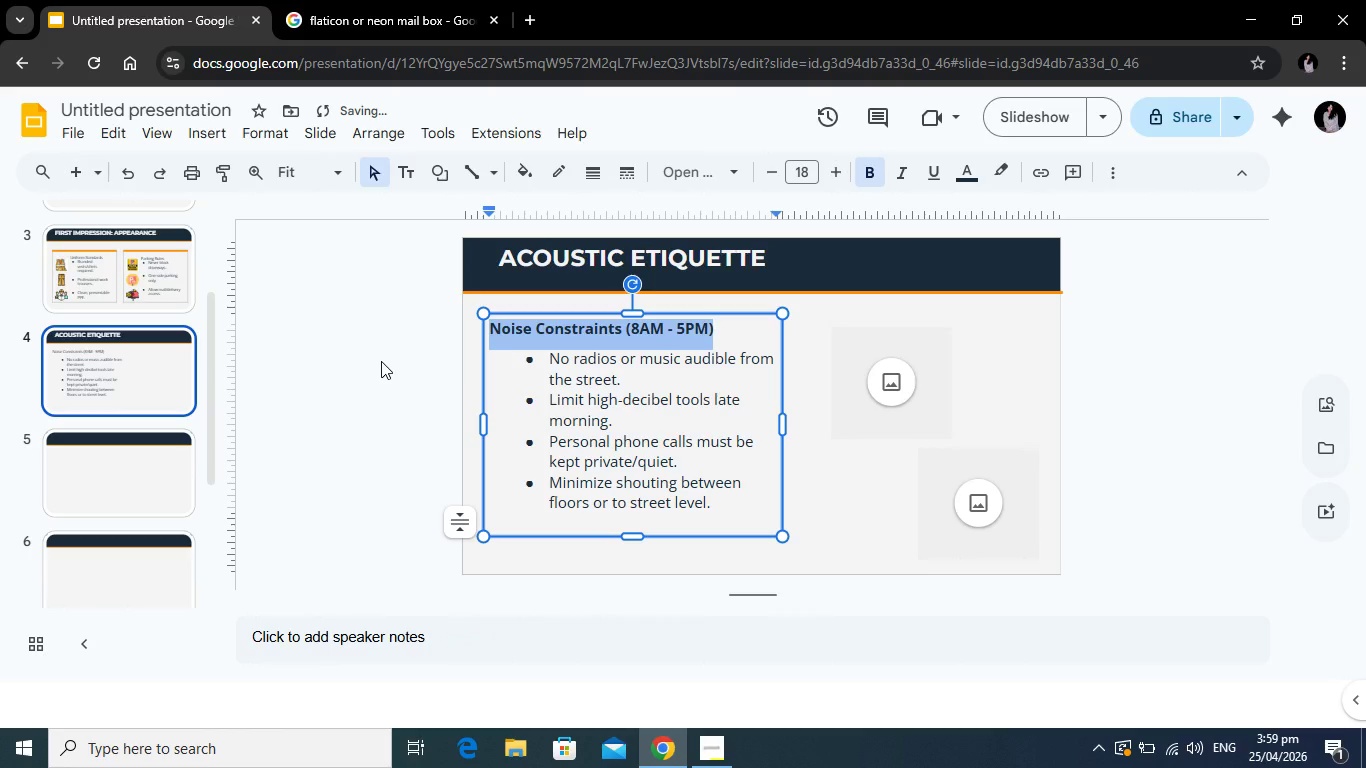 
left_click([381, 361])
 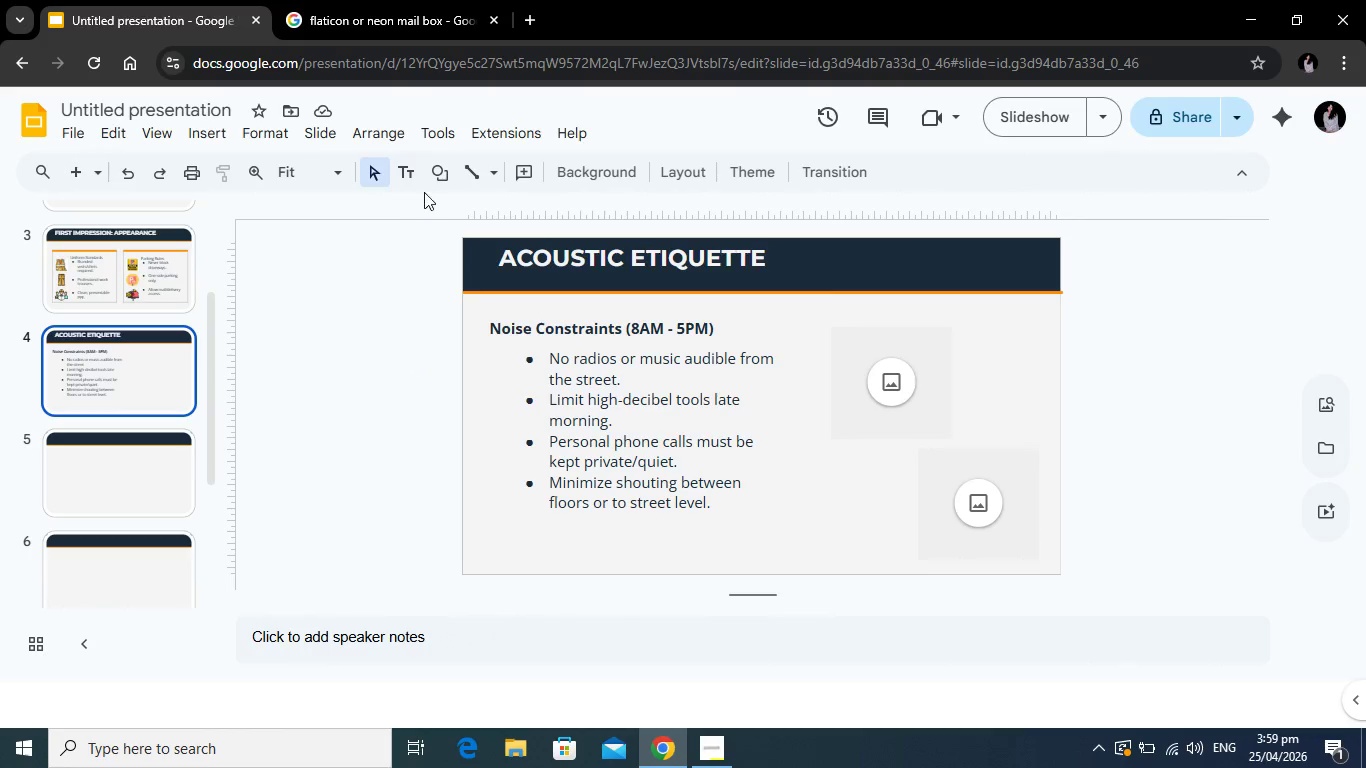 
wait(9.36)
 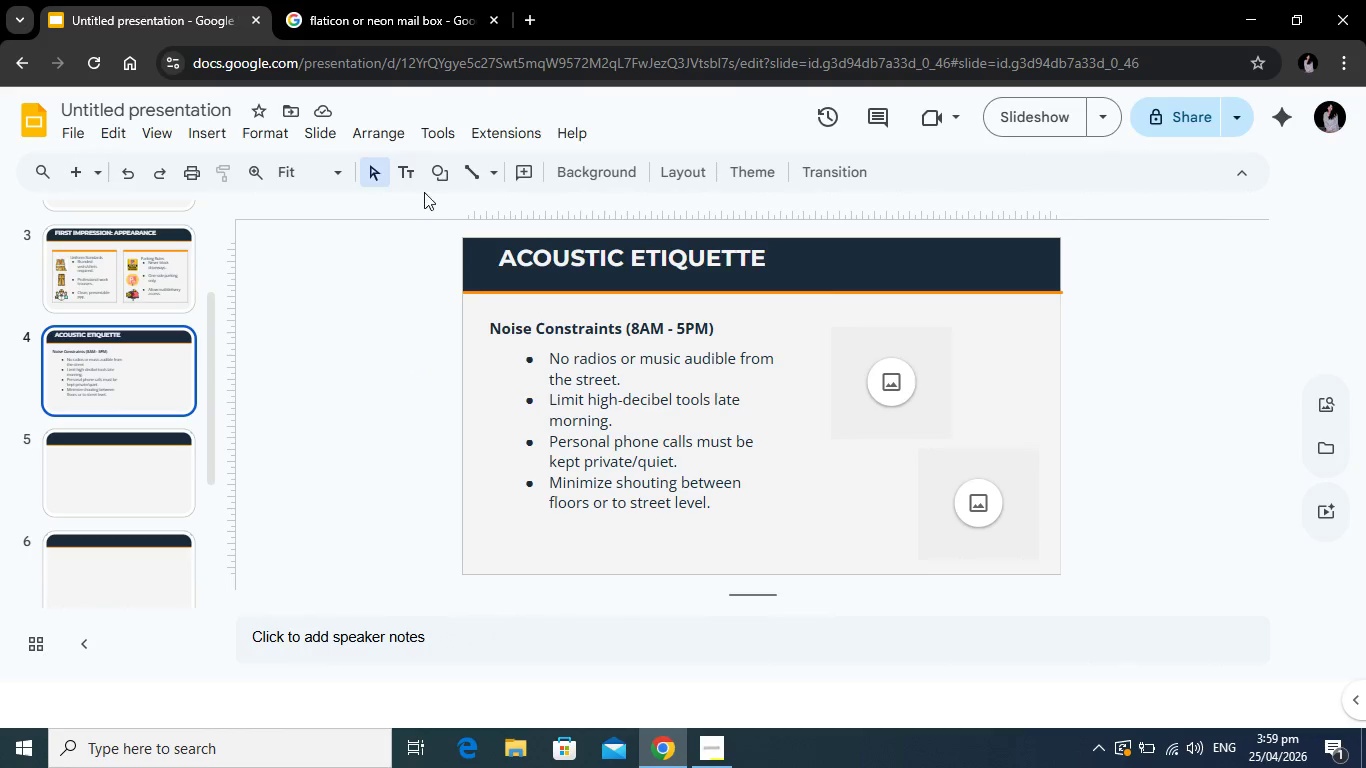 
left_click([439, 180])
 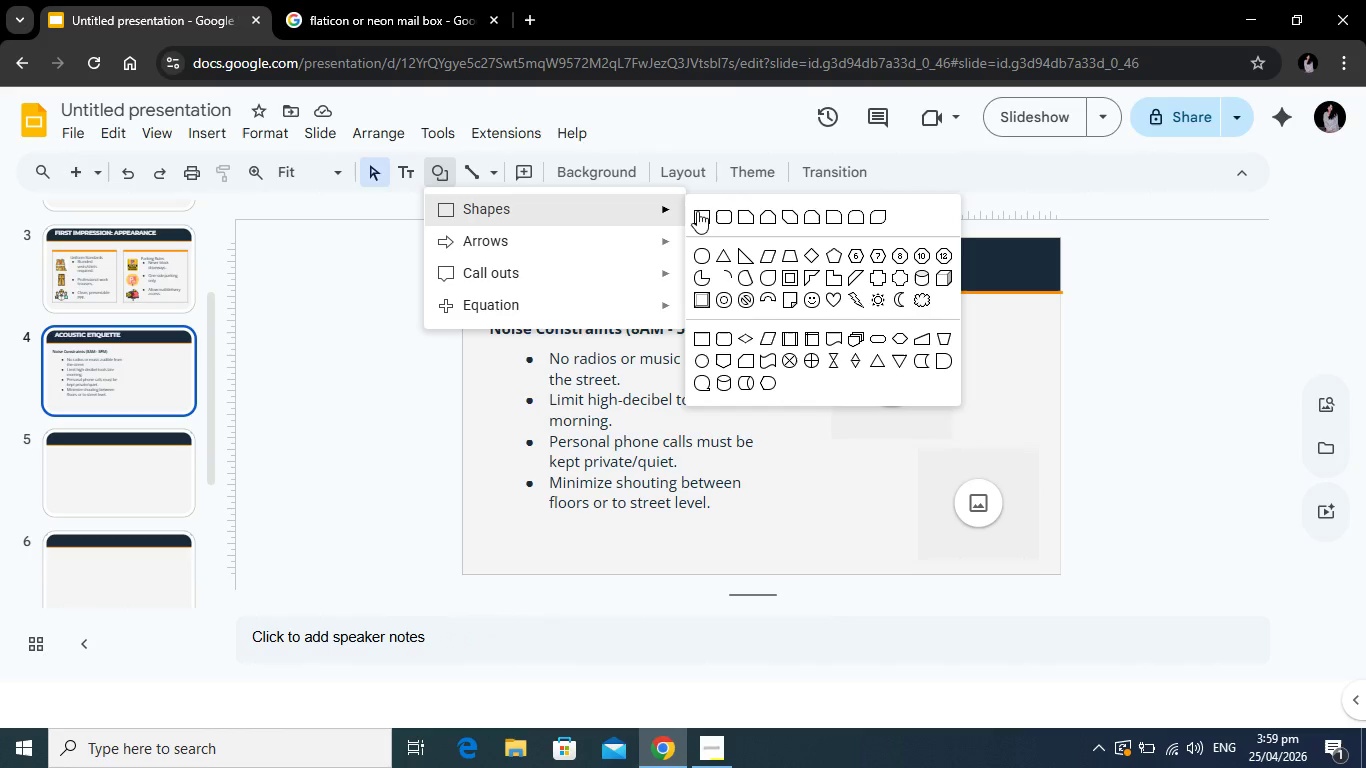 
left_click([697, 212])
 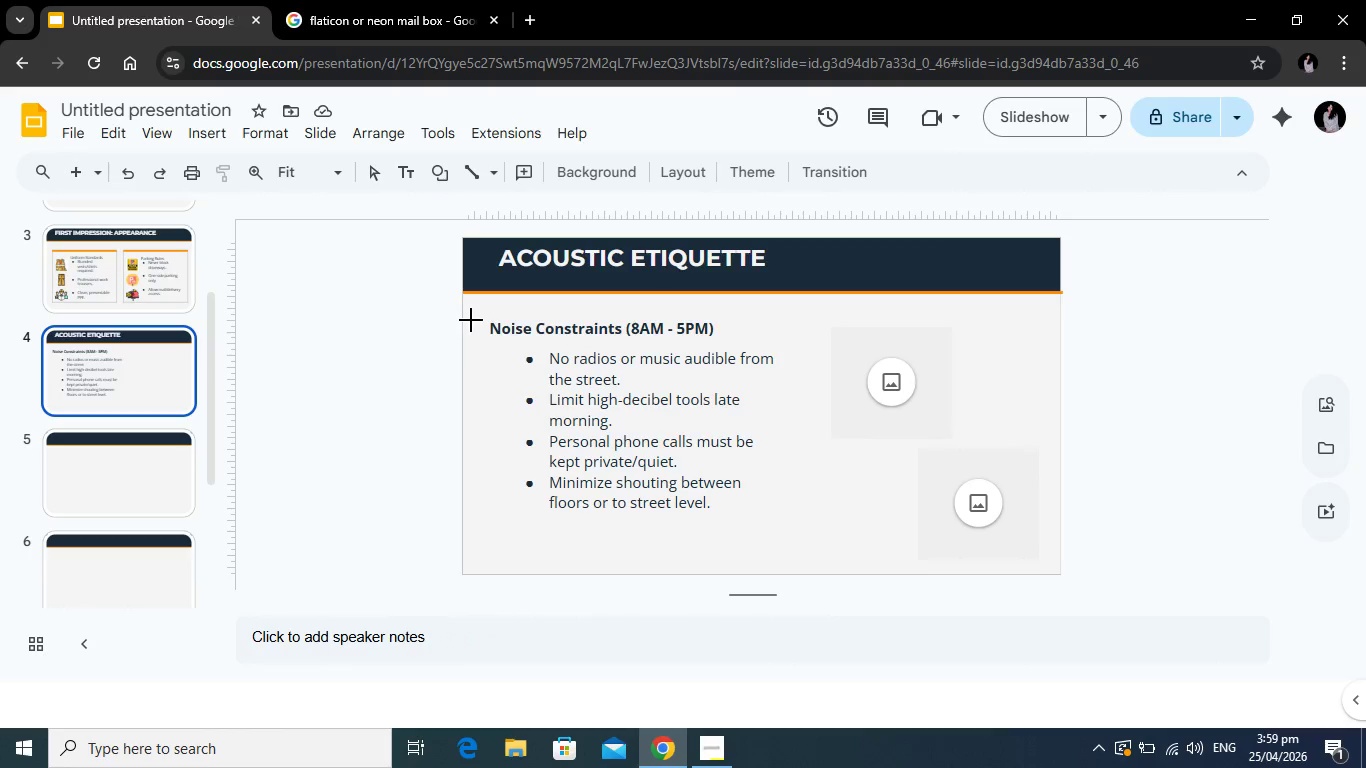 
left_click_drag(start_coordinate=[475, 318], to_coordinate=[480, 539])
 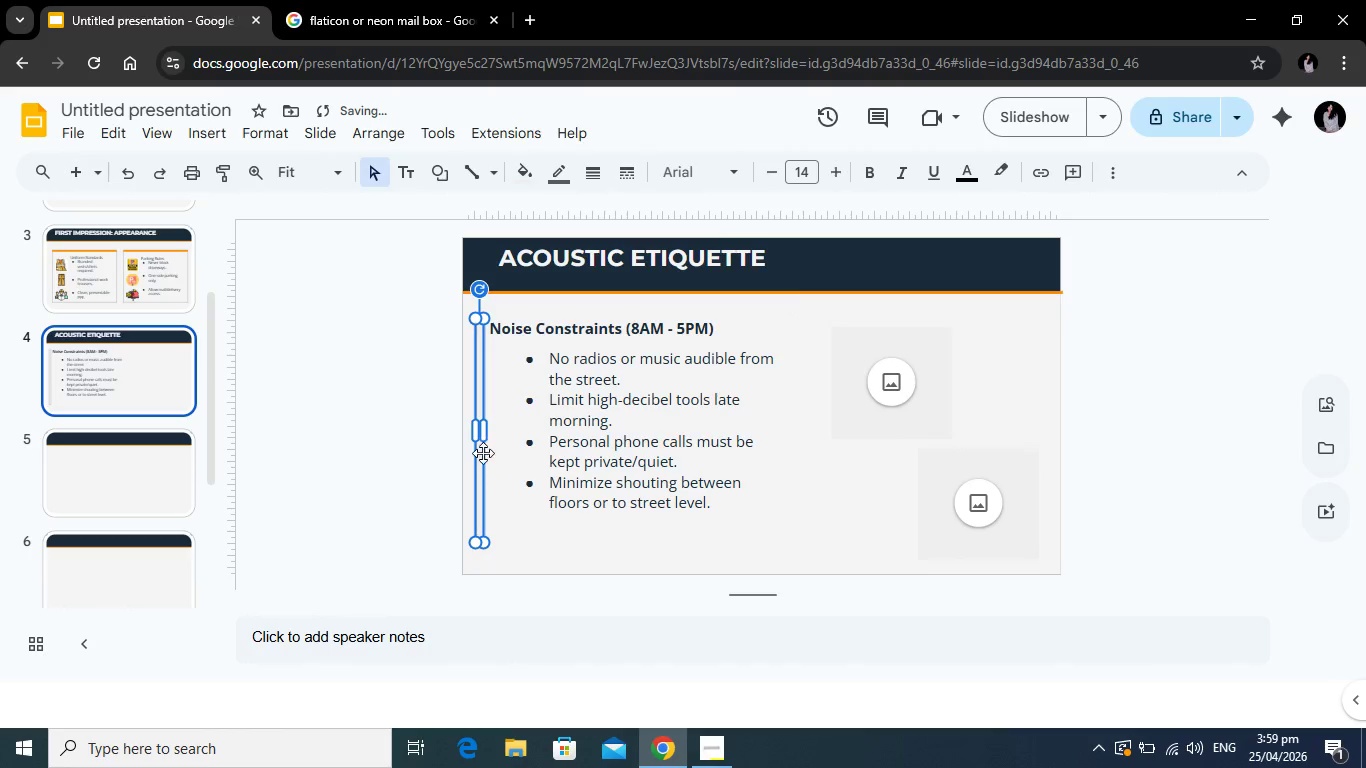 
left_click_drag(start_coordinate=[481, 455], to_coordinate=[481, 446])
 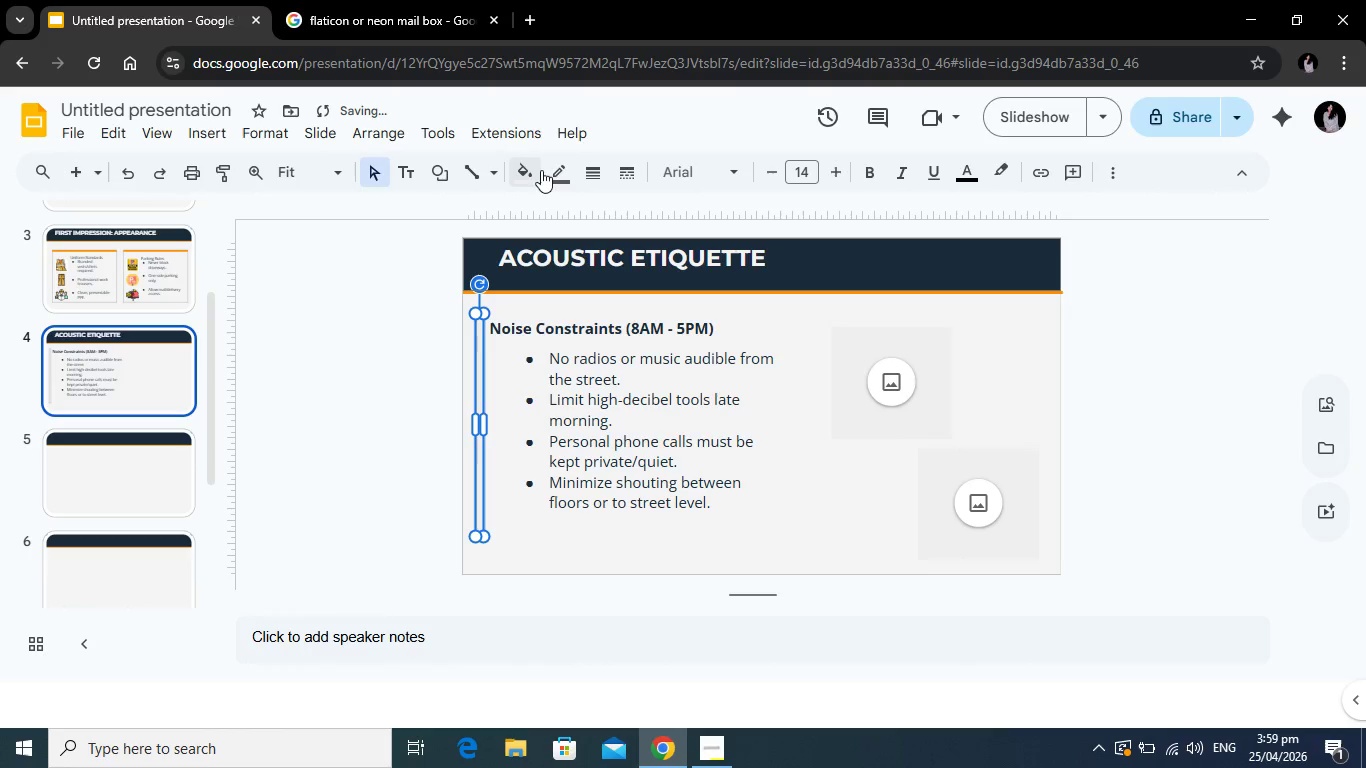 
left_click([544, 170])
 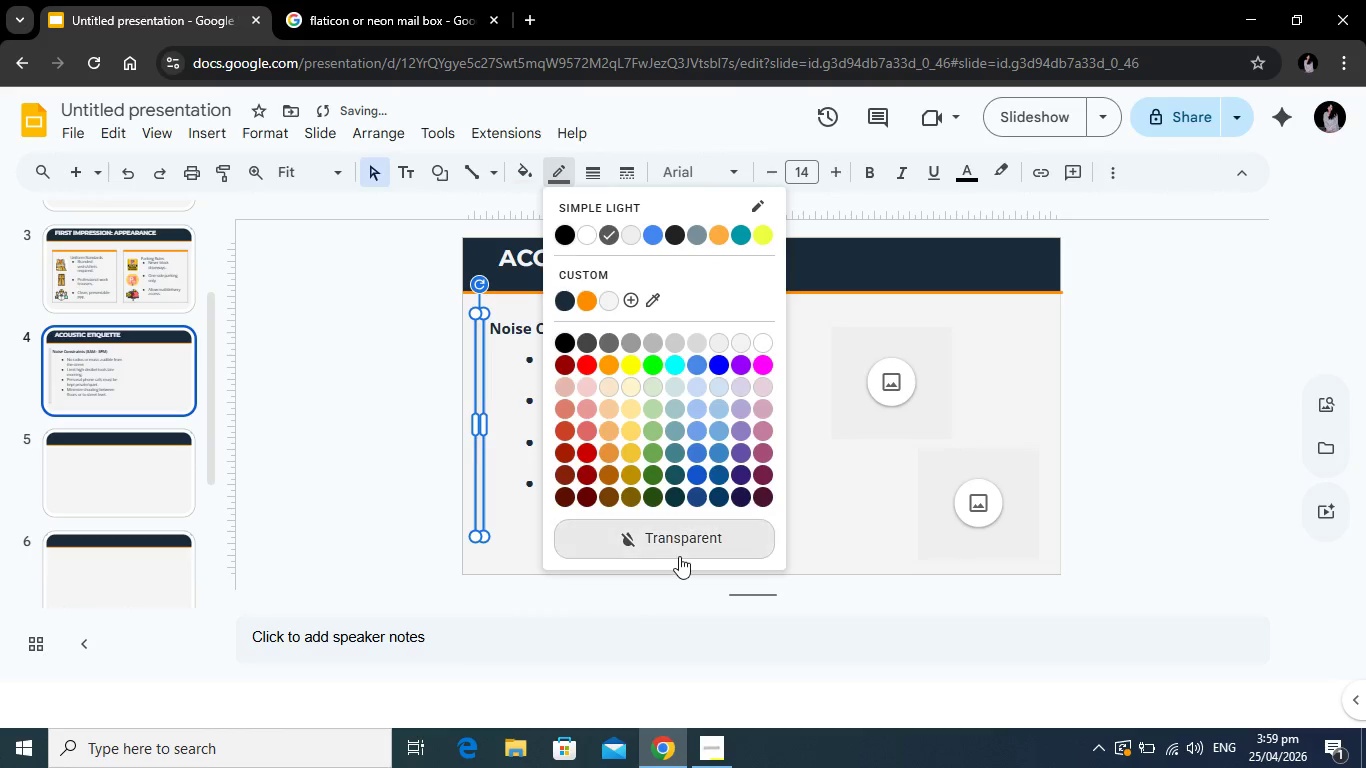 
left_click([680, 556])
 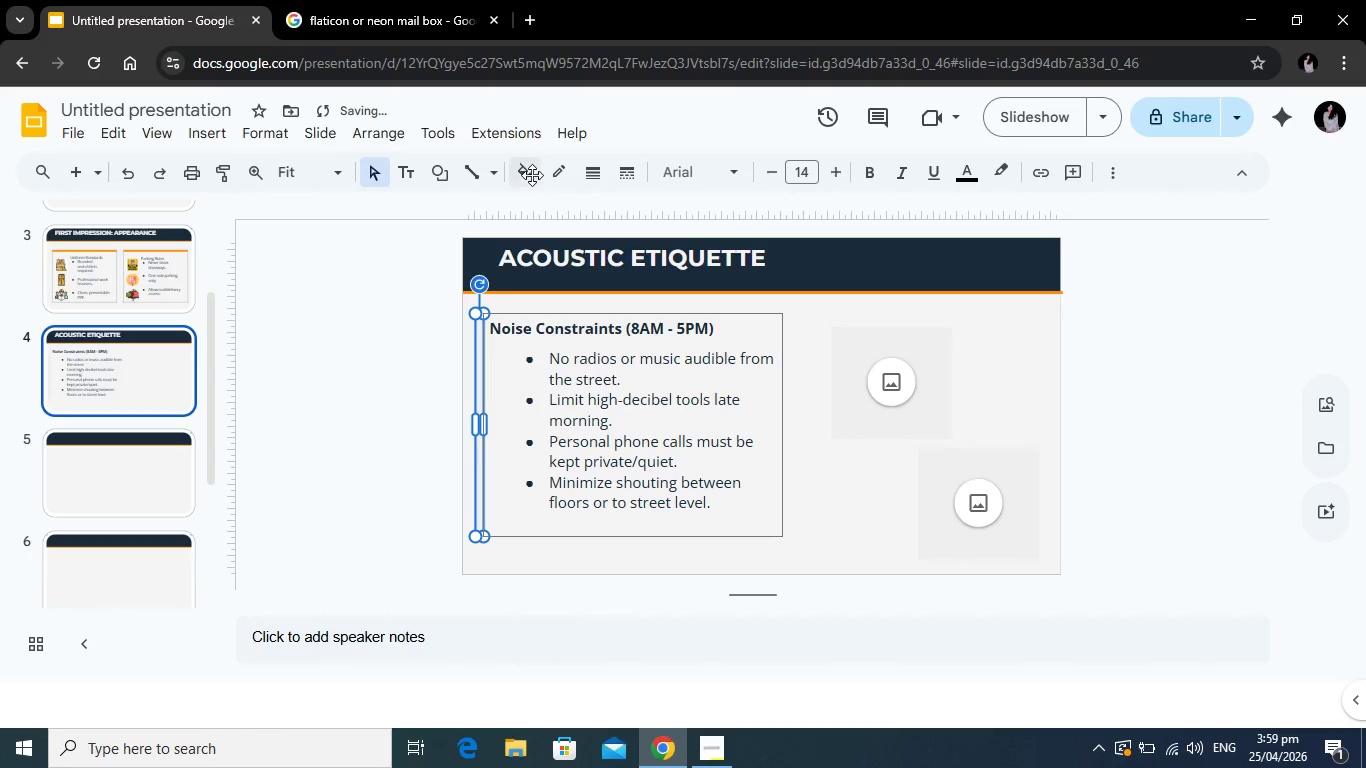 
left_click([532, 175])
 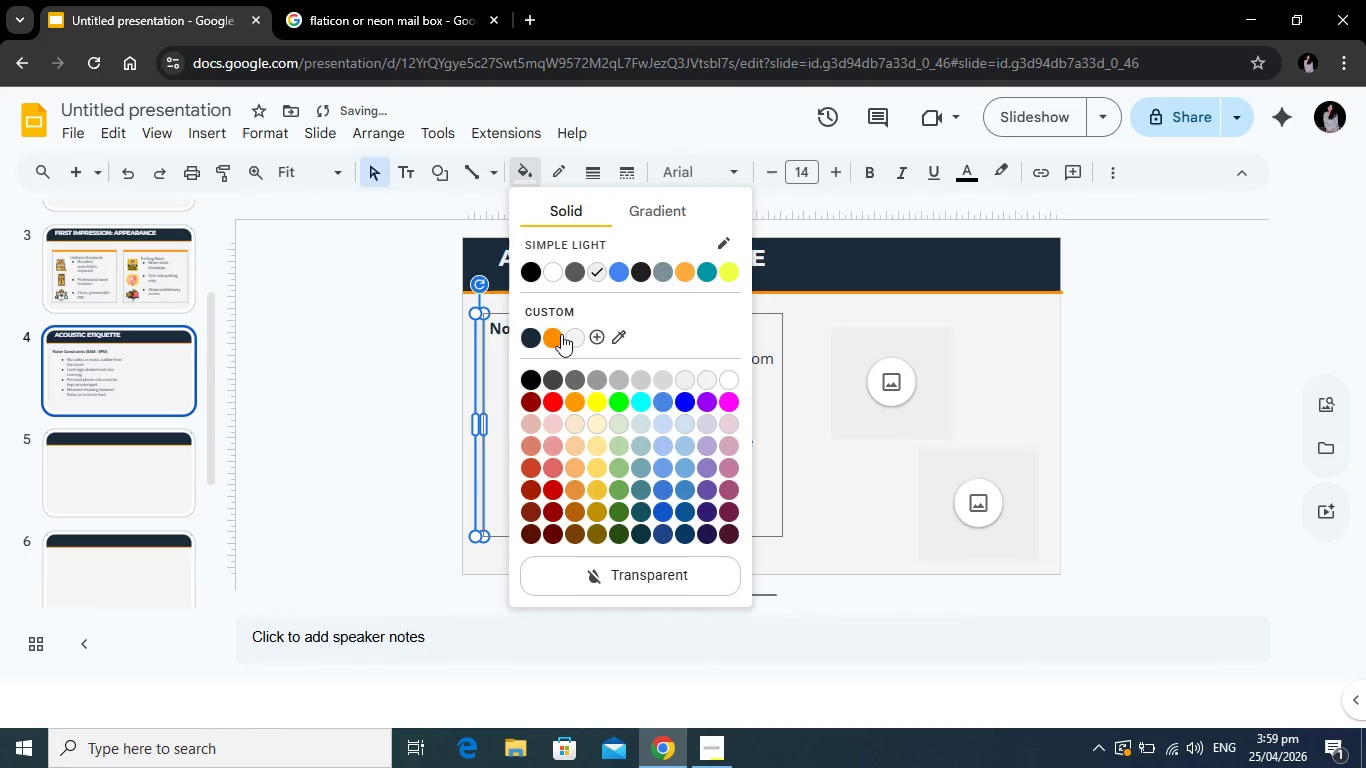 
left_click([560, 334])
 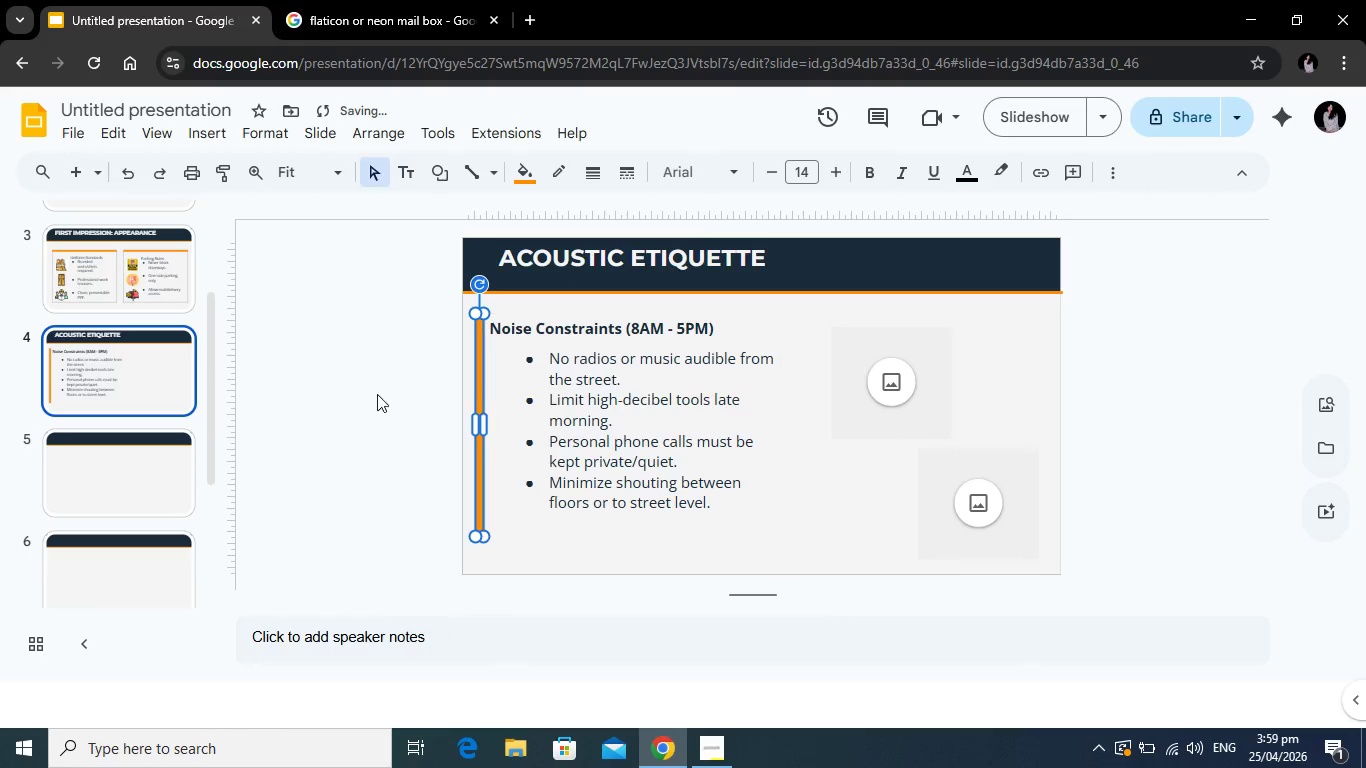 
left_click([377, 394])
 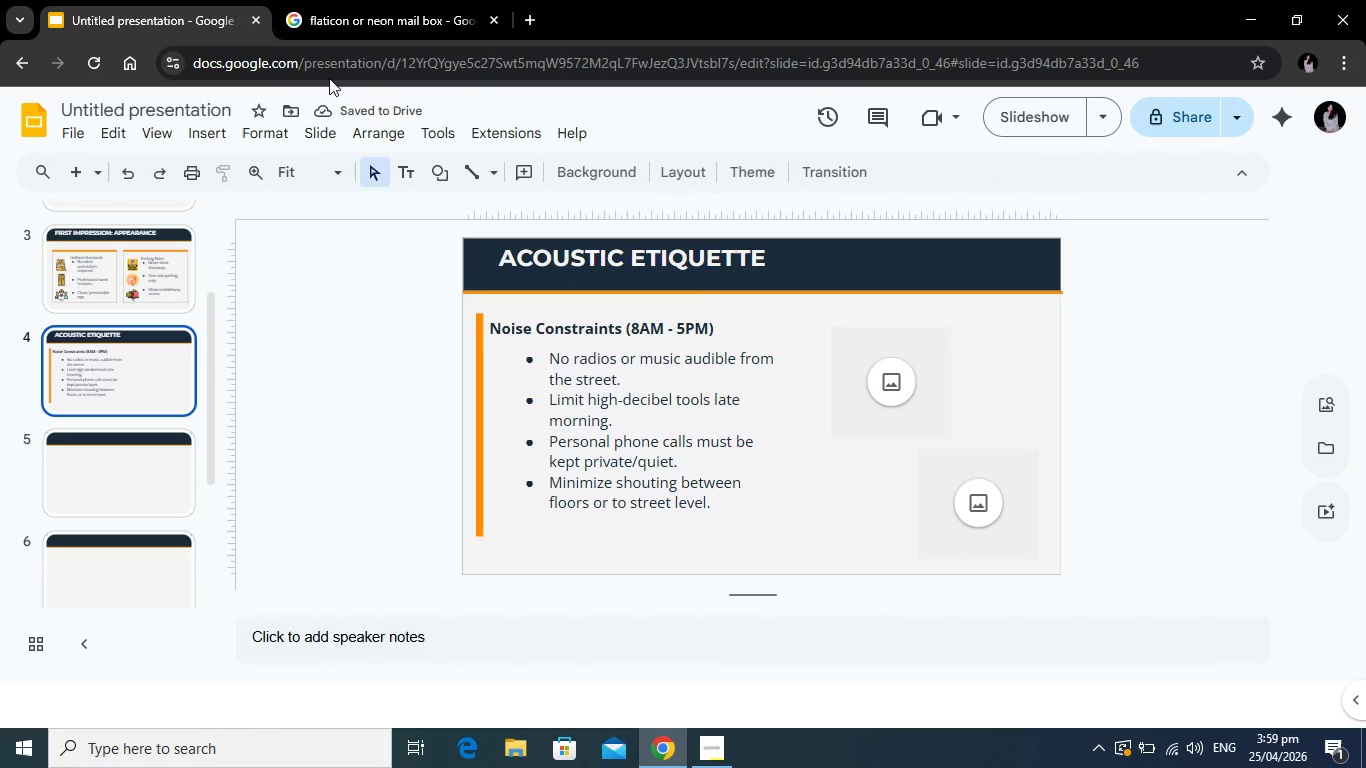 
left_click([424, 1])
 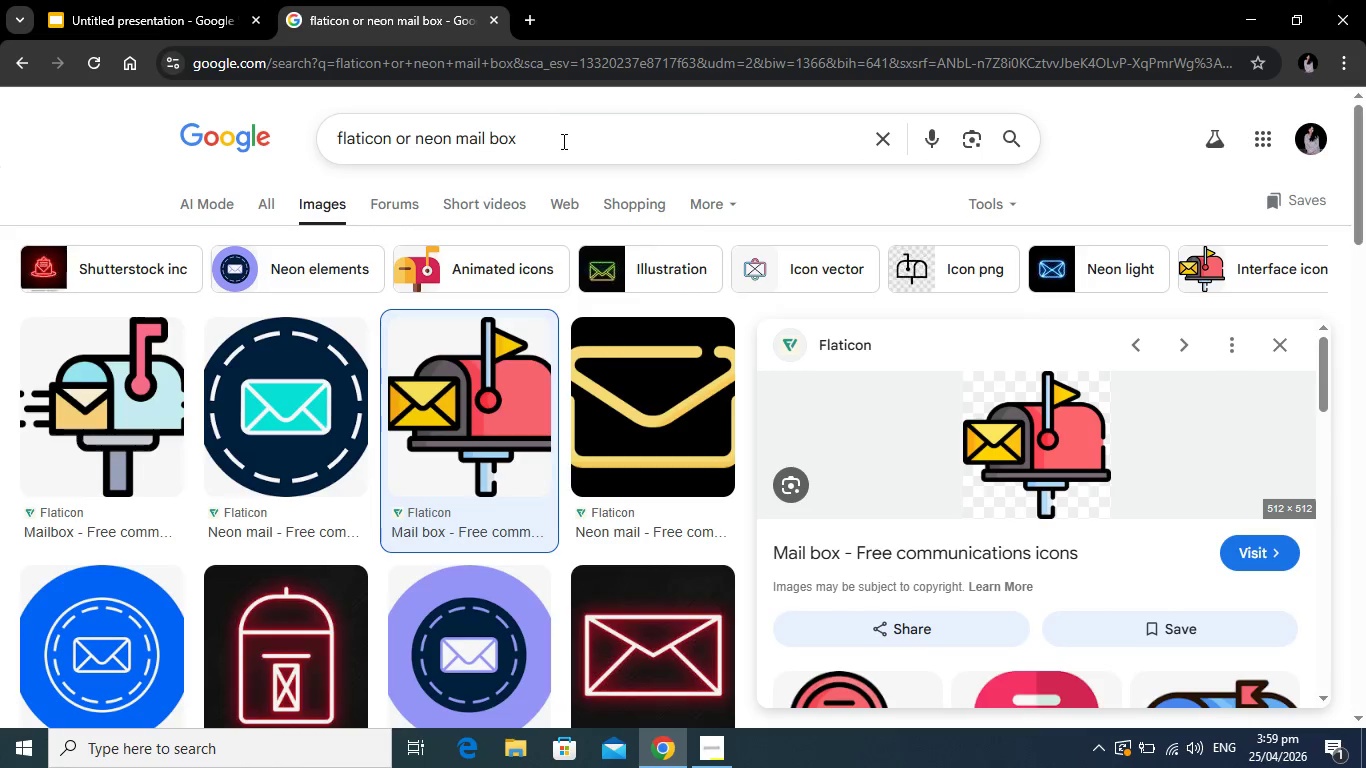 
left_click_drag(start_coordinate=[562, 142], to_coordinate=[459, 139])
 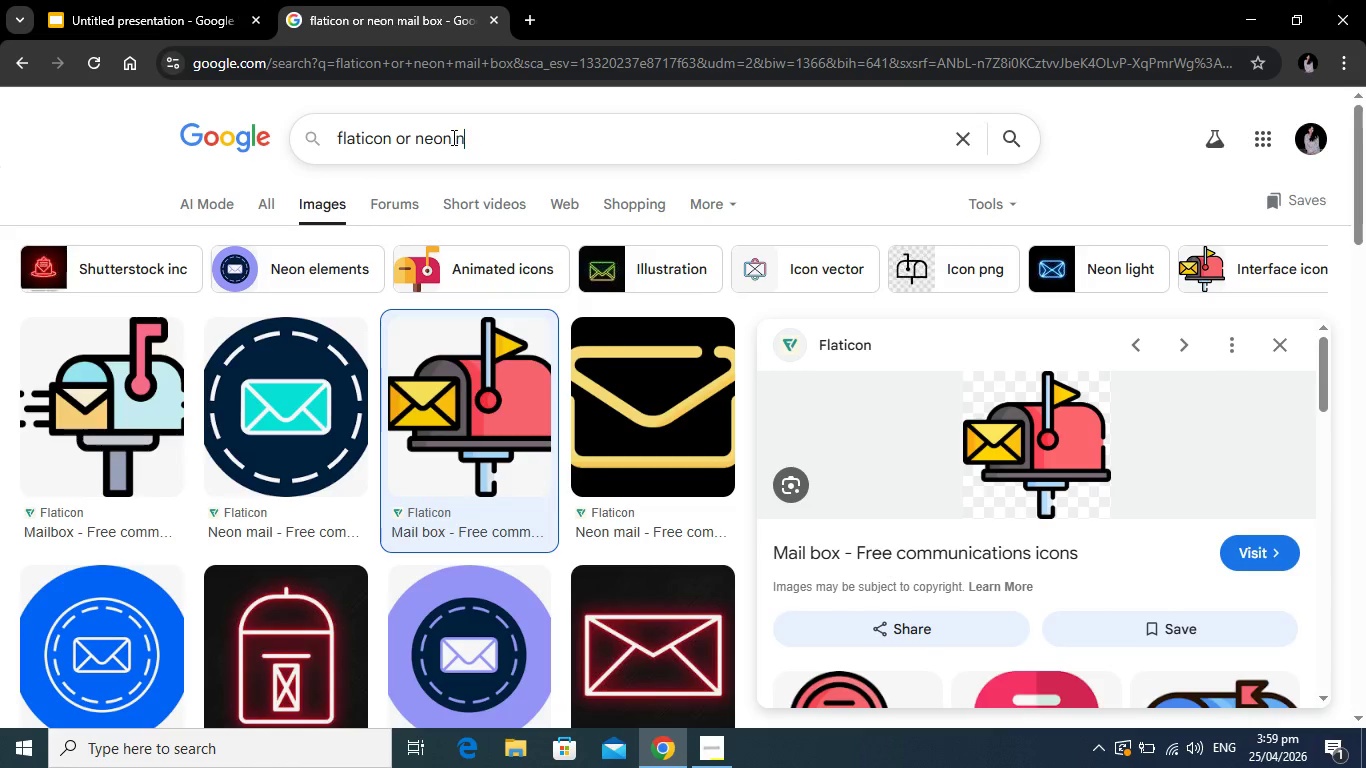 
type(no rados )
key(Backspace)
key(Backspace)
key(Backspace)
key(Backspace)
key(Backspace)
key(Backspace)
key(Backspace)
key(Backspace)
key(Backspace)
type(l)
key(Backspace)
type(no loud music)
 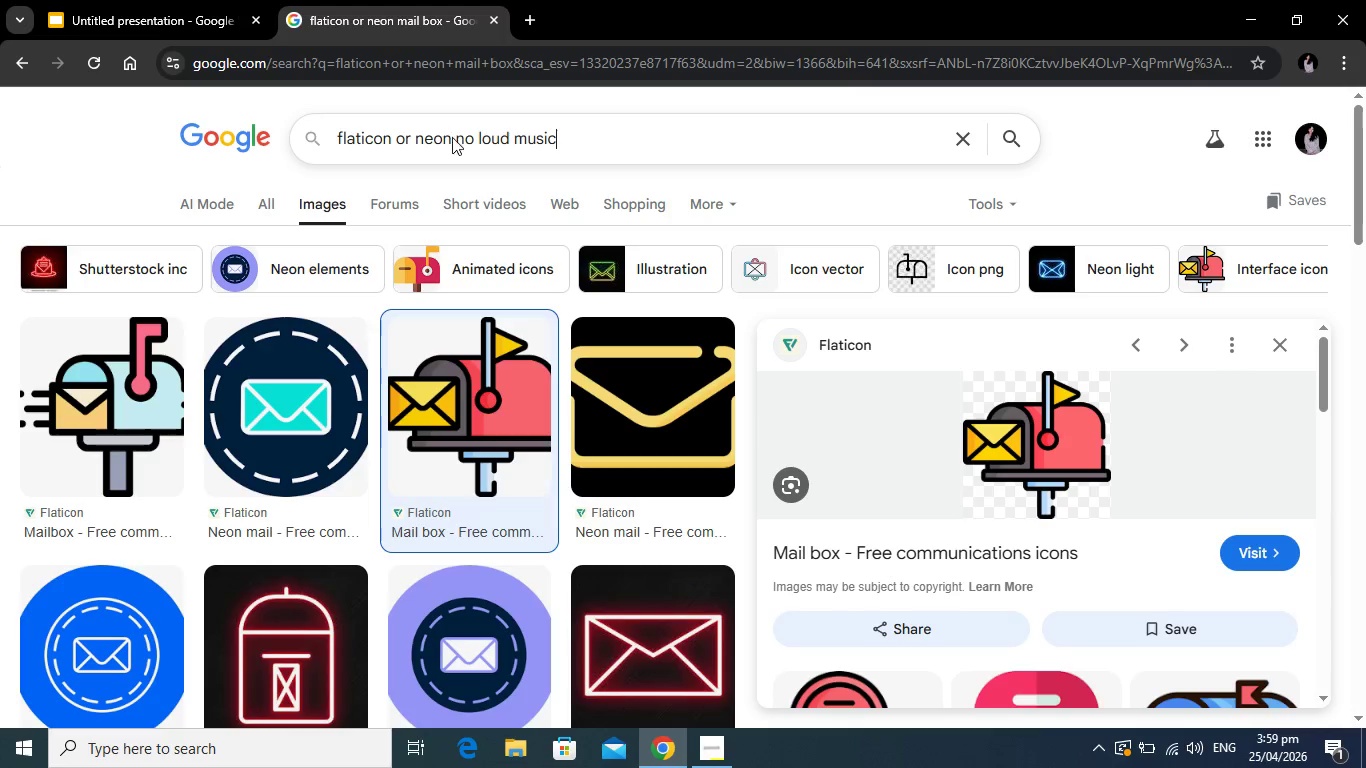 
key(Enter)
 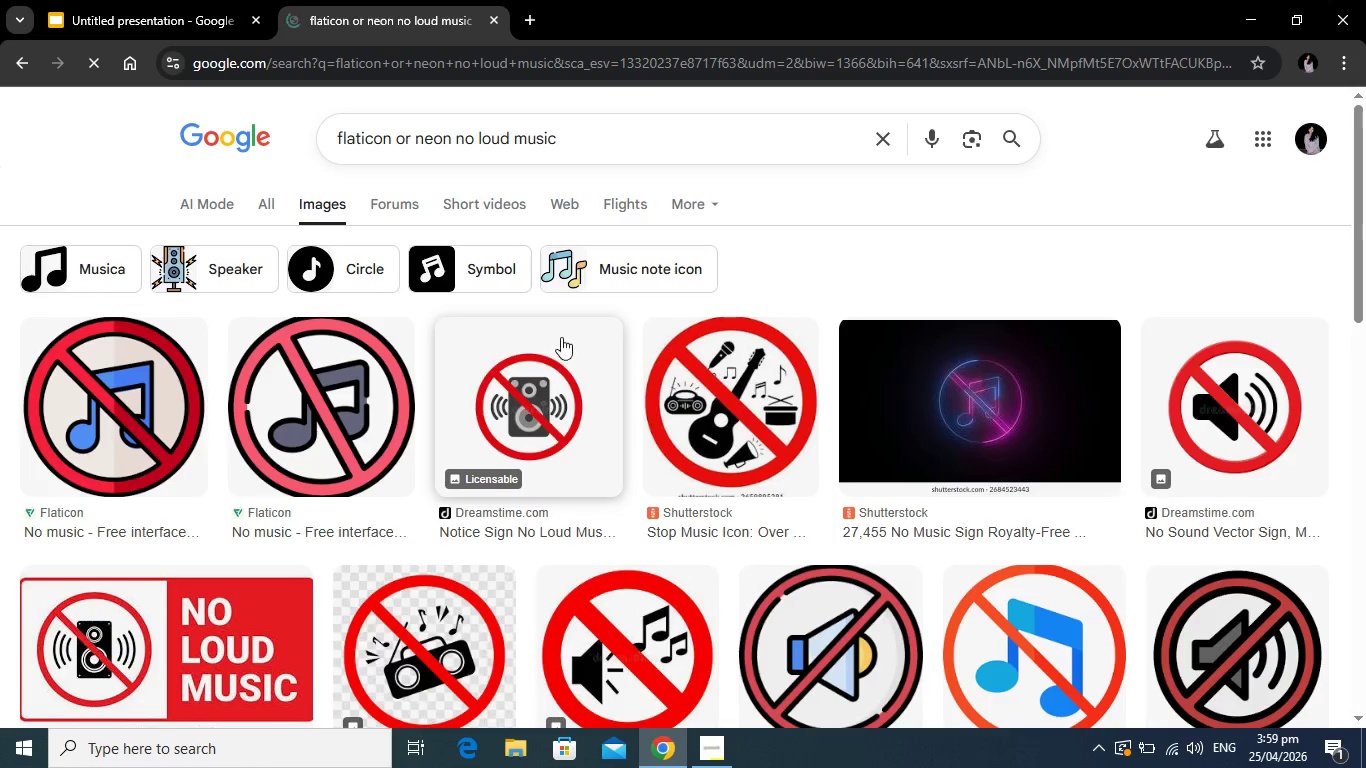 
scroll: coordinate [186, 388], scroll_direction: down, amount: 1.0
 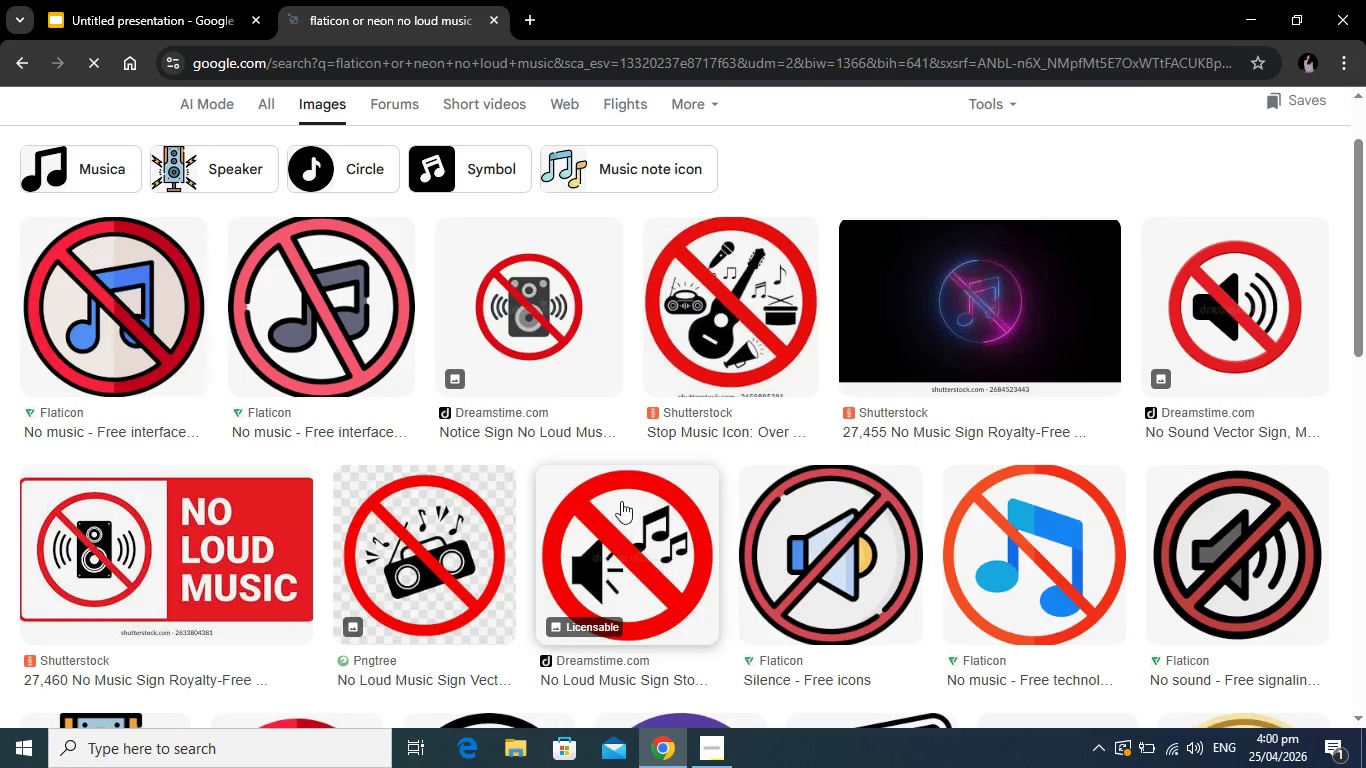 
left_click([622, 511])
 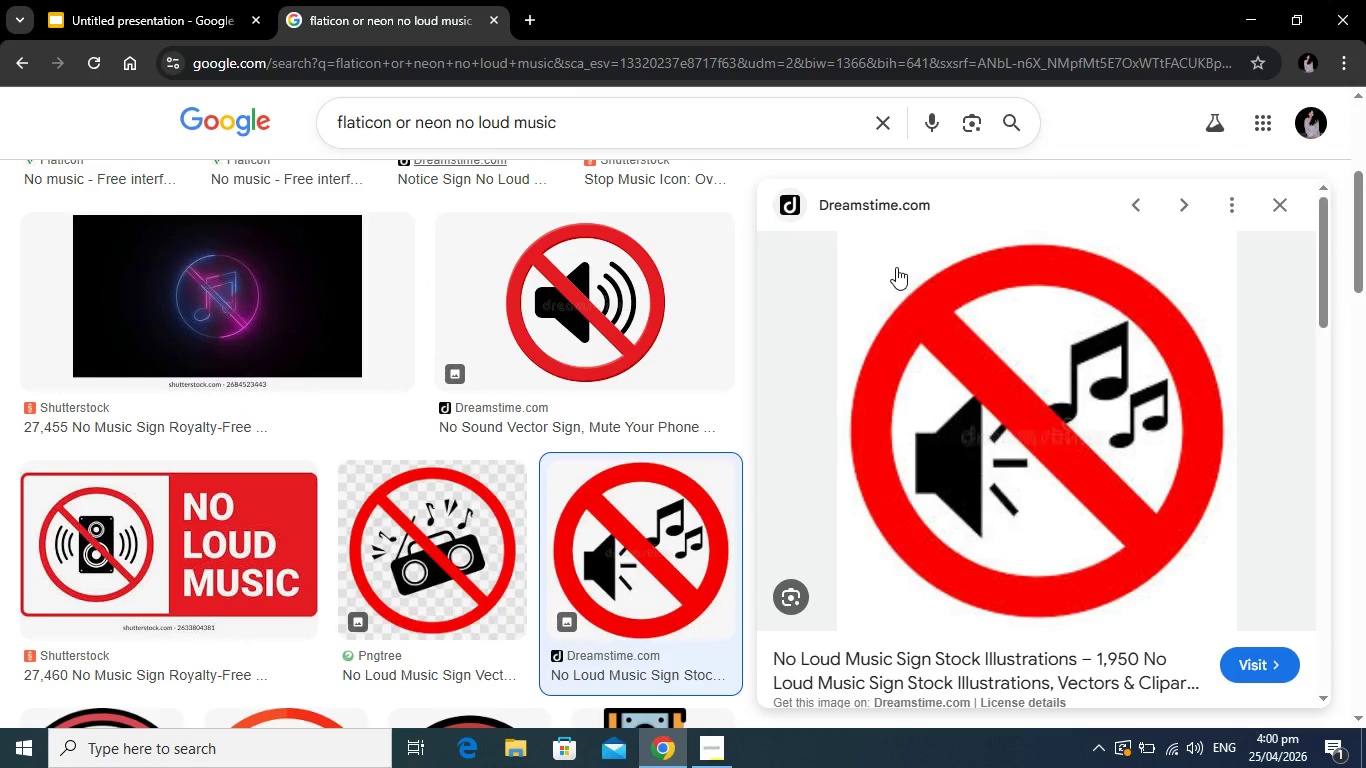 
wait(10.61)
 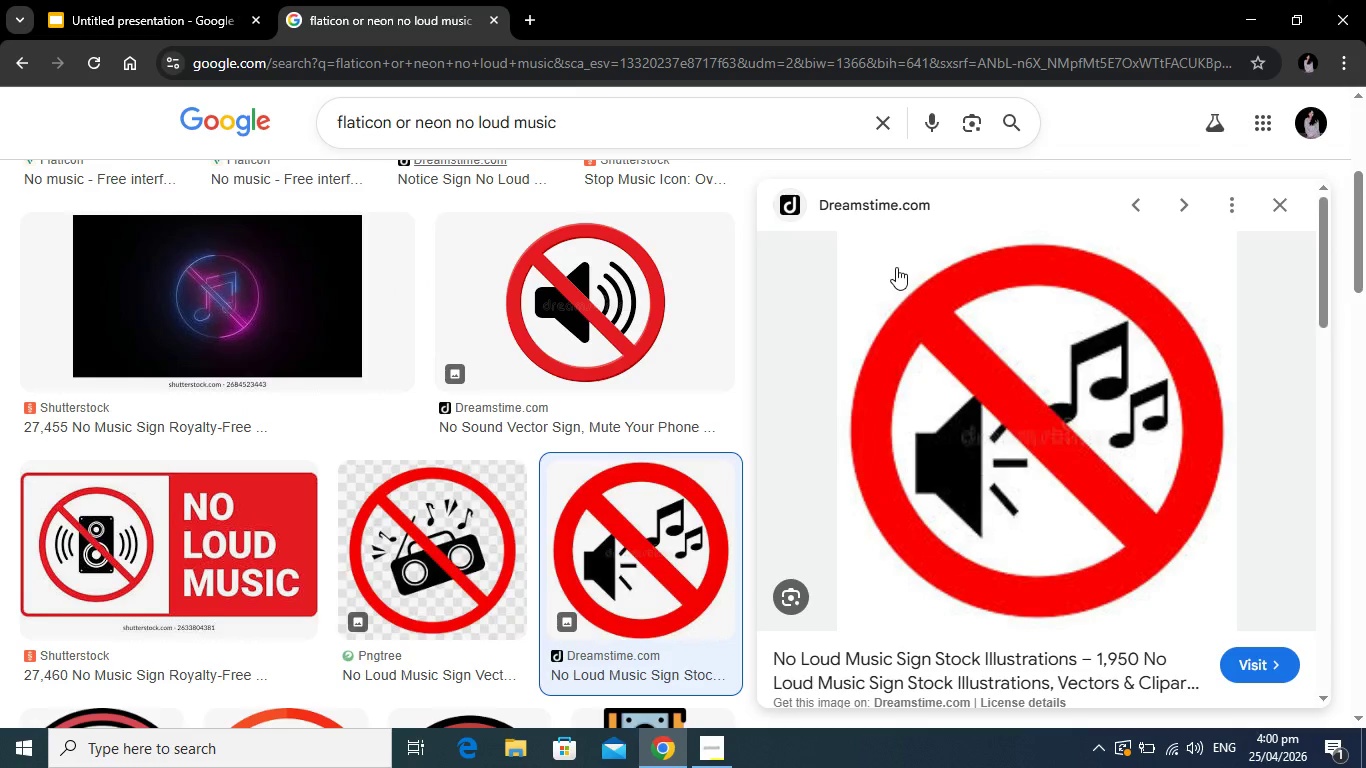 
left_click([1270, 197])
 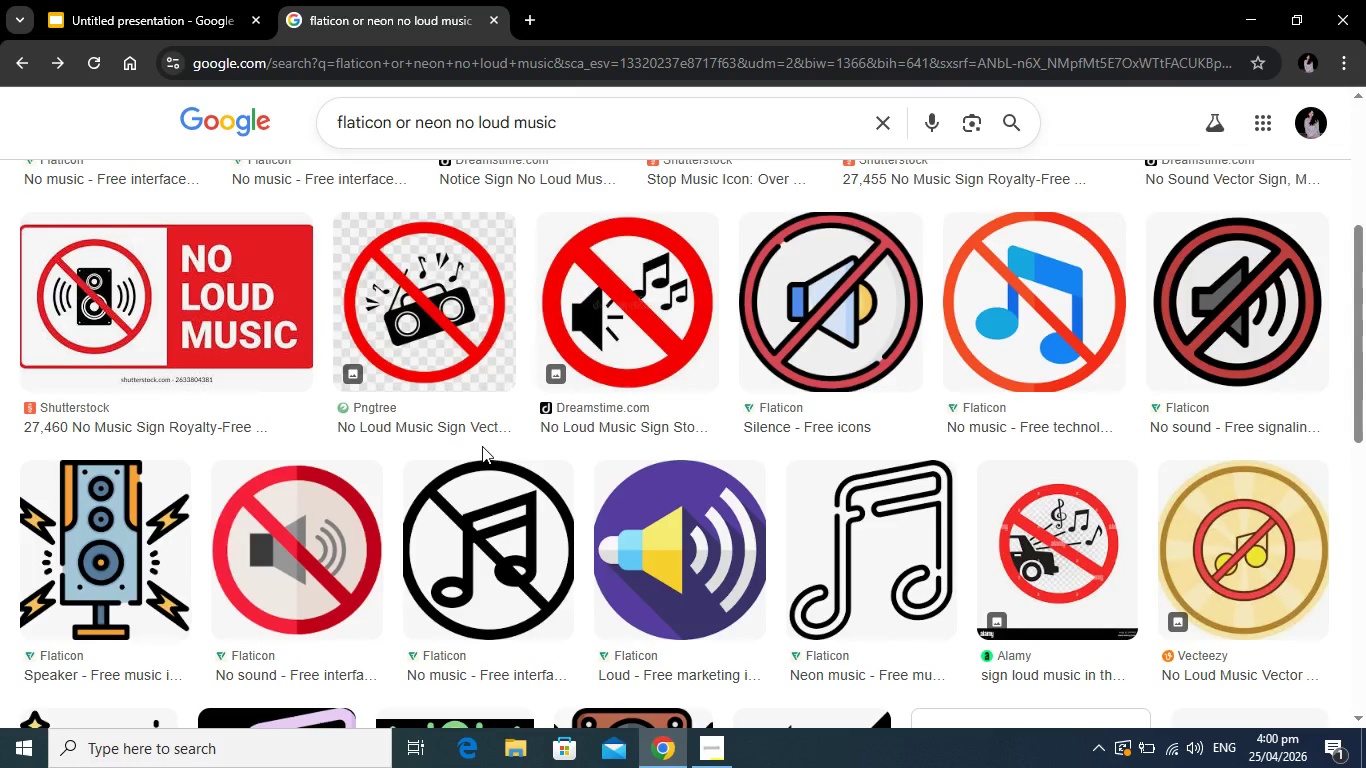 
scroll: coordinate [490, 437], scroll_direction: up, amount: 4.0
 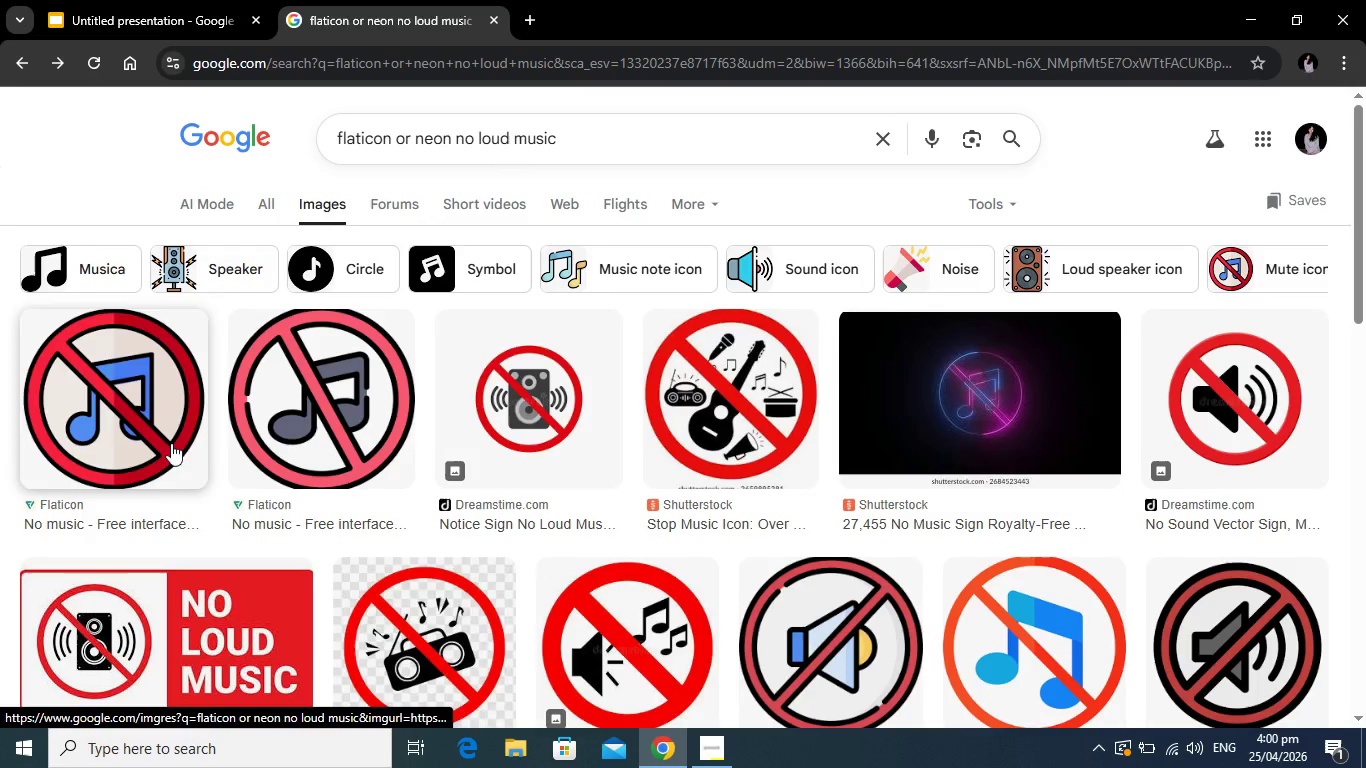 
scroll: coordinate [559, 456], scroll_direction: down, amount: 10.0
 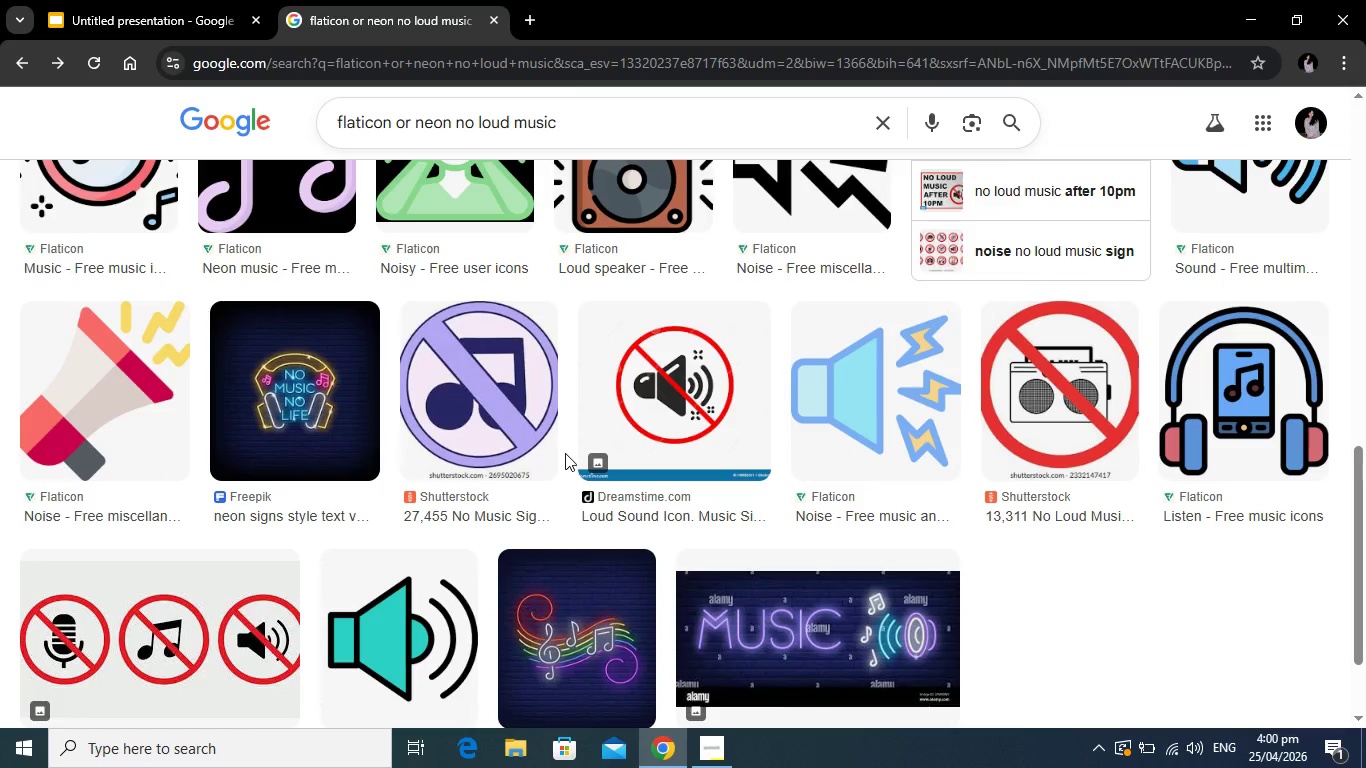 
scroll: coordinate [565, 453], scroll_direction: up, amount: 10.0
 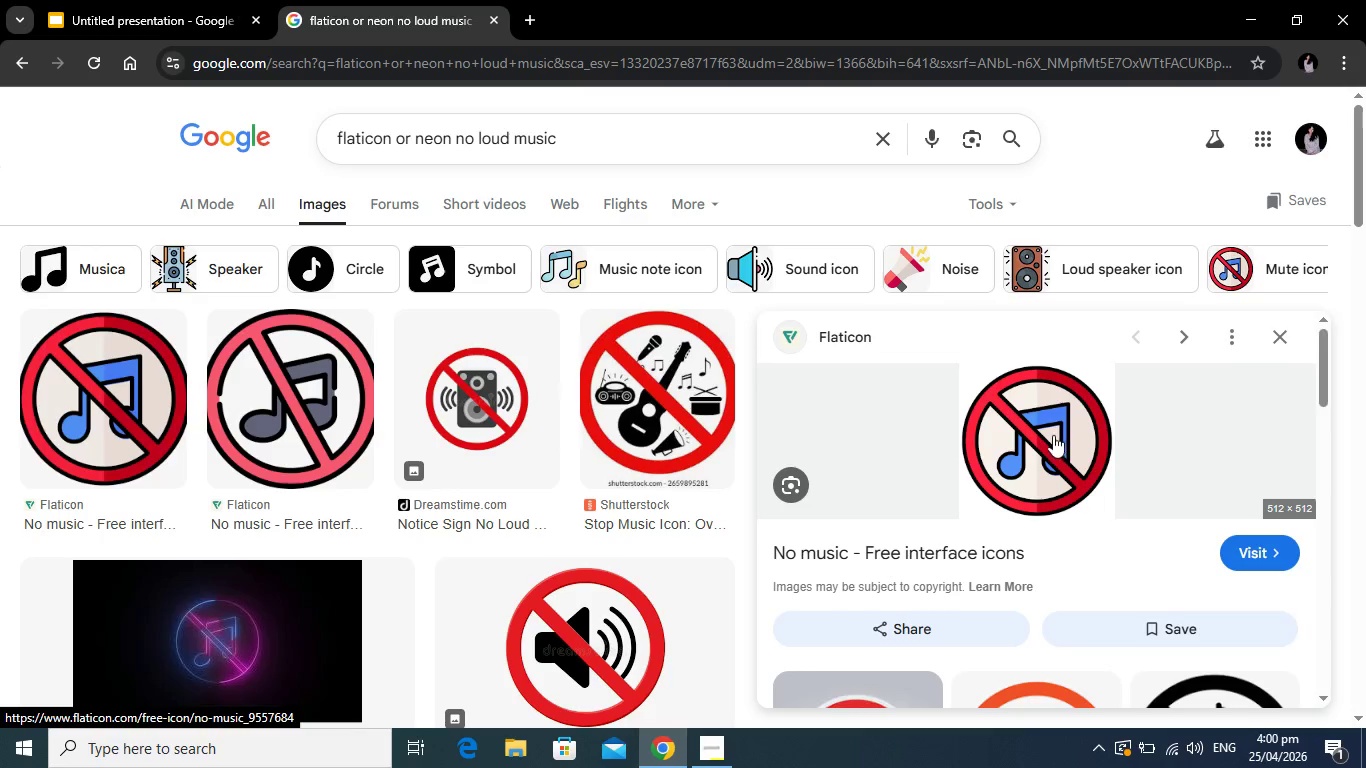 
right_click([1016, 433])
 